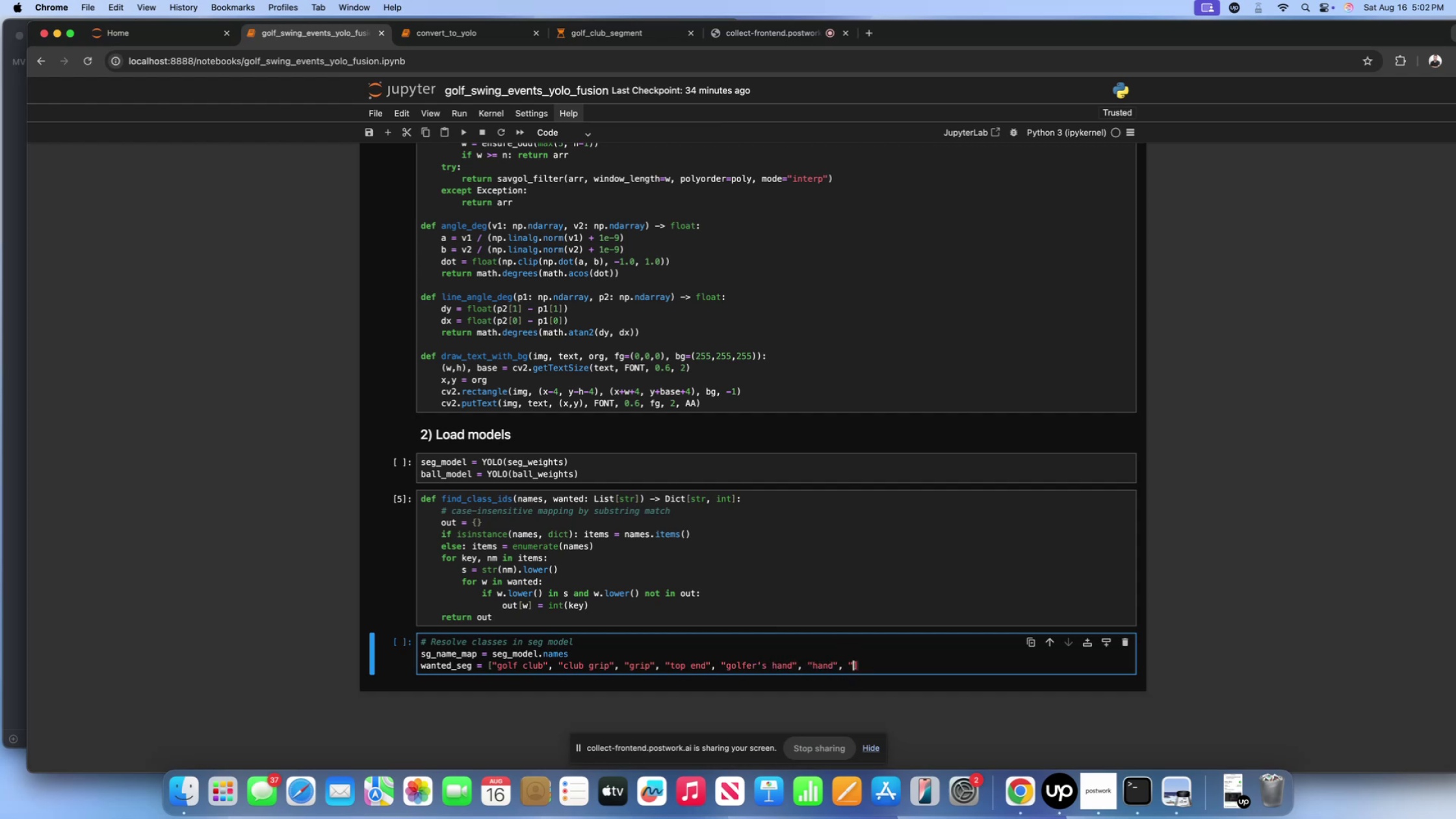 
key(Backspace)
 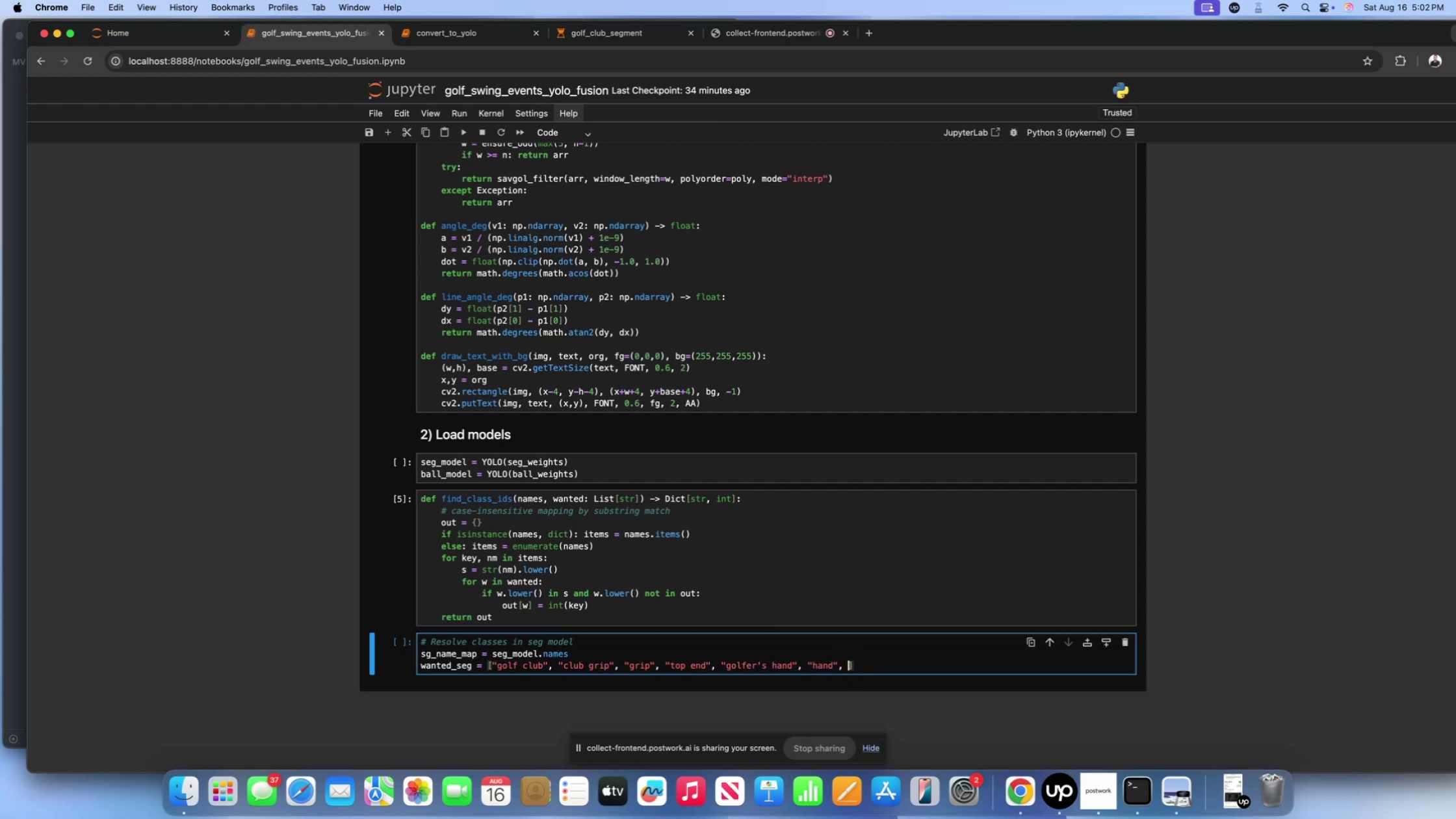 
key(Backspace)
 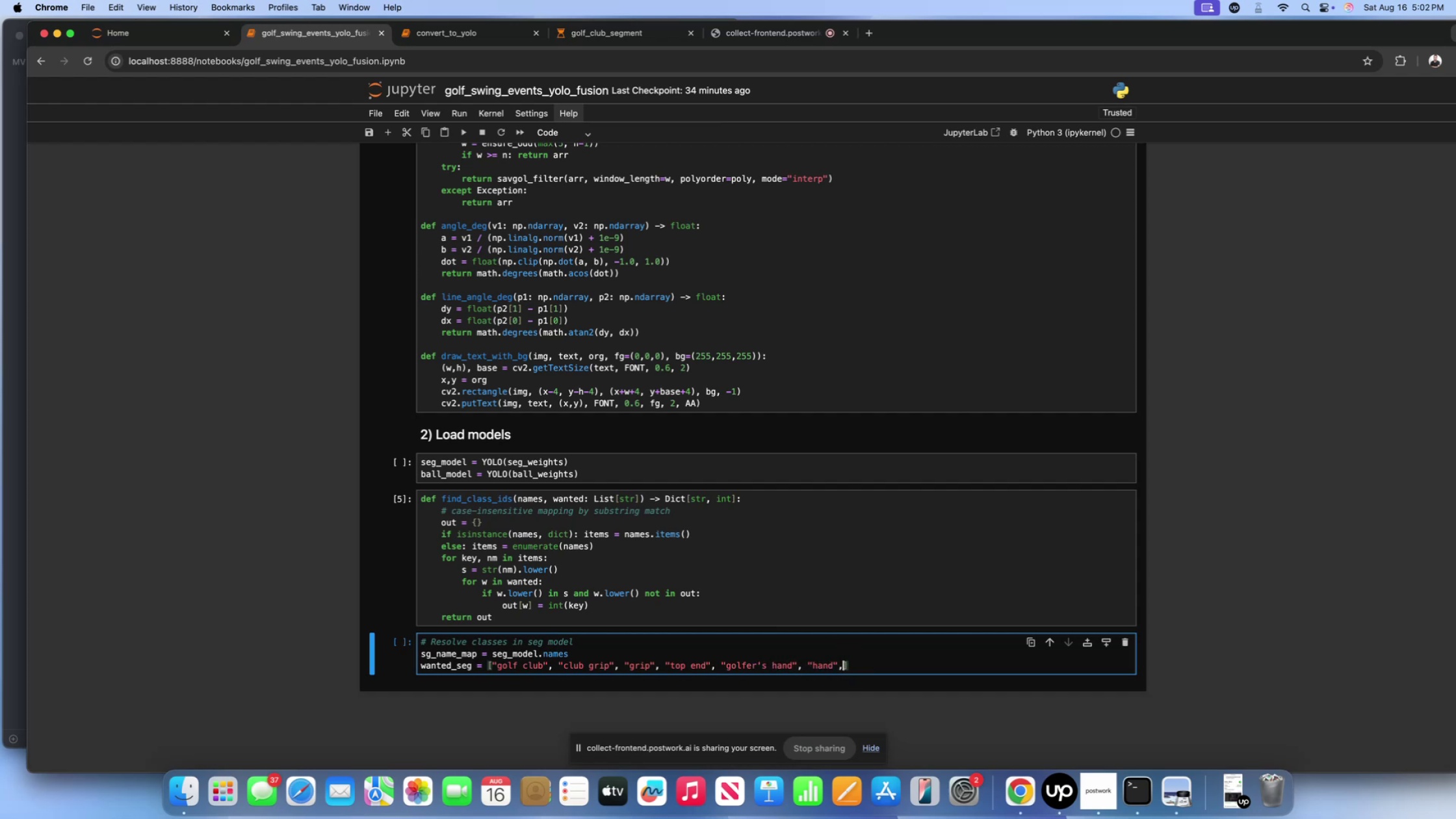 
key(Backspace)
 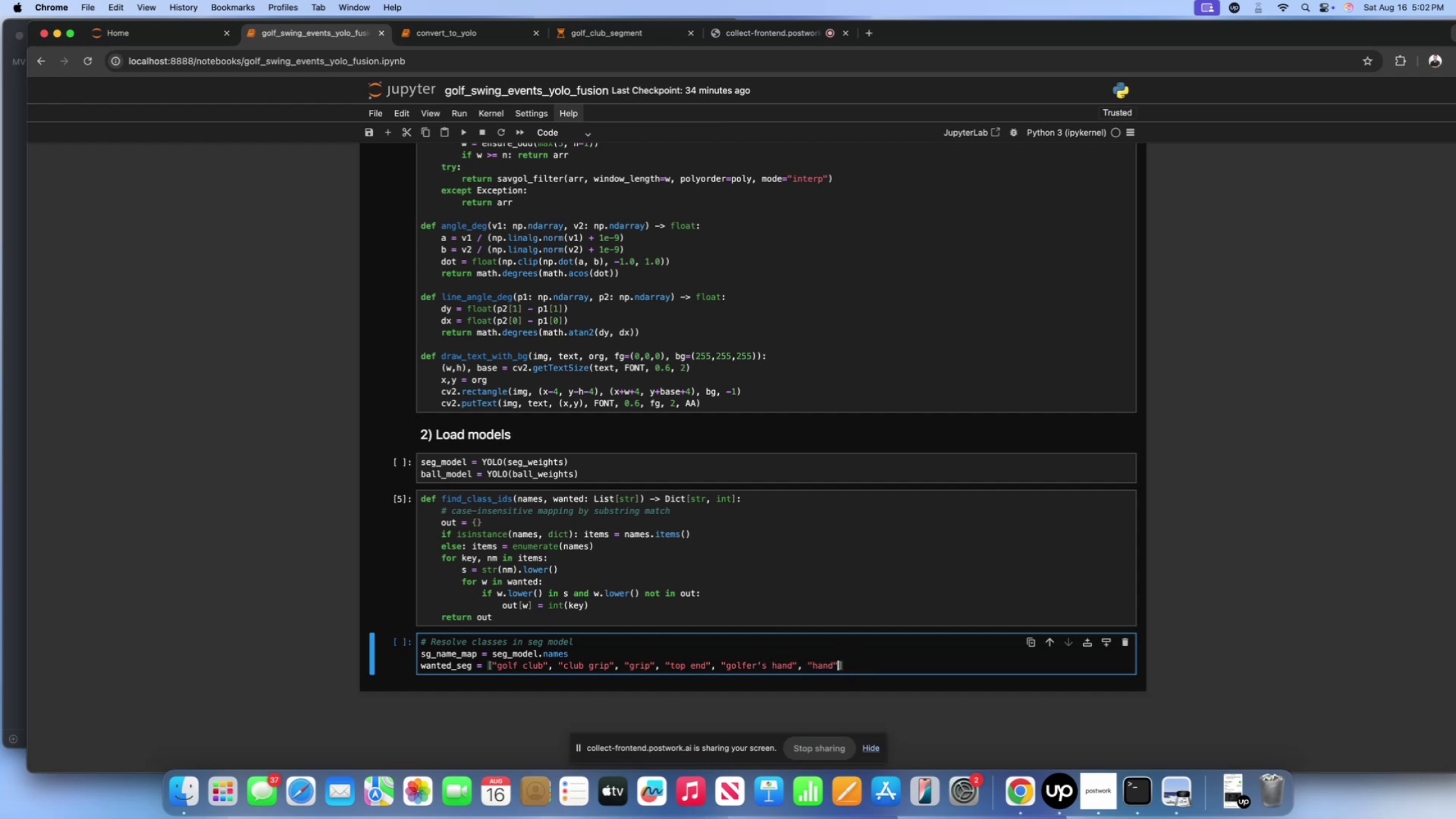 
key(ArrowRight)
 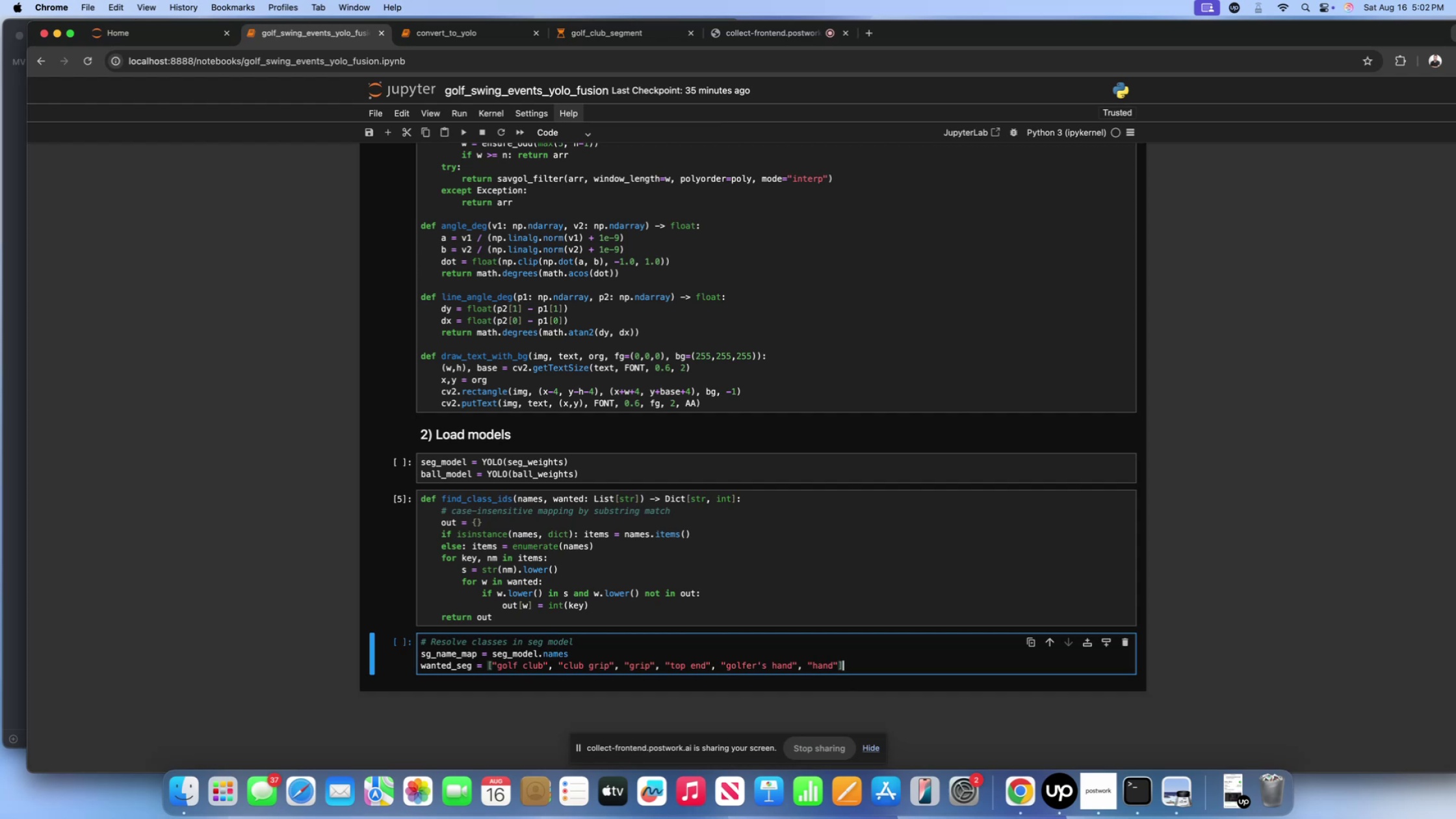 
key(Enter)
 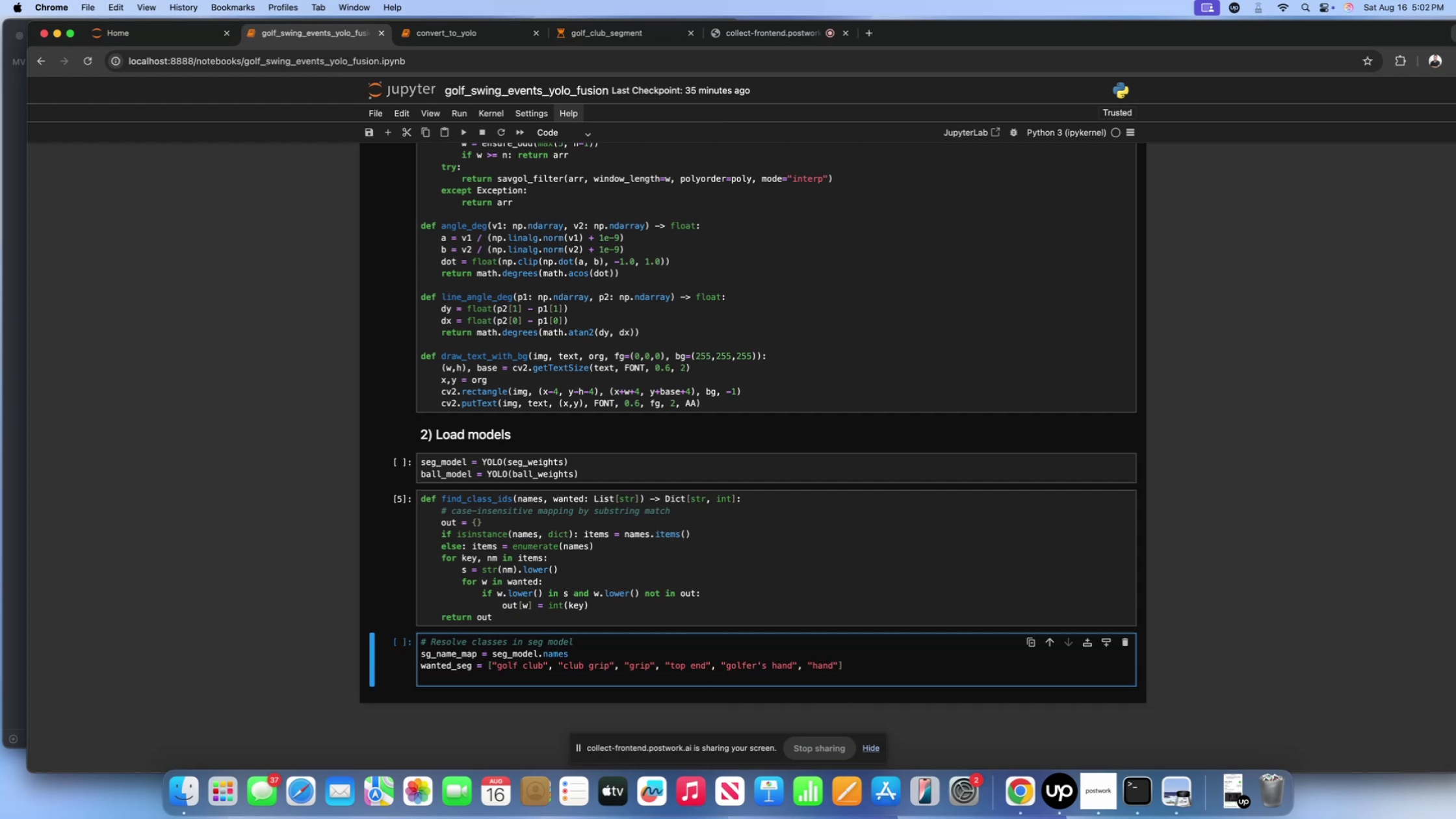 
type(seg_ids = find_class_ids())
 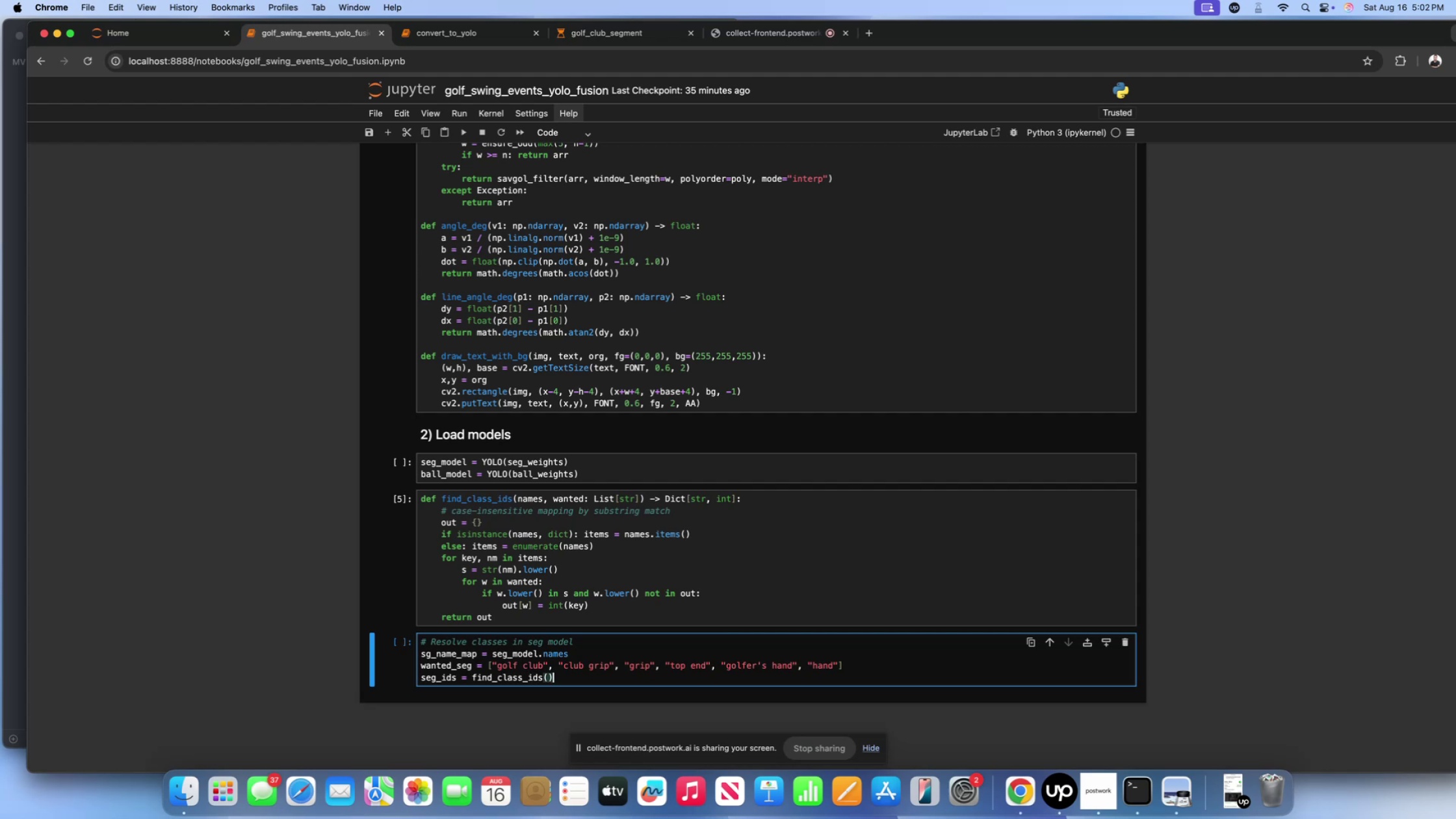 
key(ArrowLeft)
 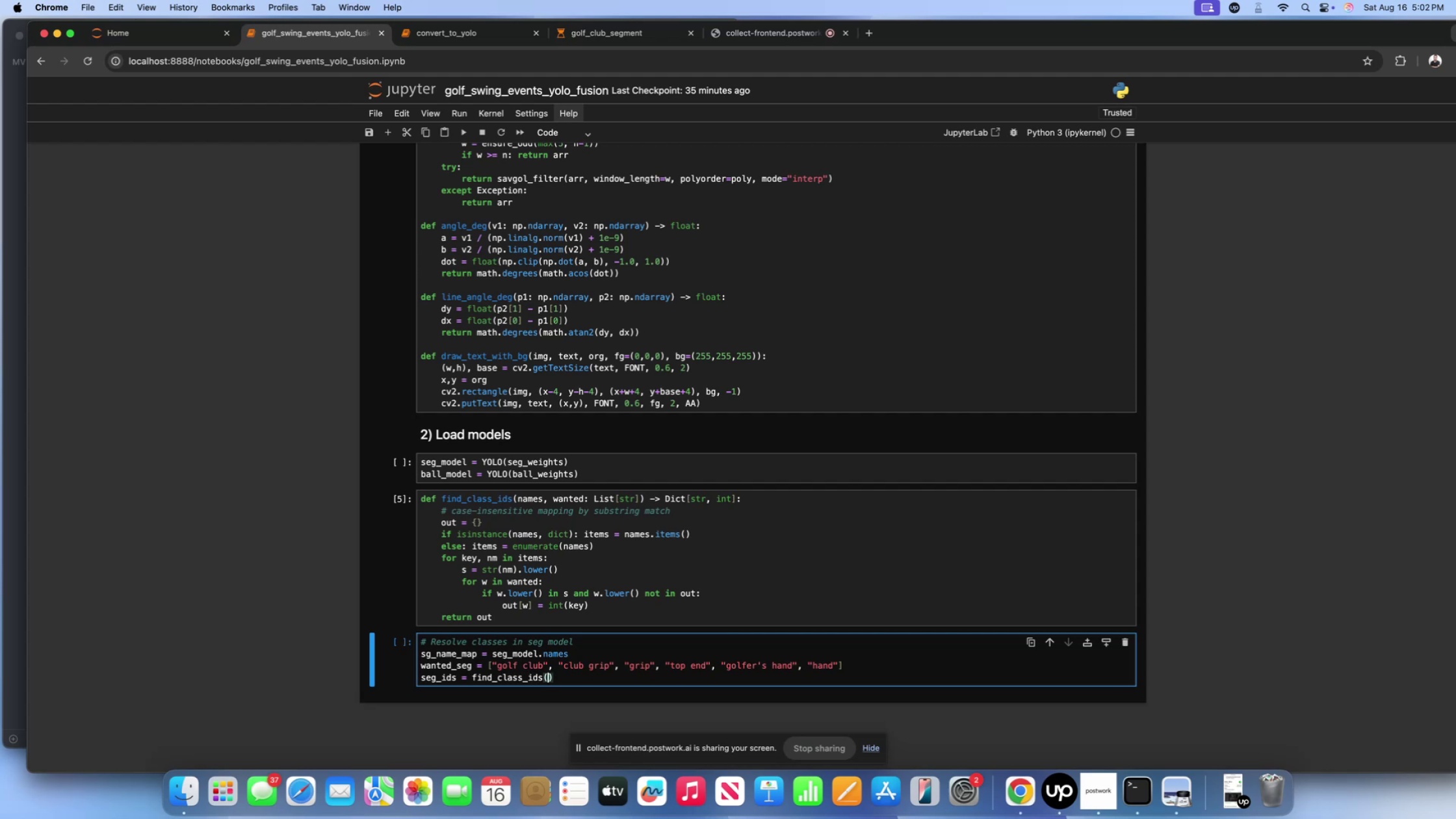 
type(seg_name_map, wanted_seg)
 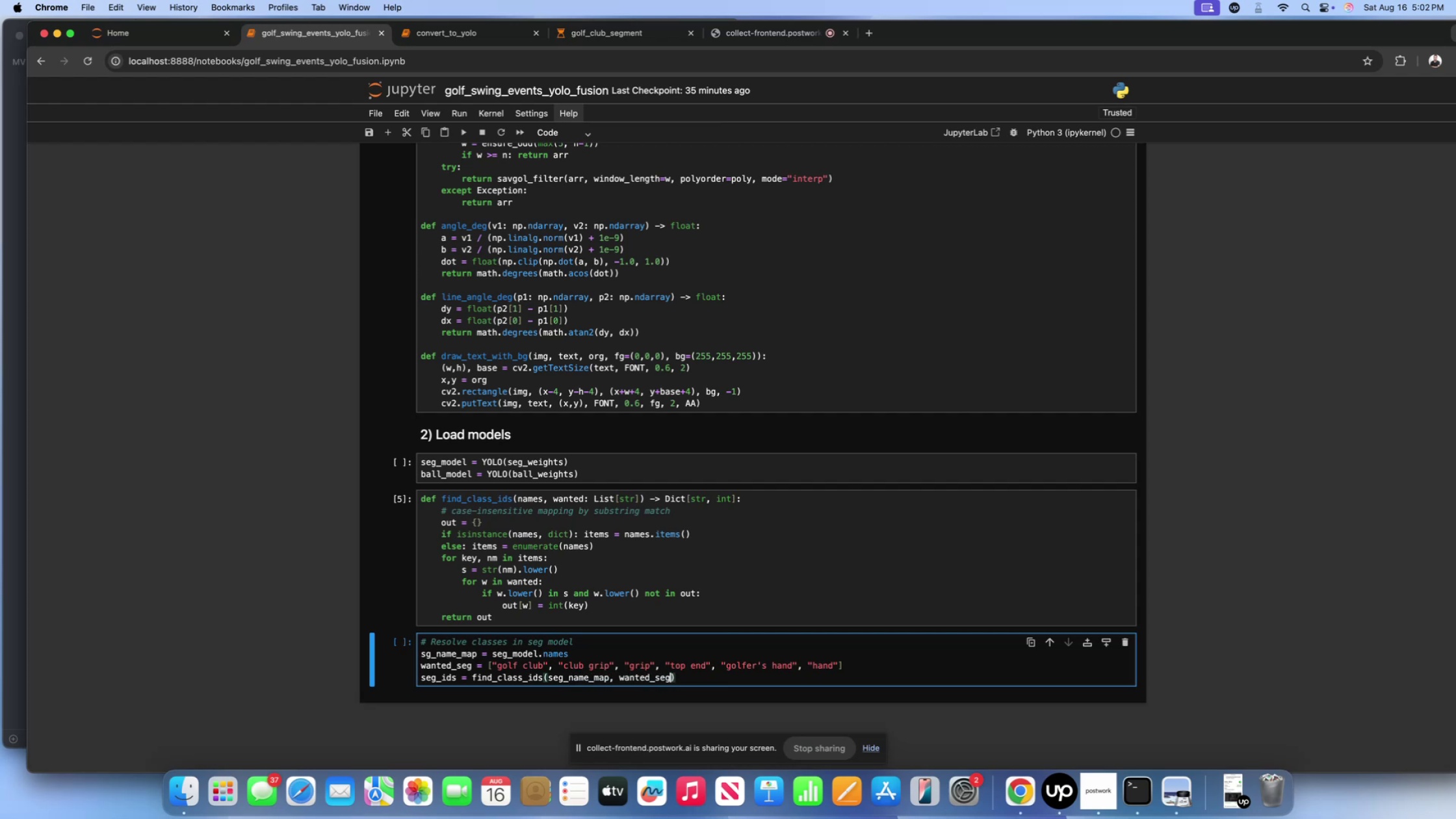 
 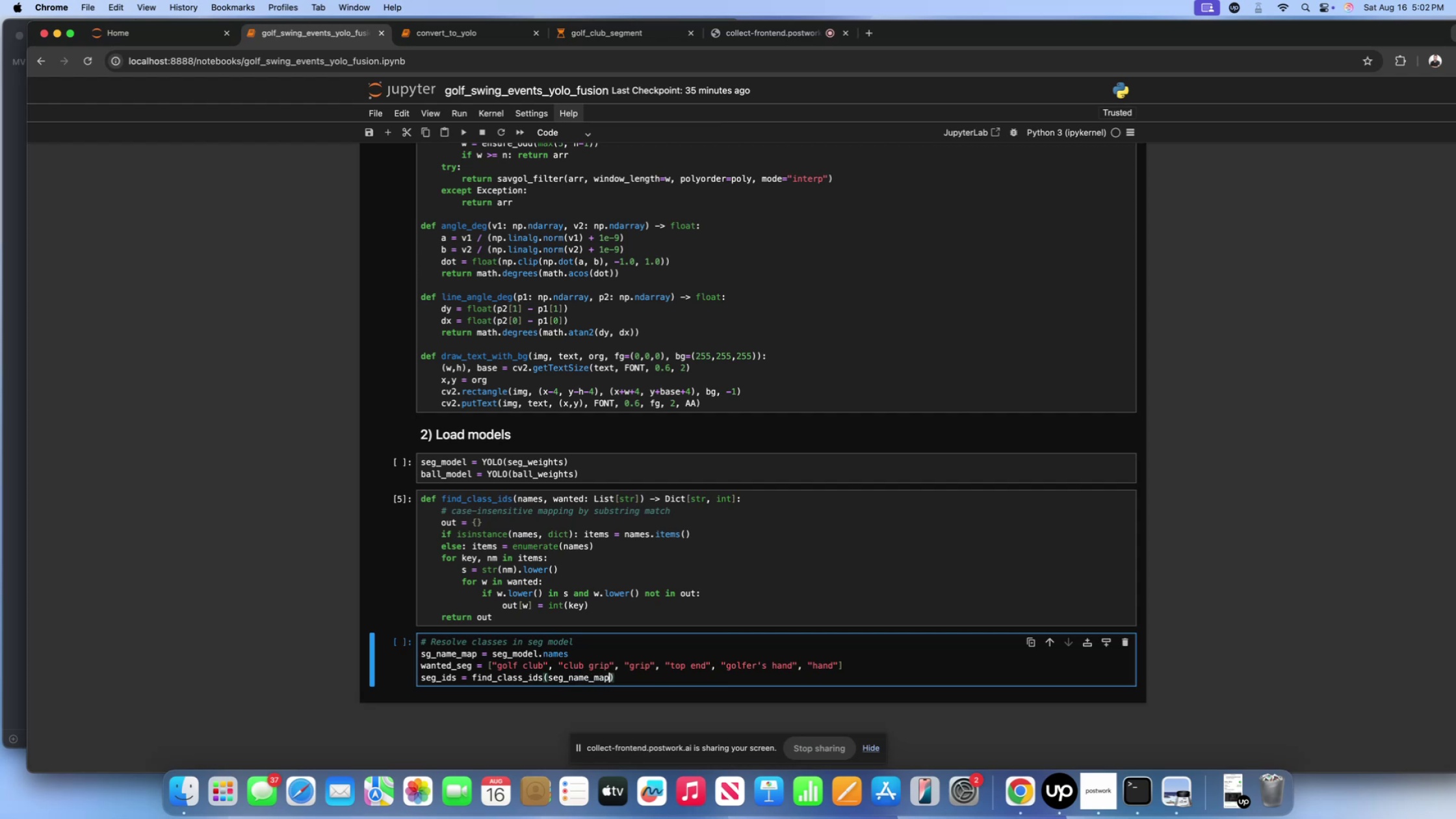 
key(ArrowRight)
 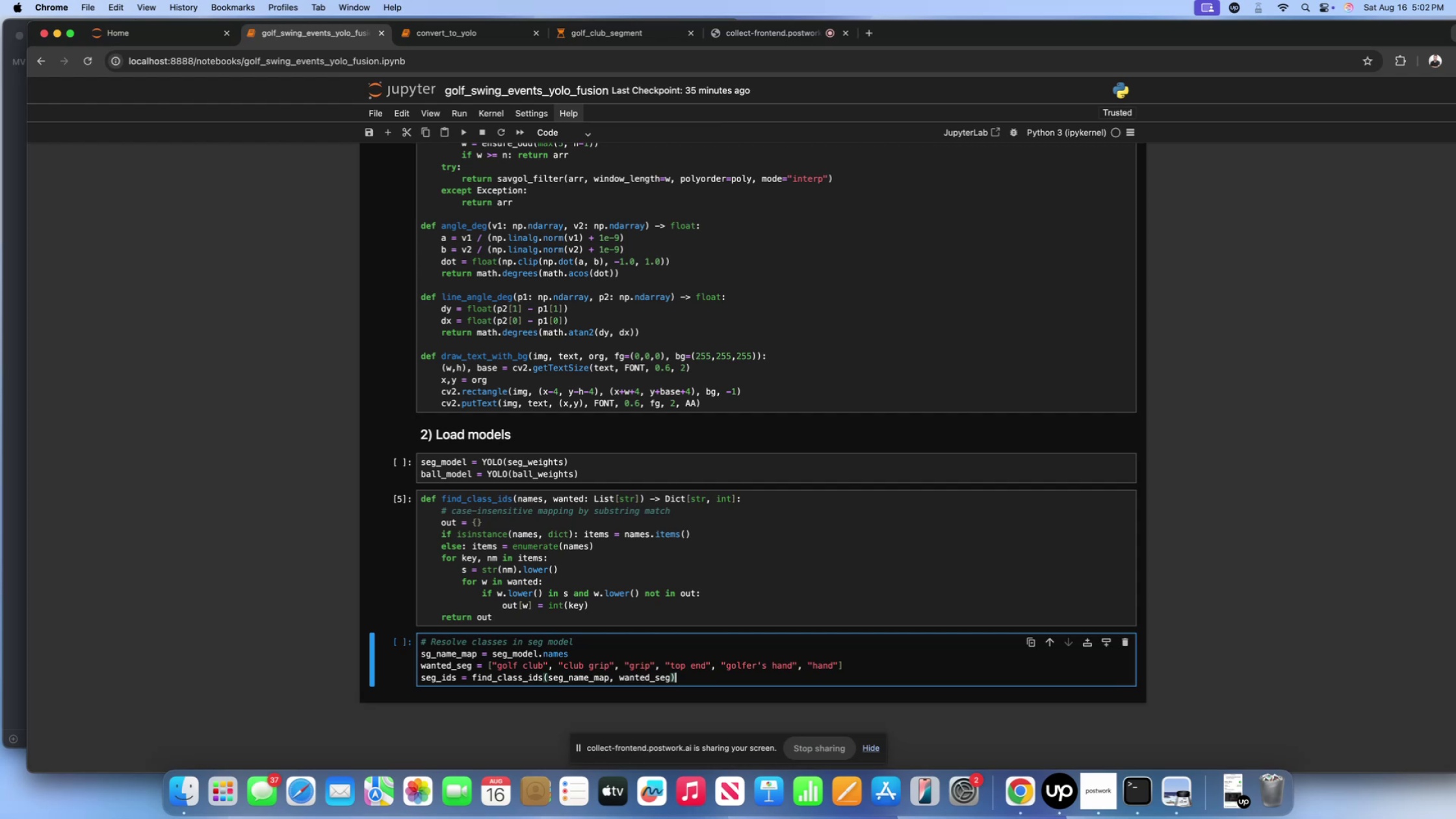 
key(Enter)
 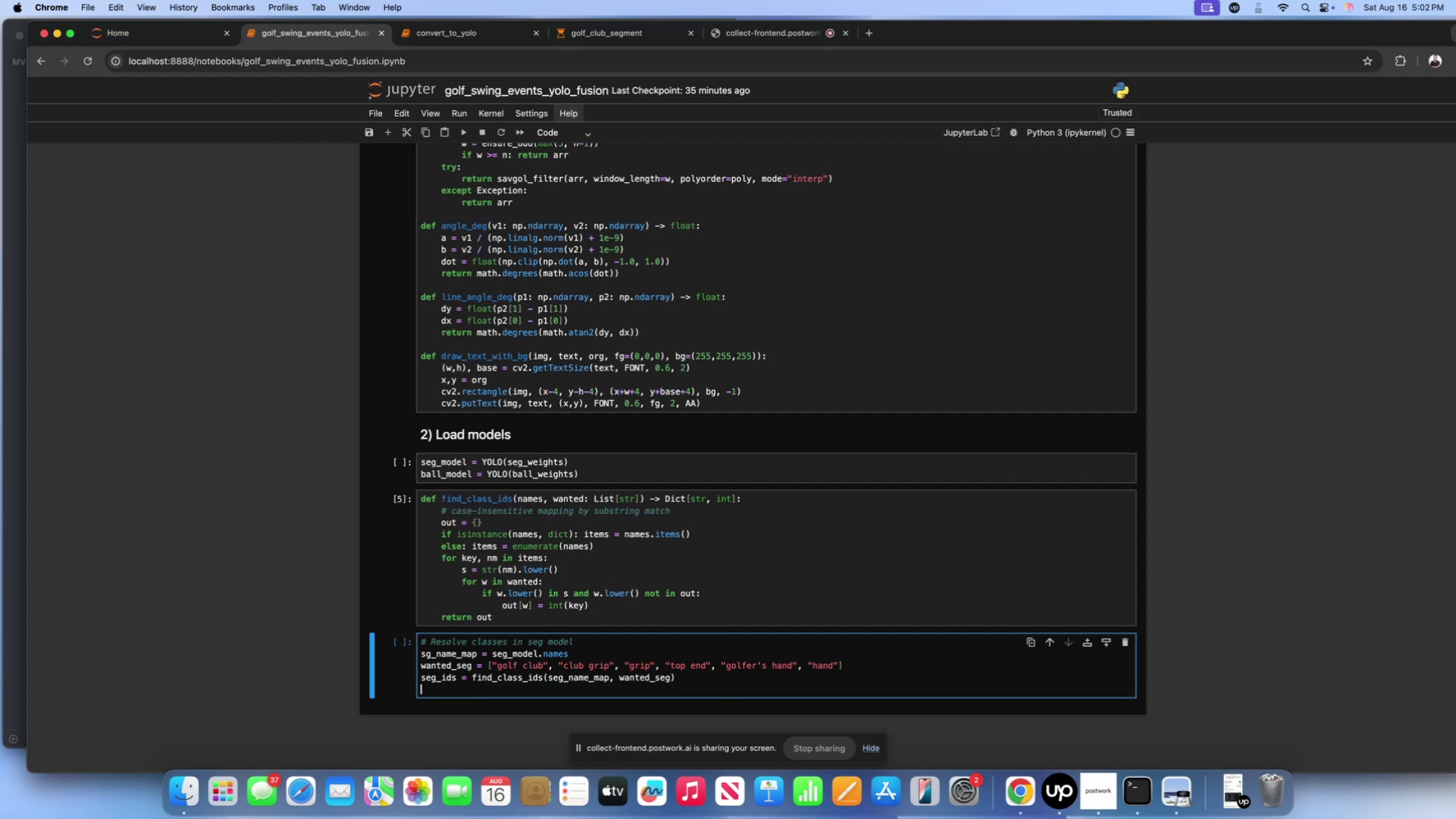 
type(SEG_KEYS = [)
key(Backspace)
type({})
 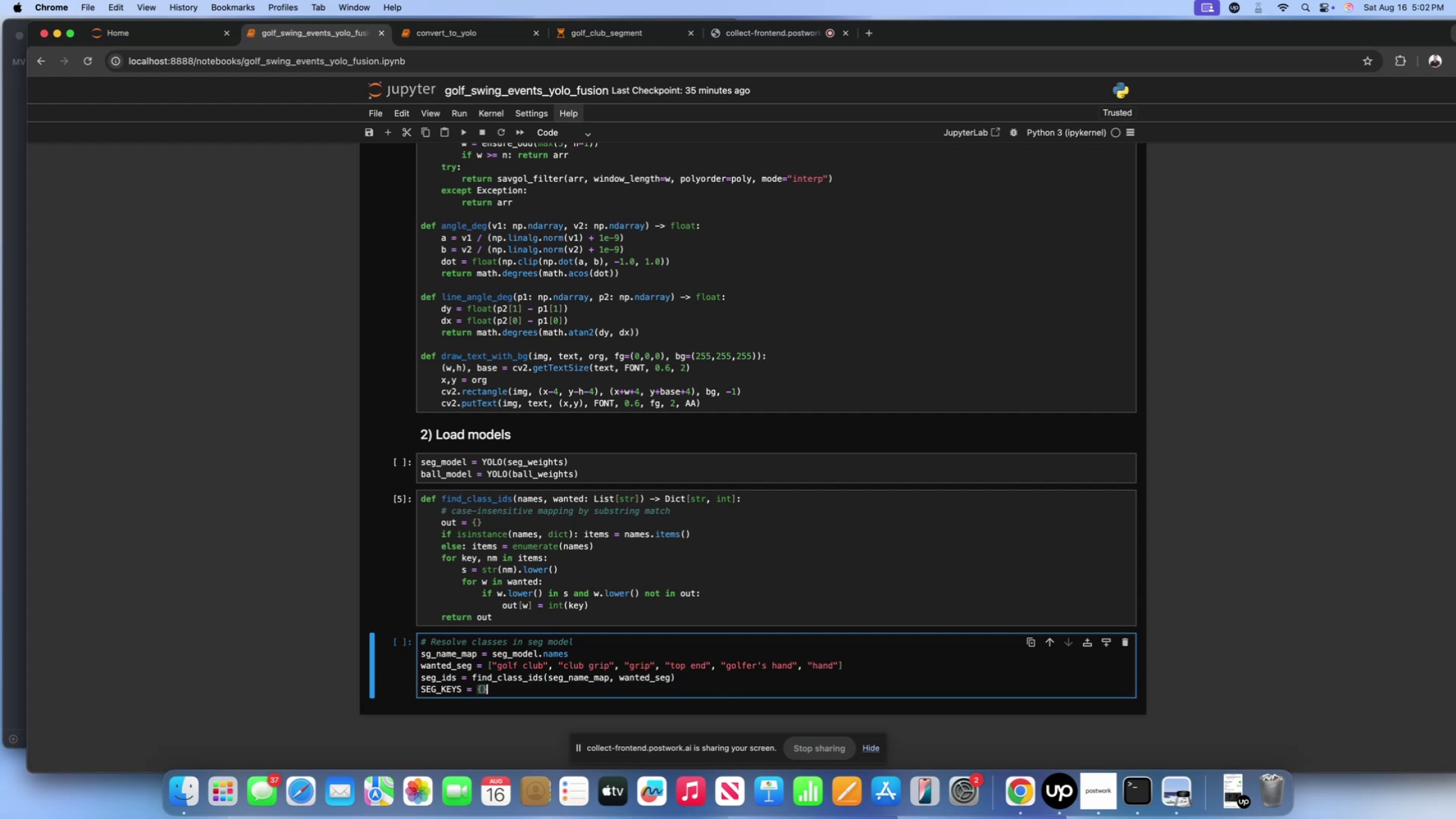 
key(ArrowLeft)
 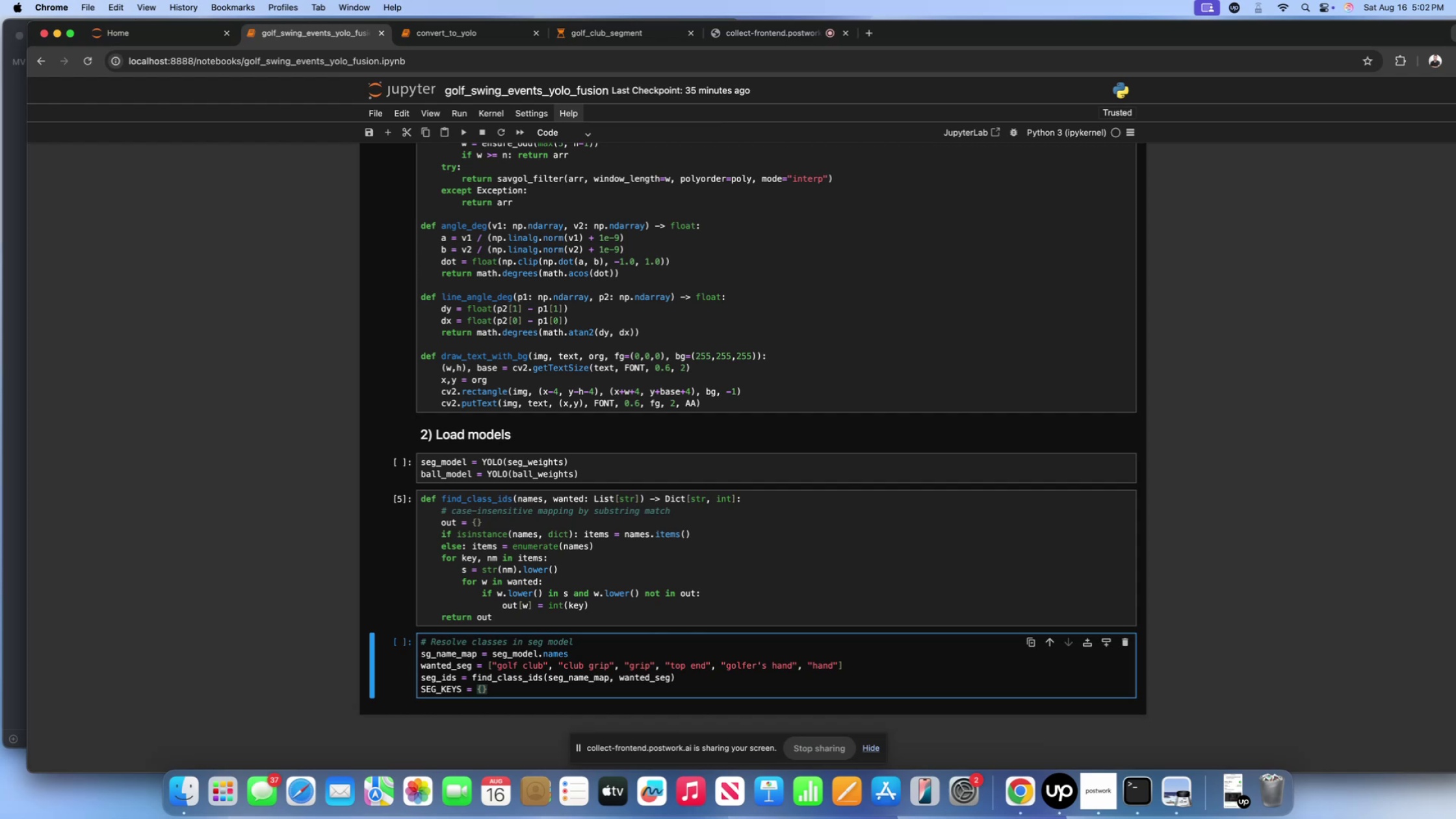 
key(Enter)
 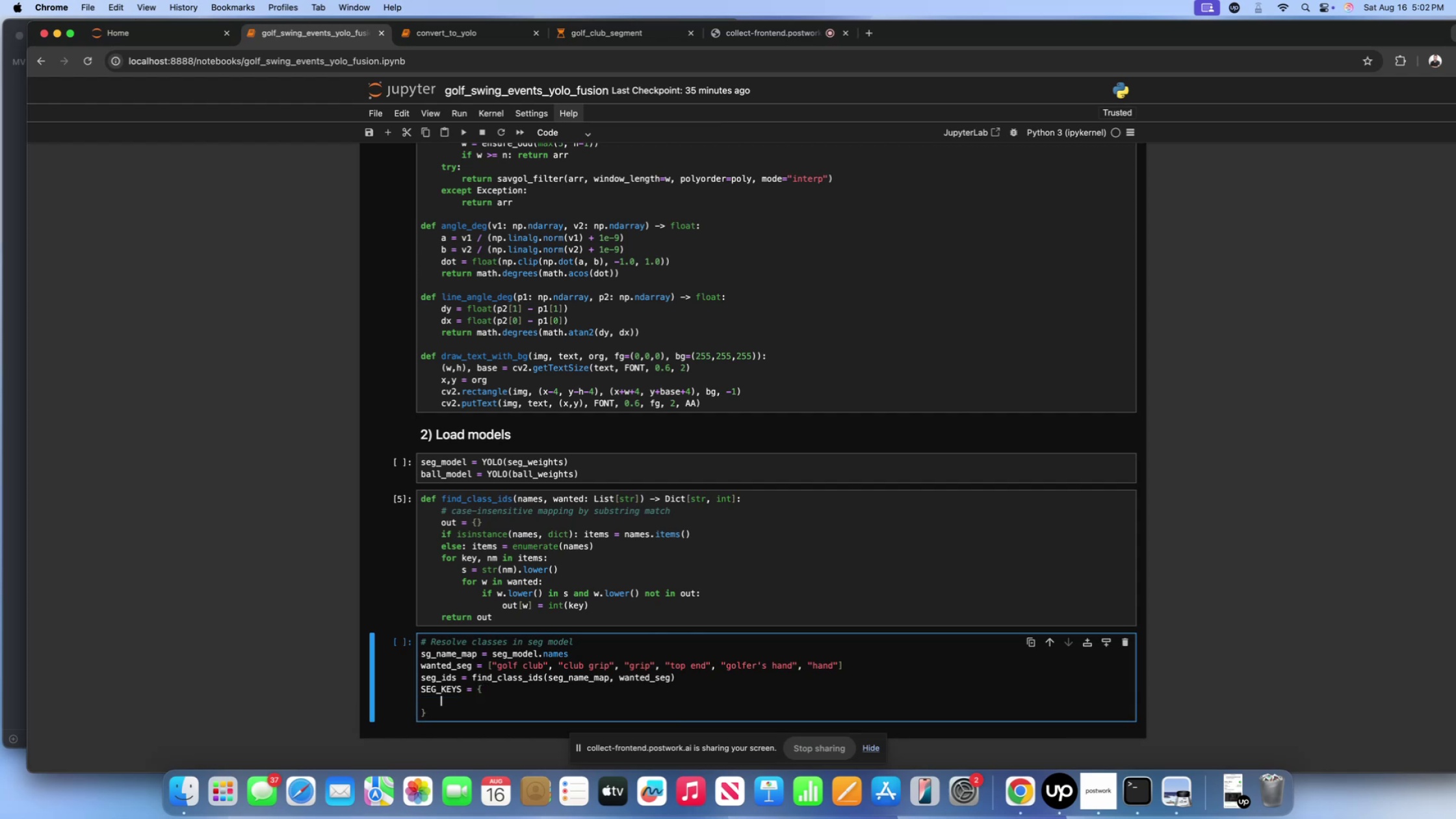 
key(Shift+ShiftLeft)
 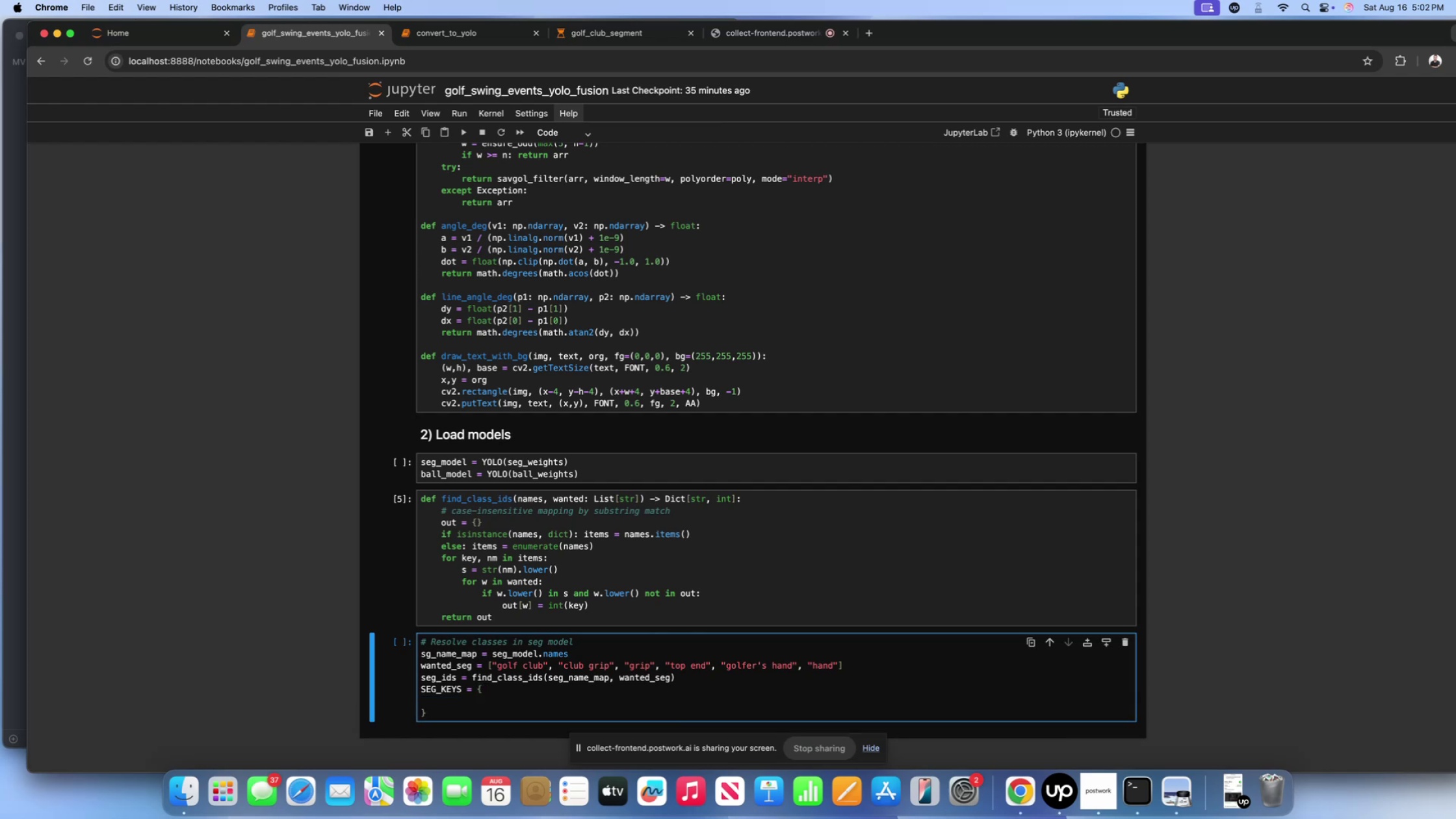 
key(Shift+Quote)
 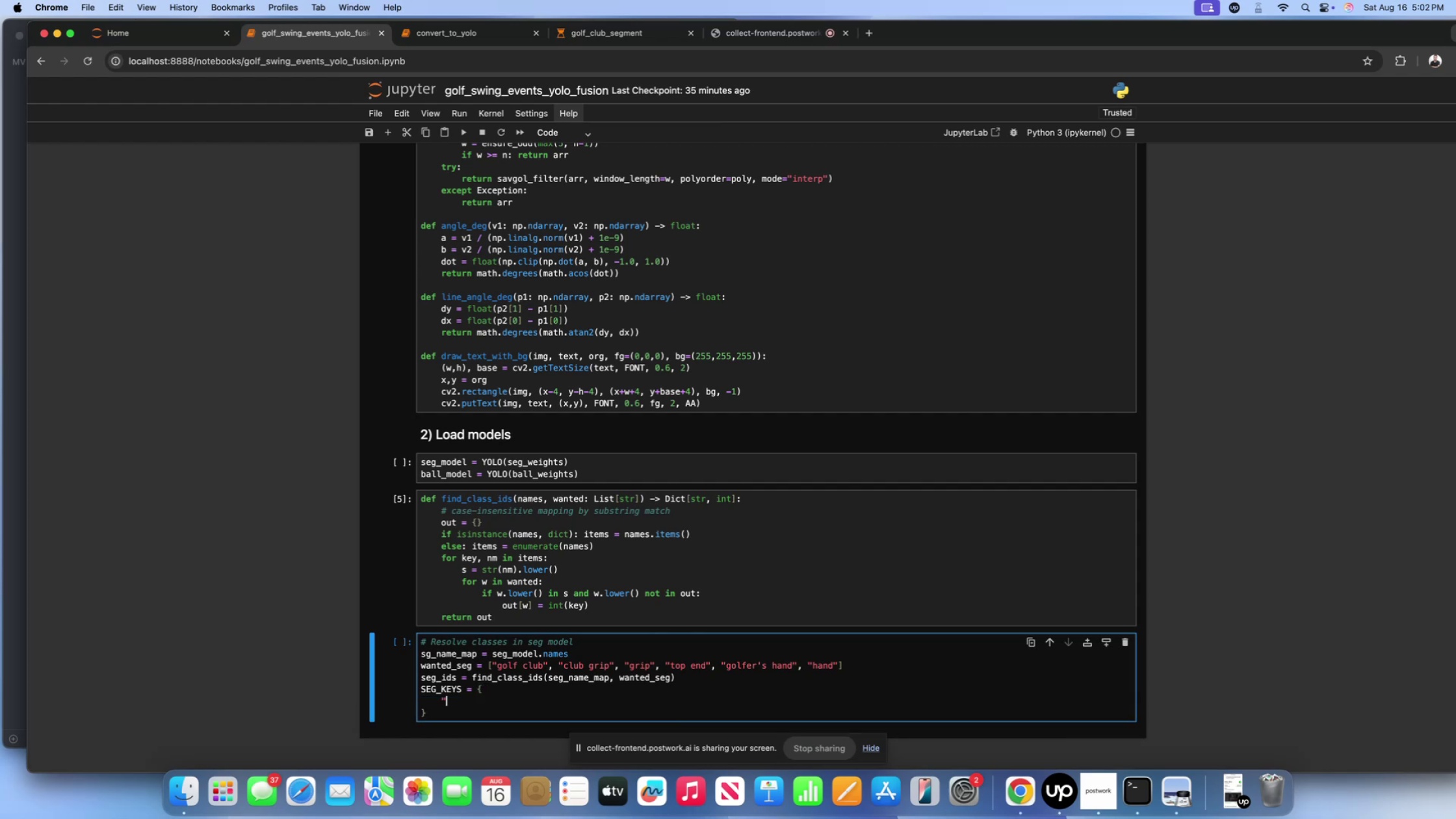 
key(Shift+ShiftLeft)
 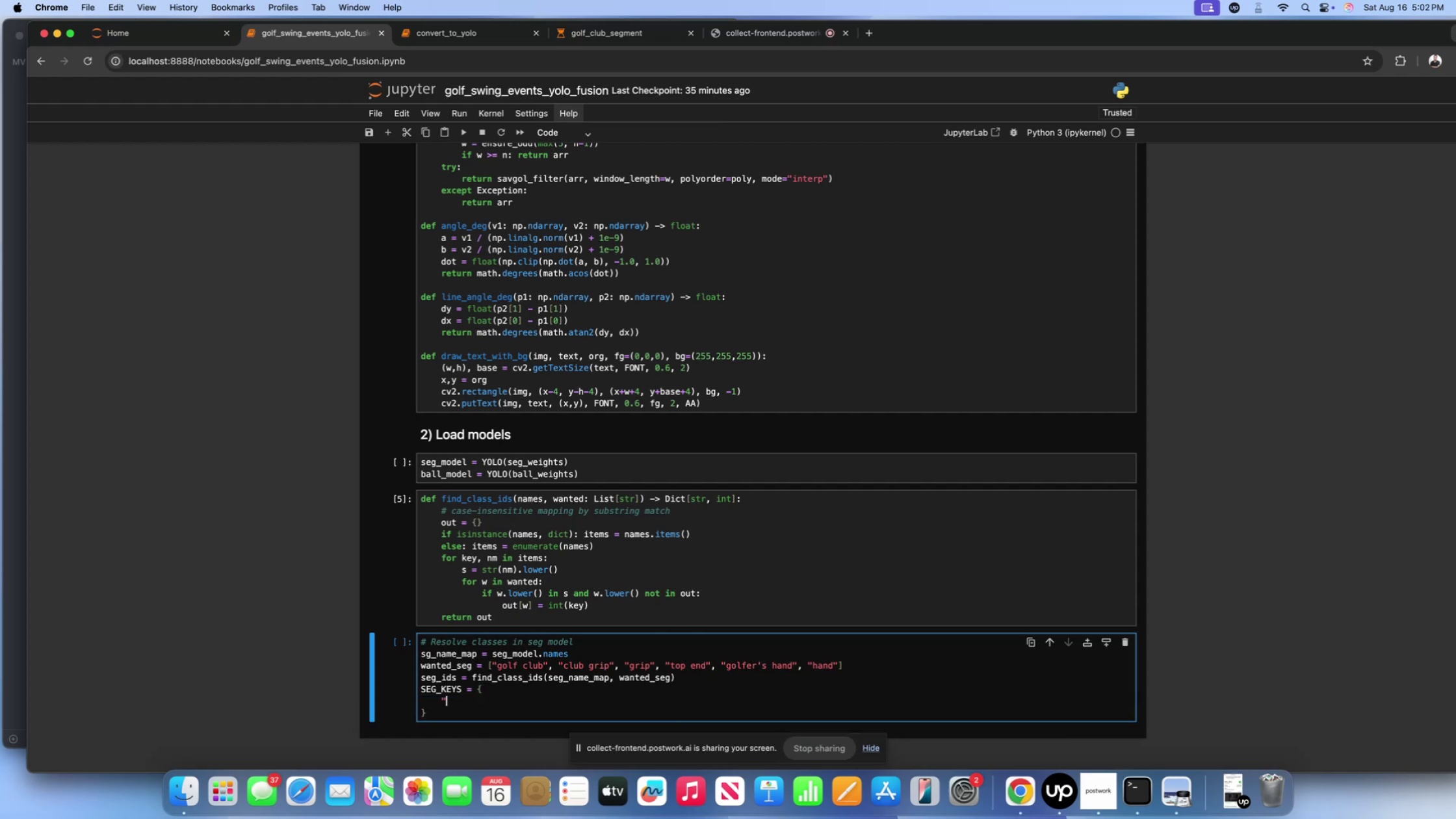 
key(Shift+Quote)
 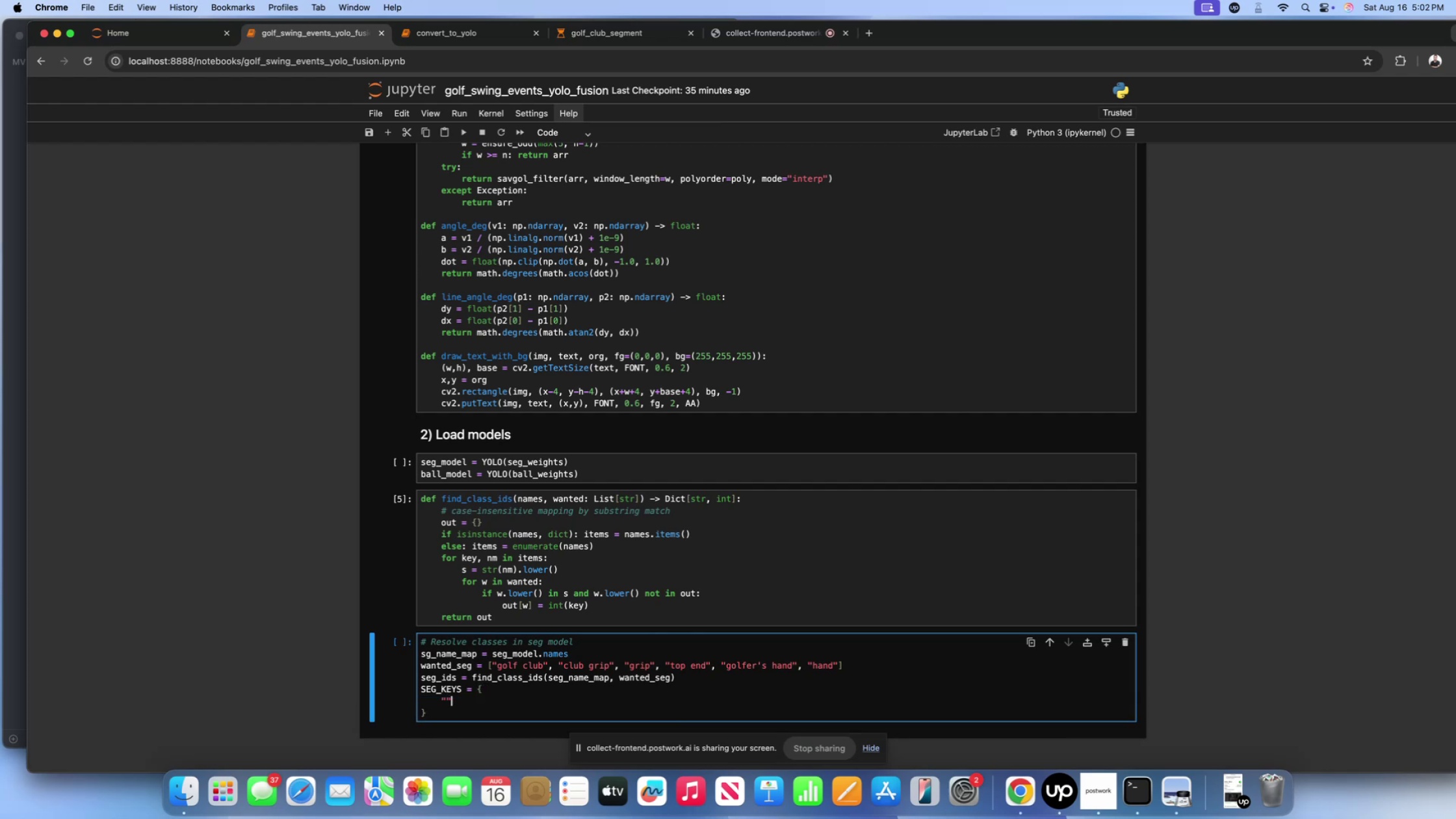 
key(Shift+Semicolon)
 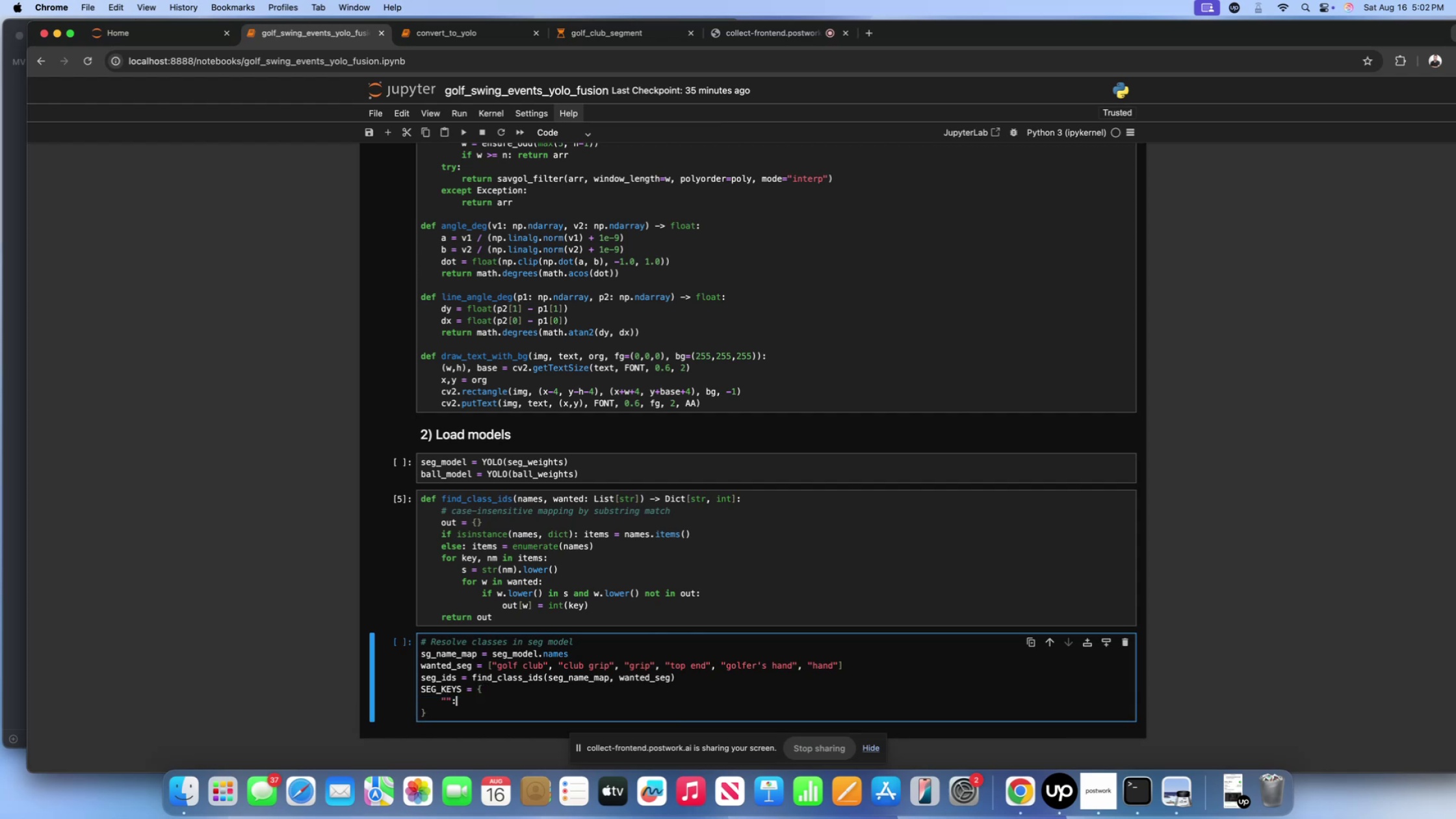 
key(Enter)
 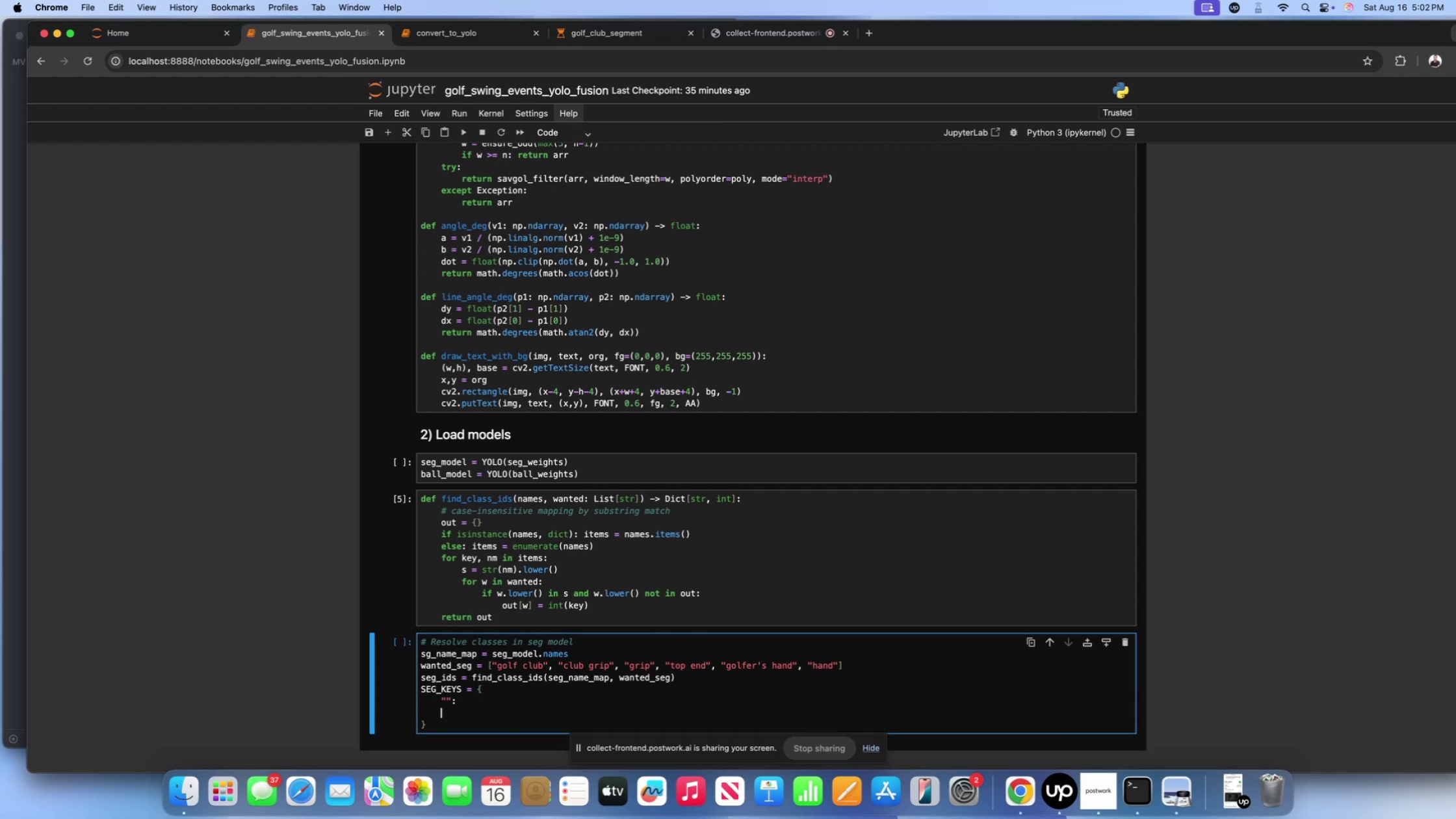 
key(Shift+Quote)
 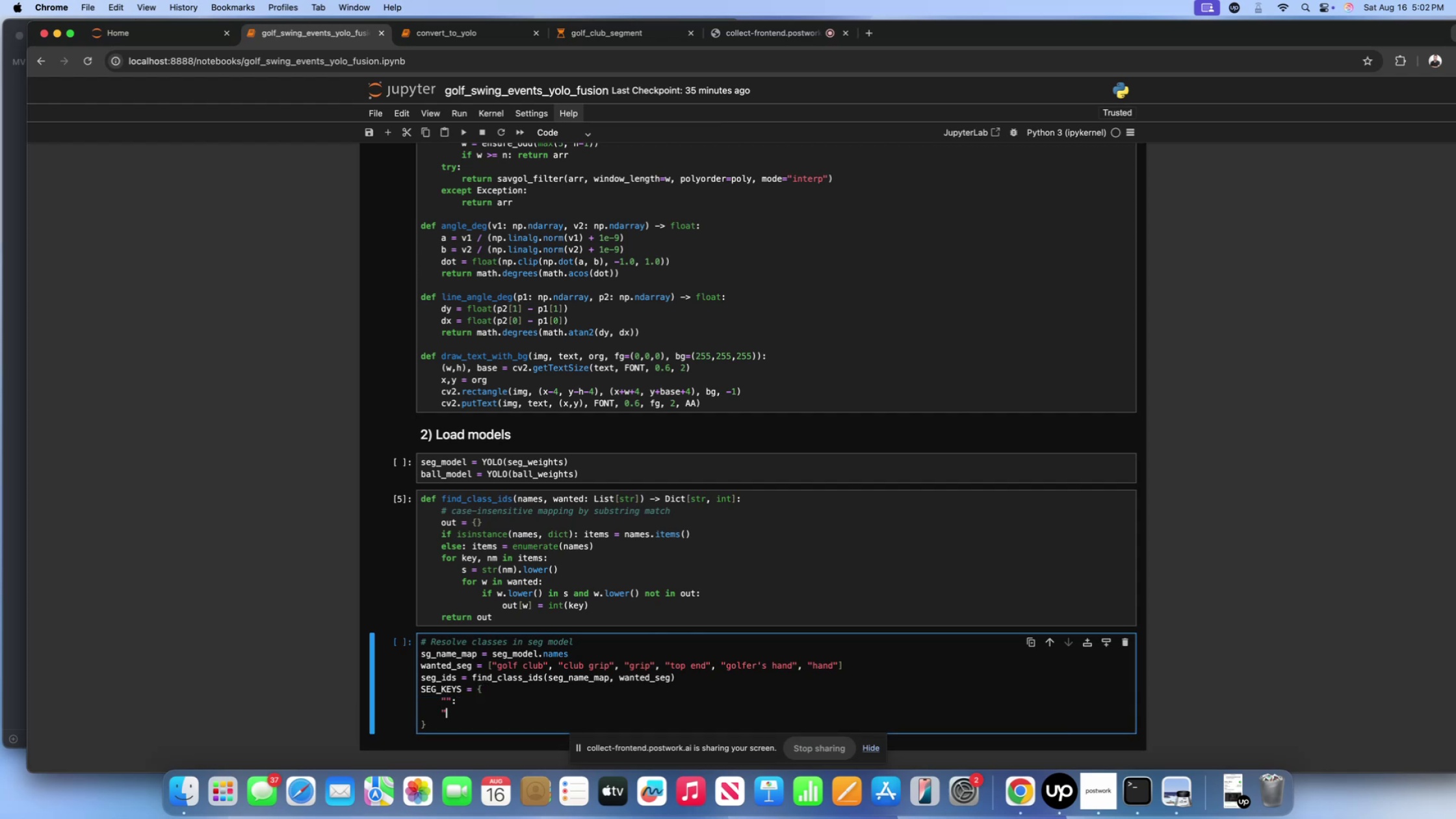 
key(Shift+ShiftLeft)
 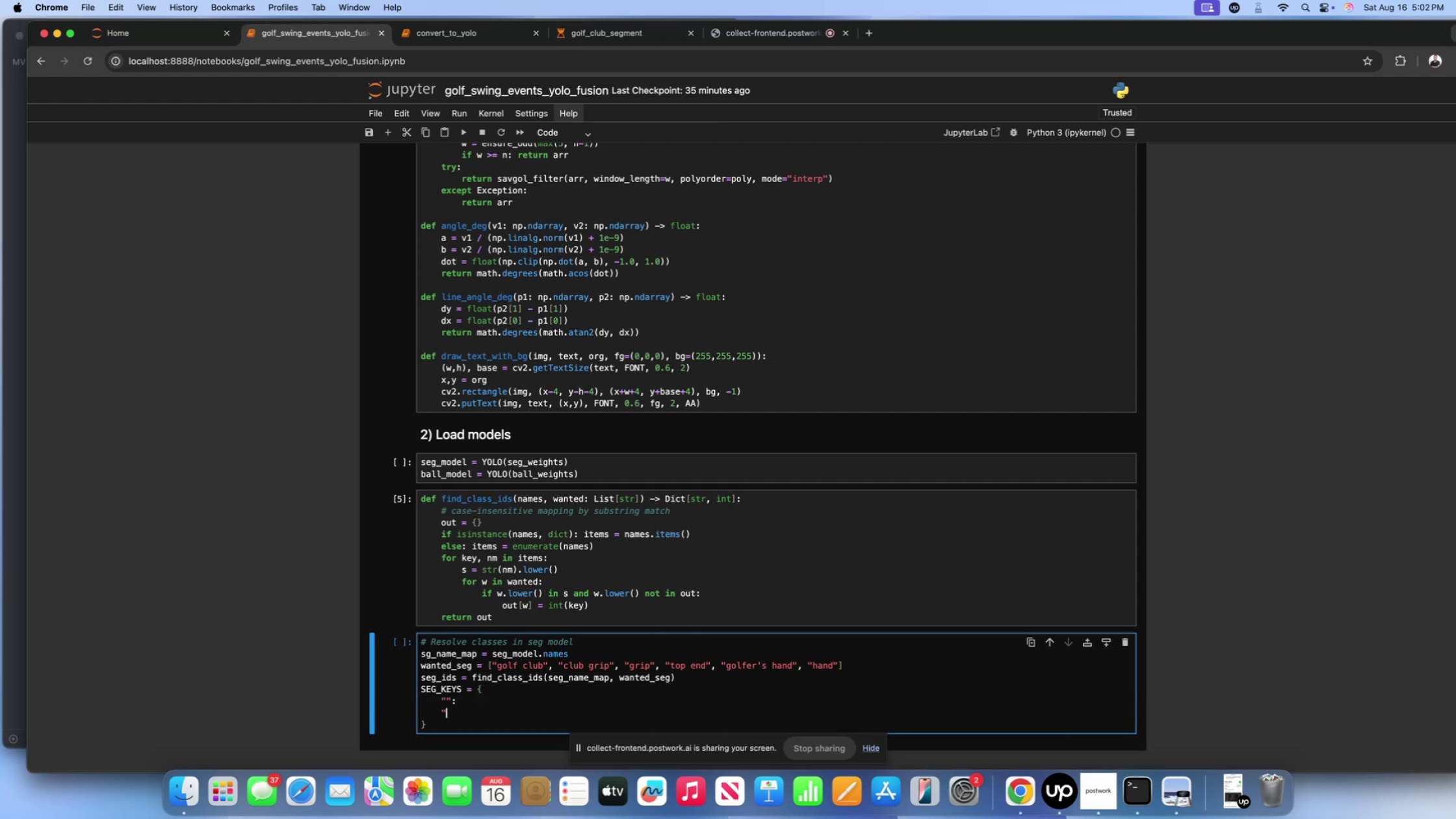 
key(Shift+Quote)
 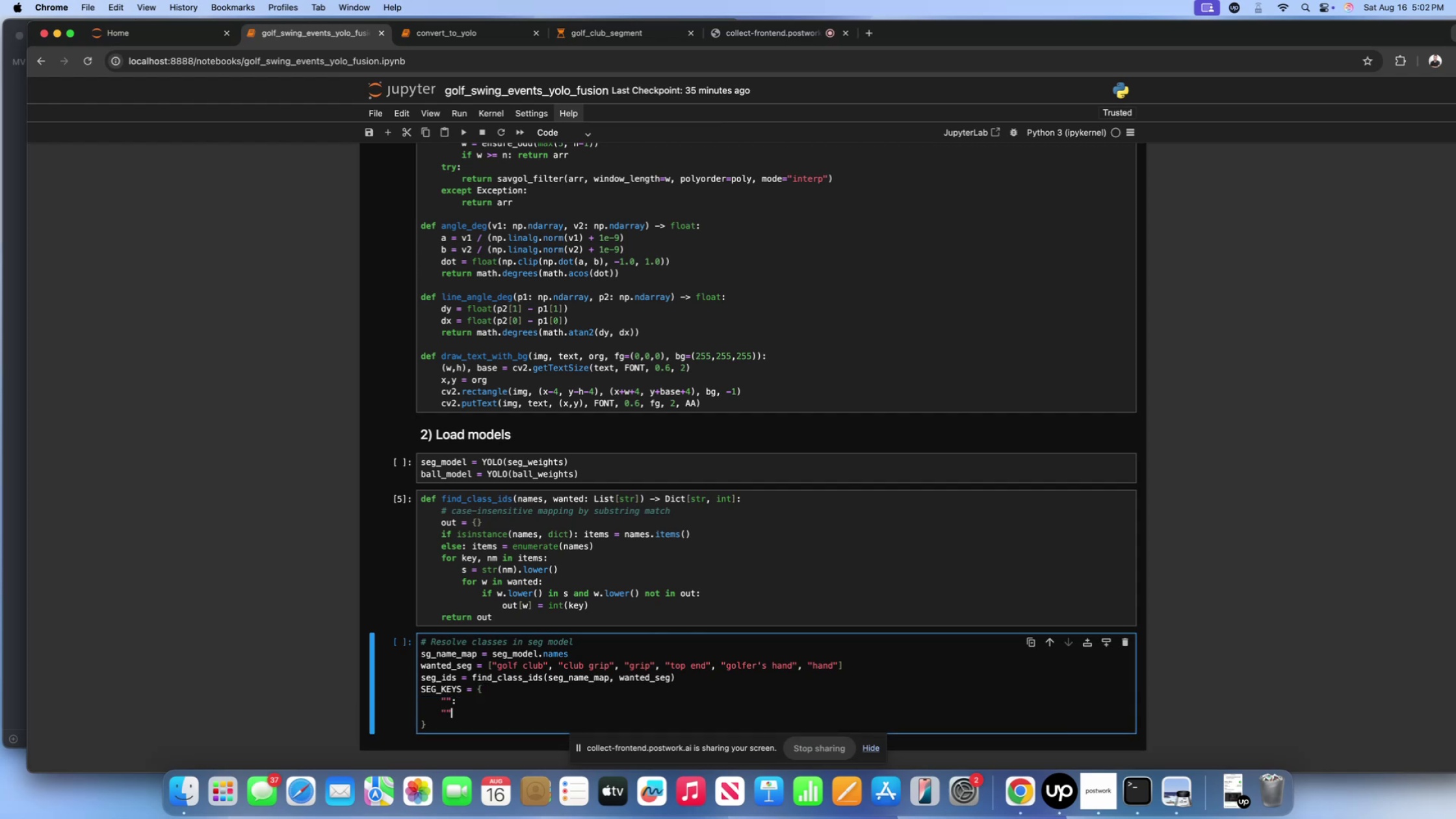 
key(Shift+Semicolon)
 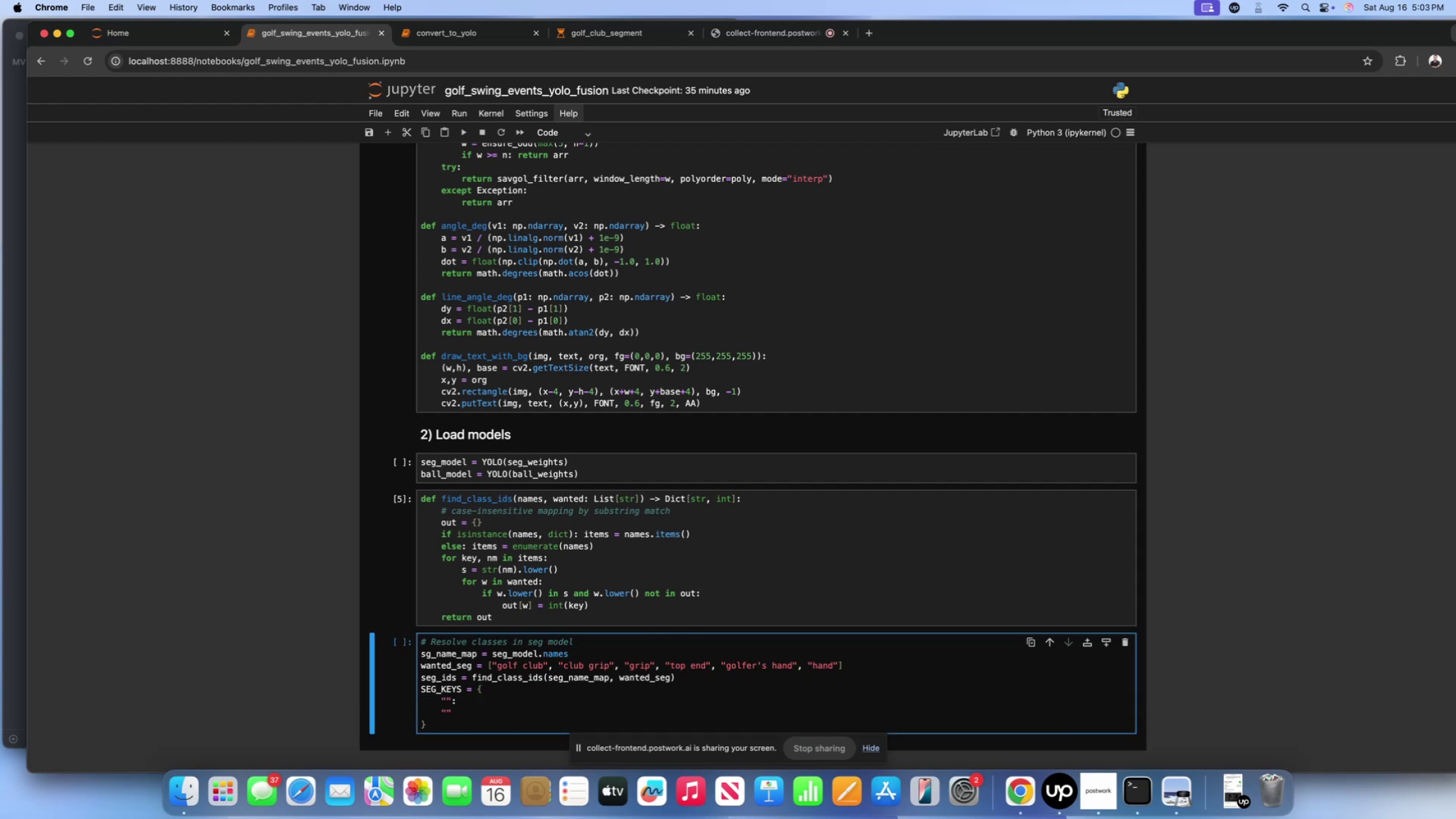 
key(Enter)
 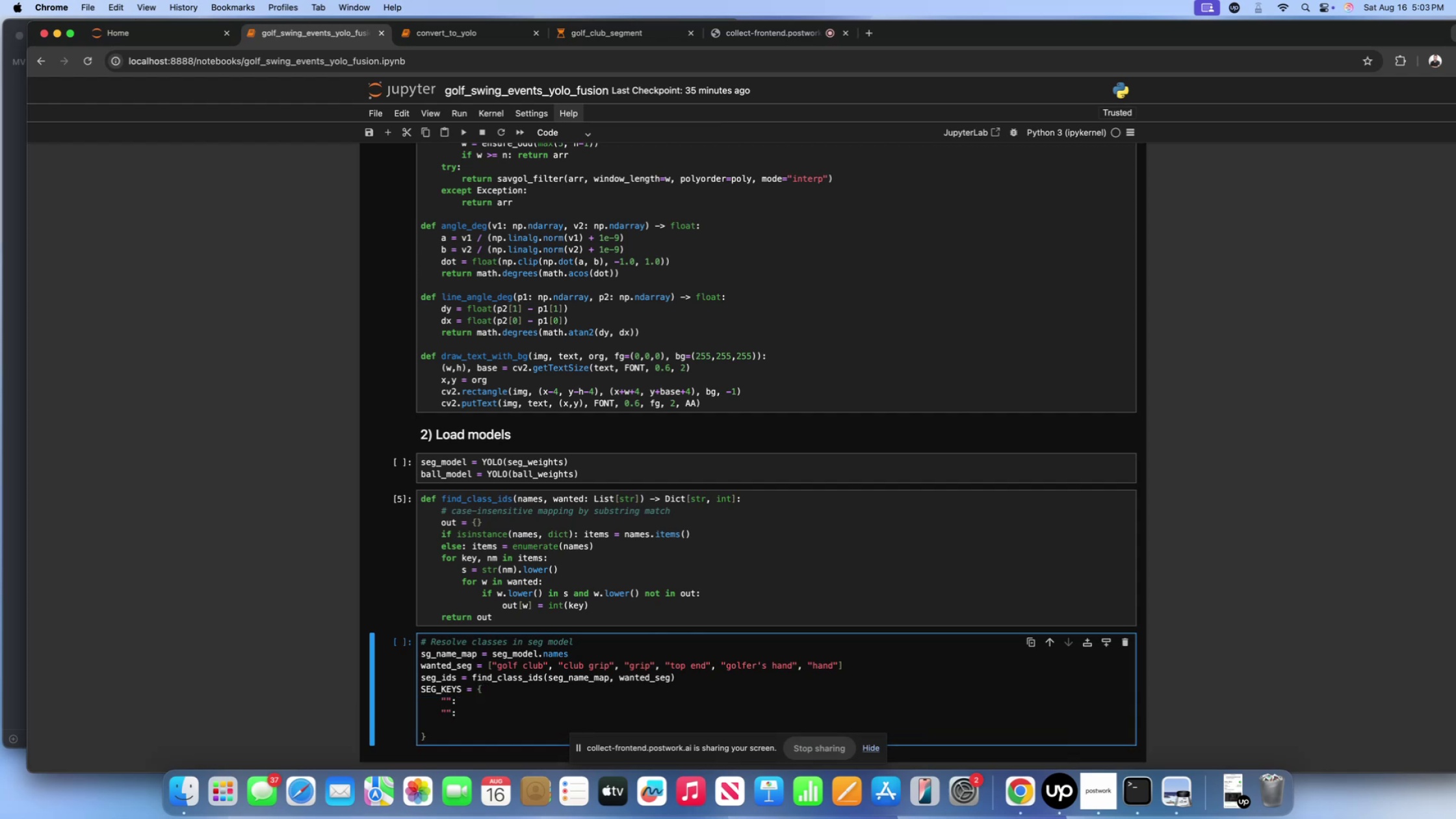 
key(Shift+Quote)
 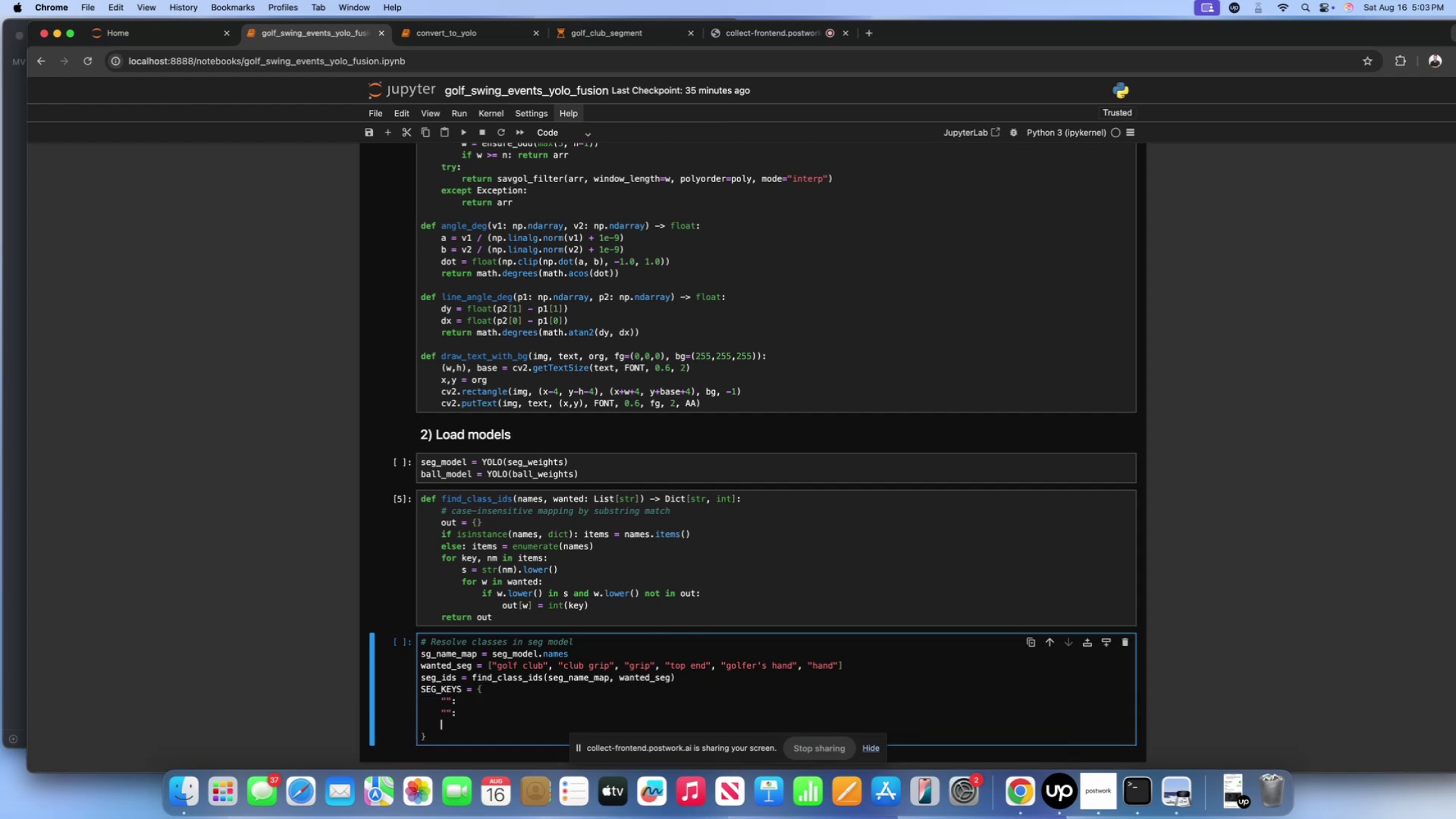 
key(Shift+ShiftLeft)
 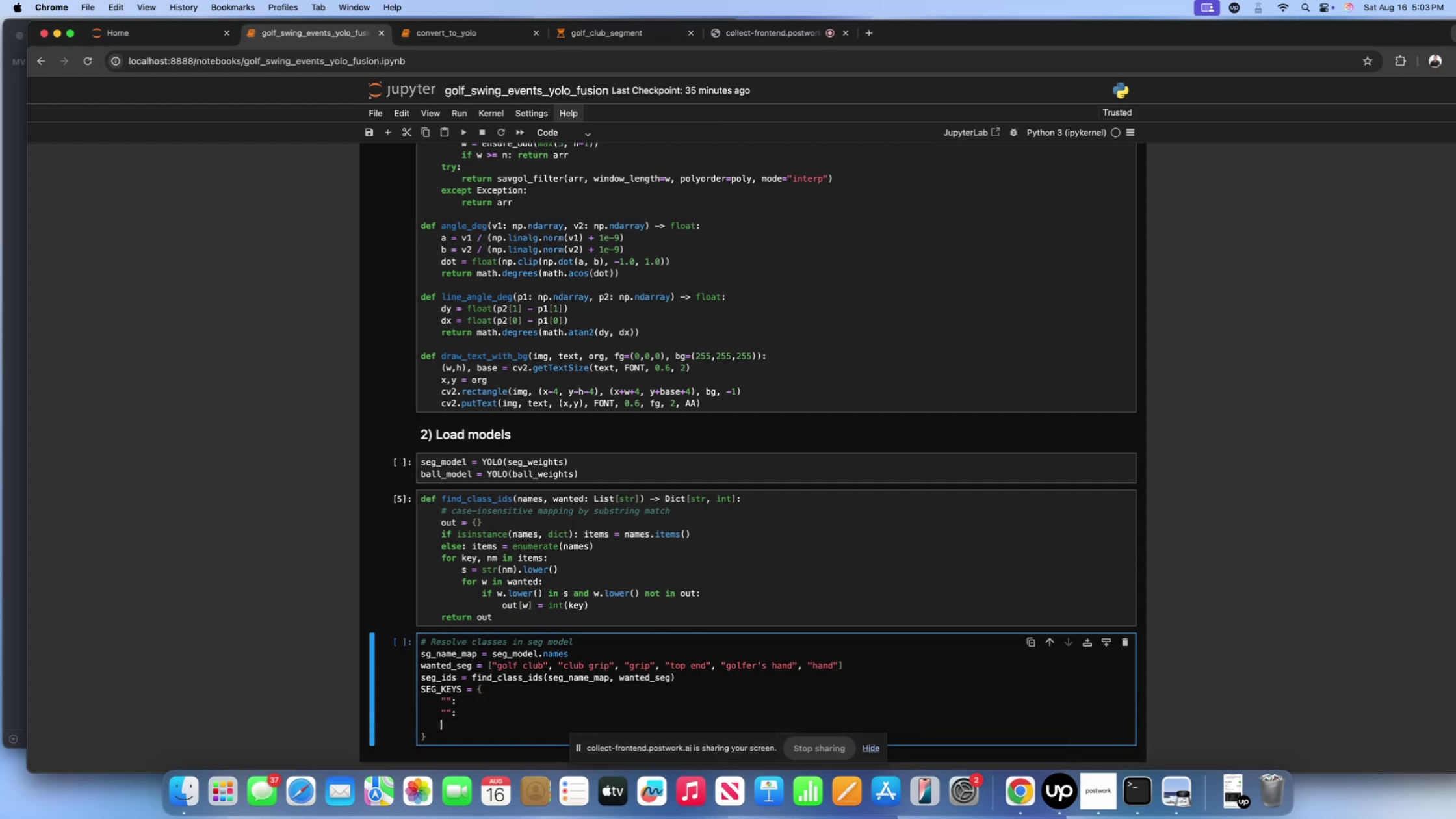 
key(Shift+Quote)
 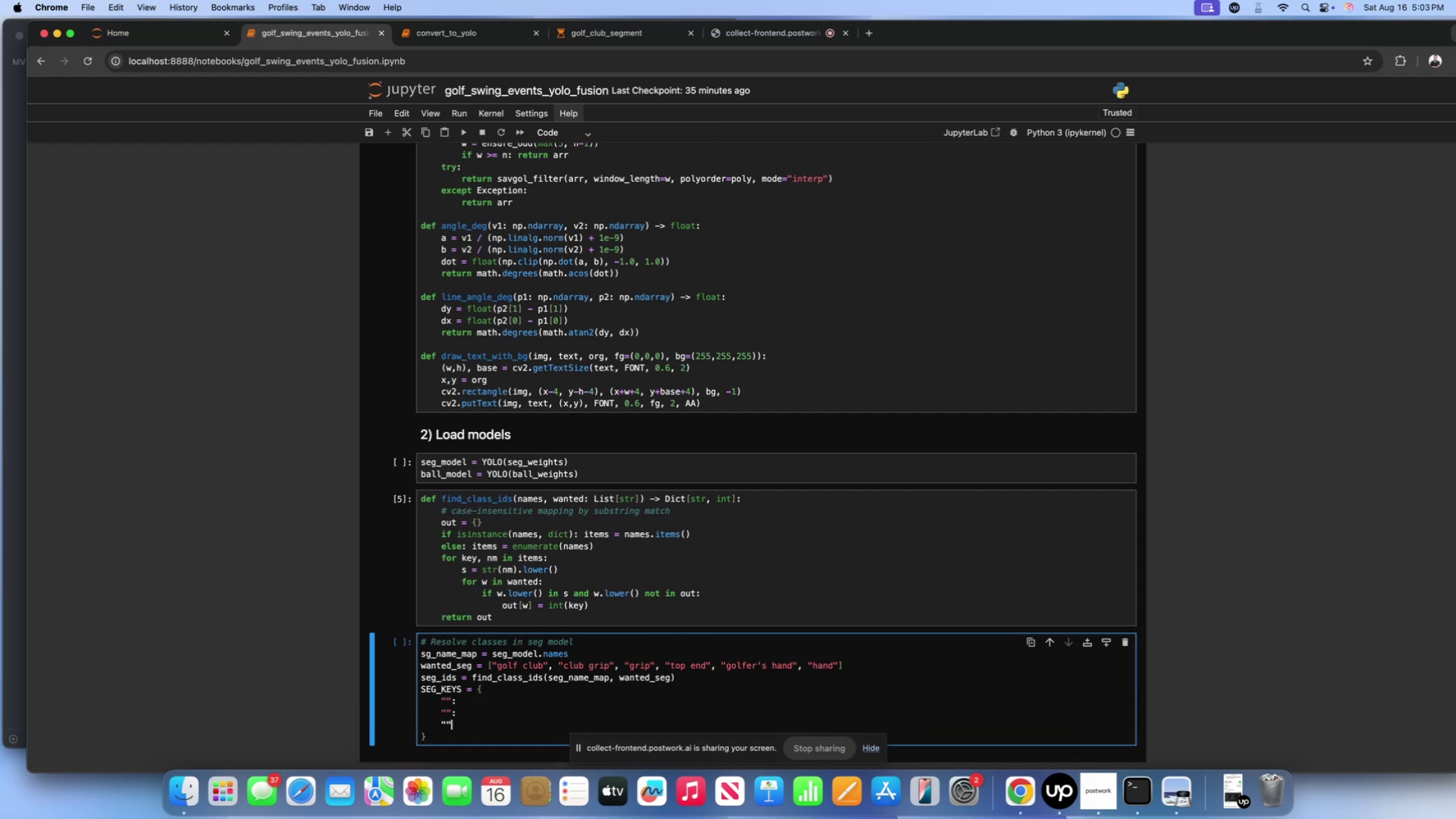 
key(Shift+Semicolon)
 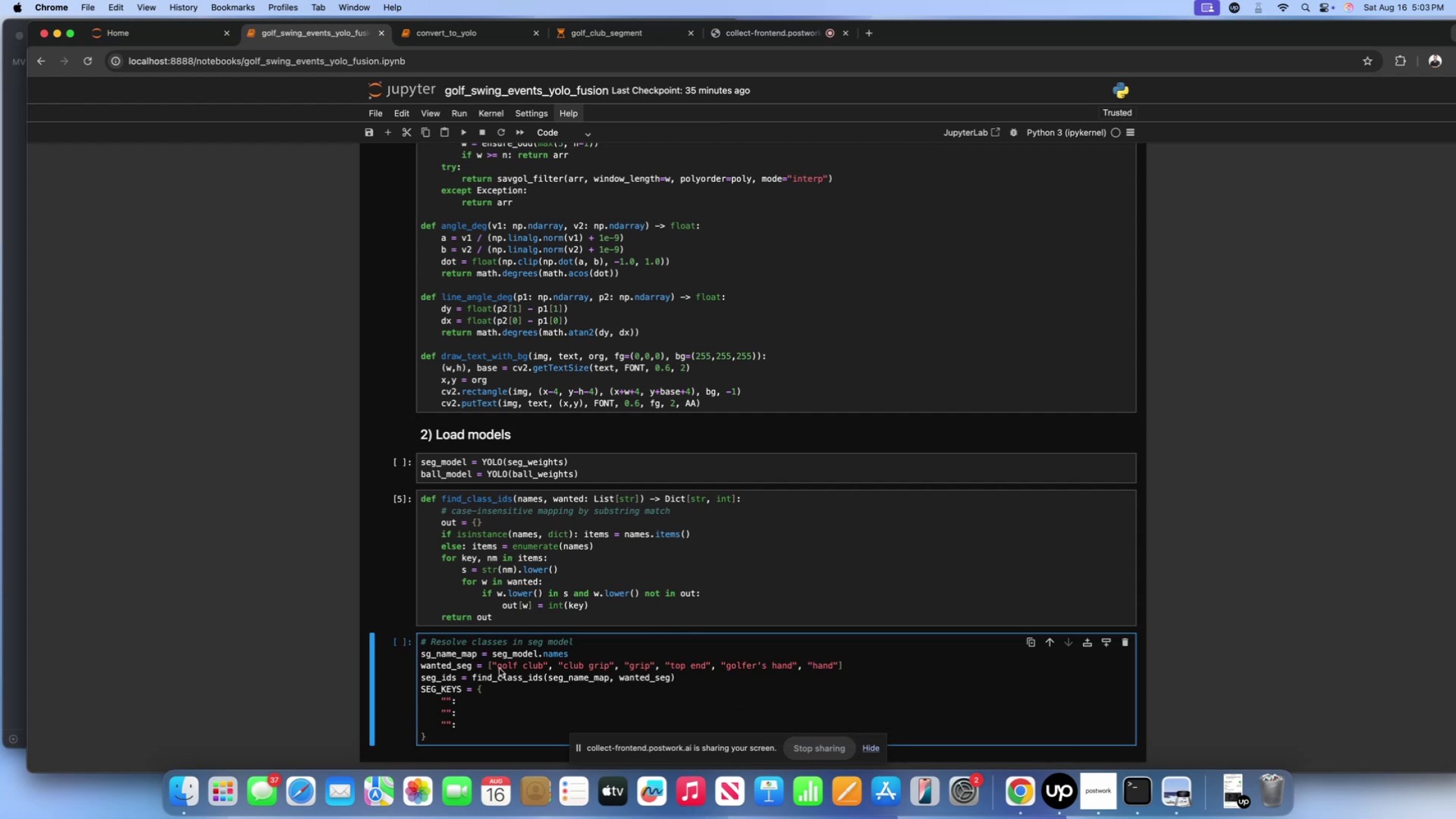 
left_click([445, 701])
 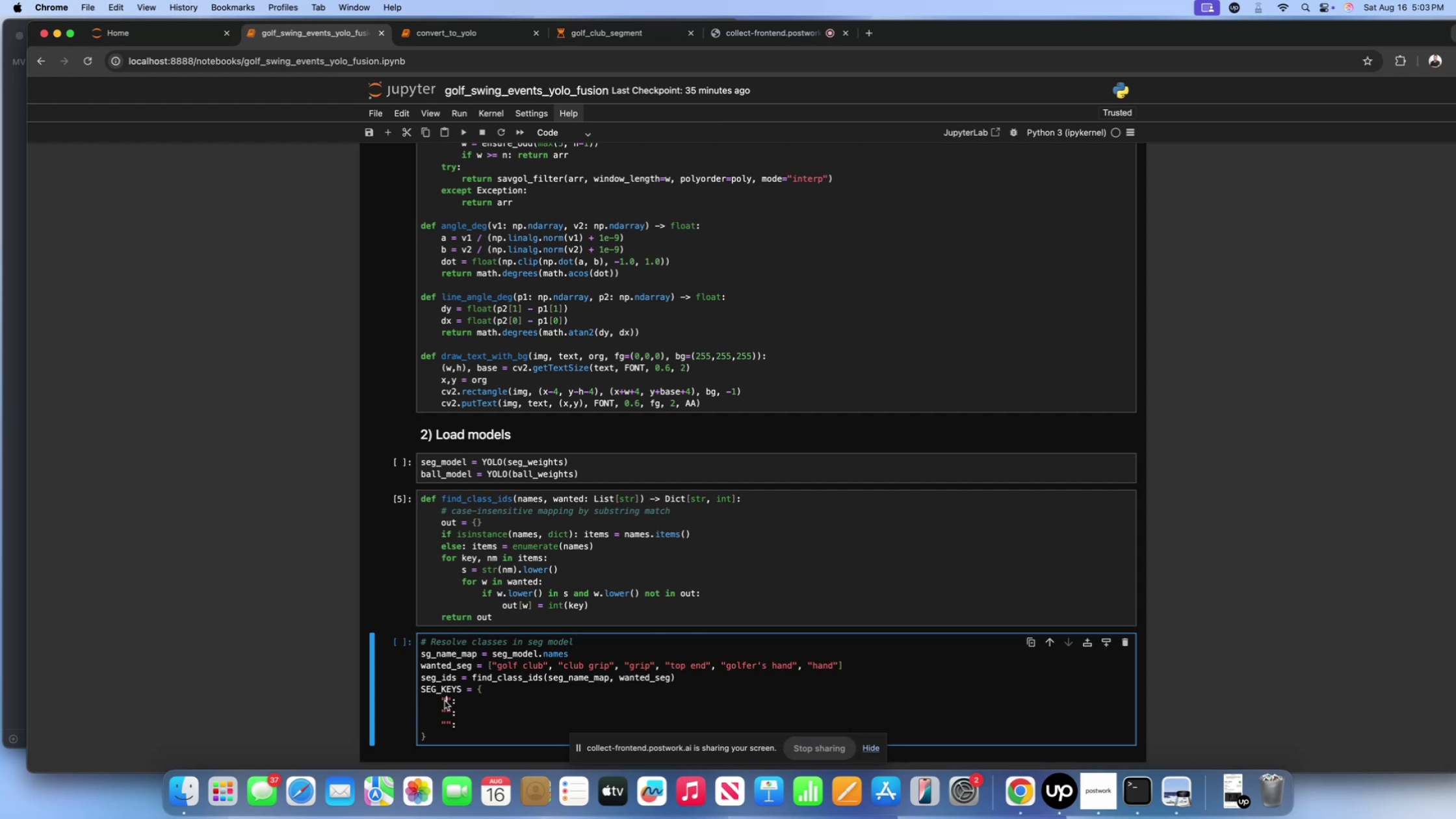 
type(club)
 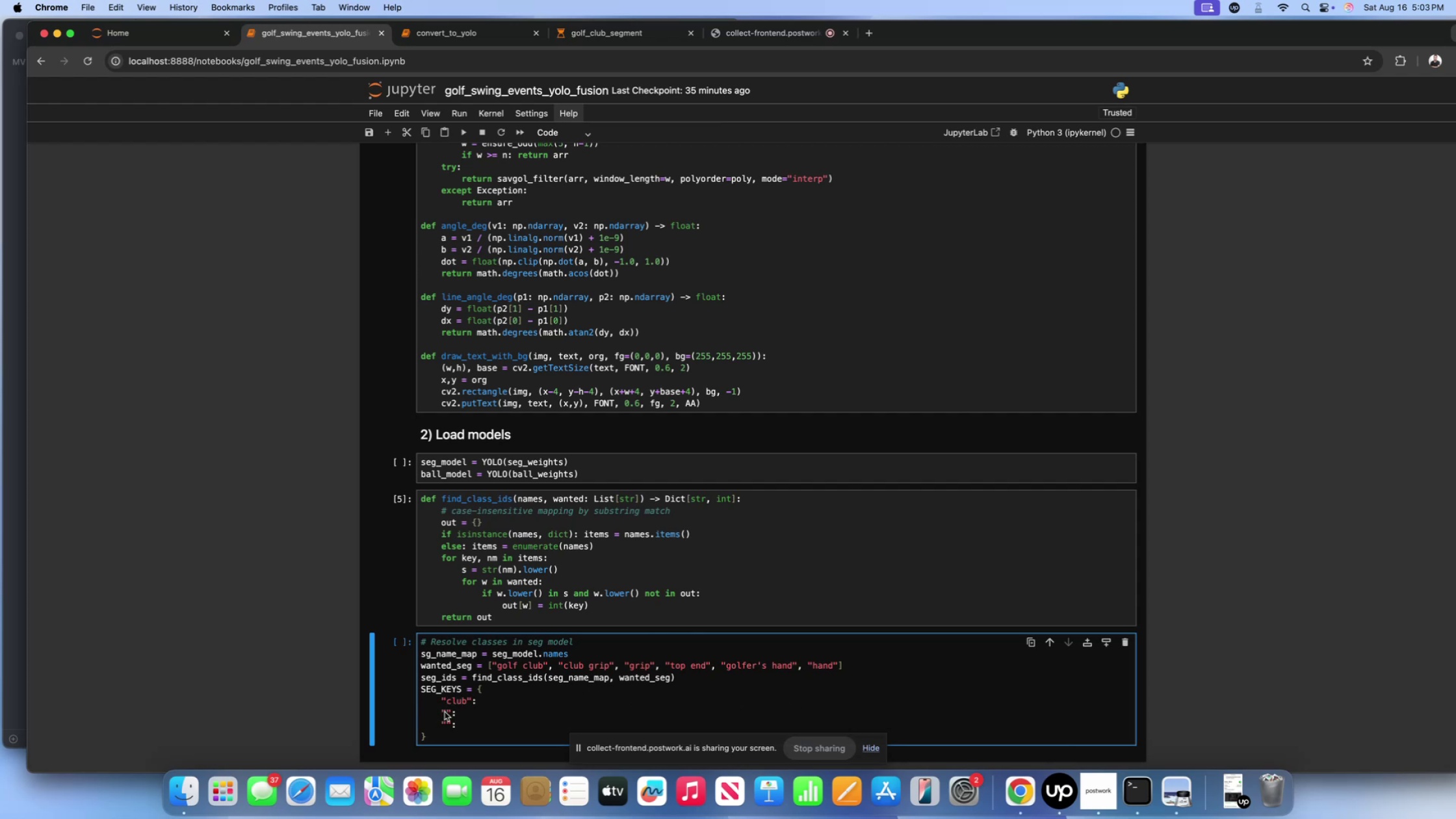 
type(grip)
 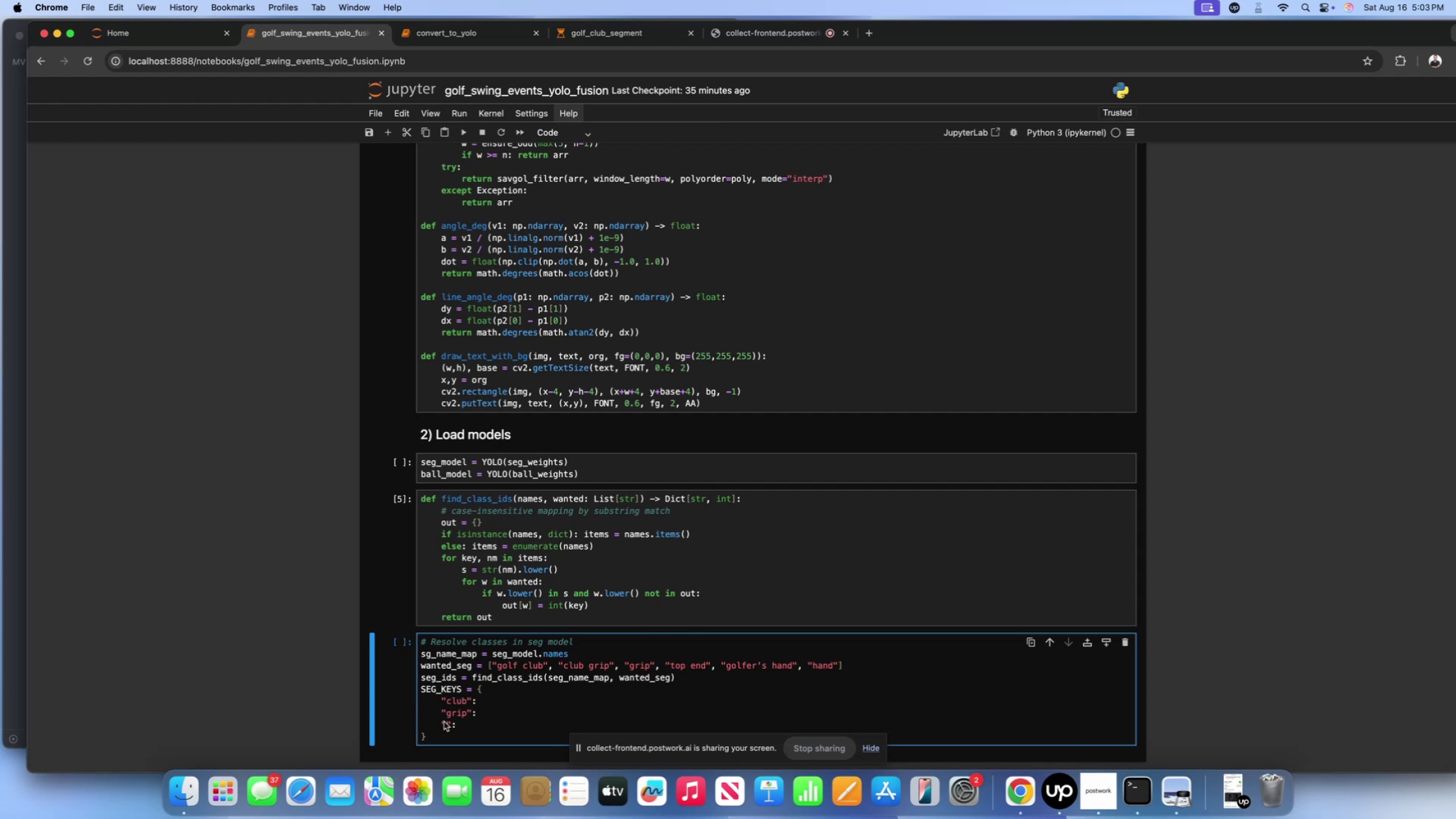 
left_click([447, 722])
 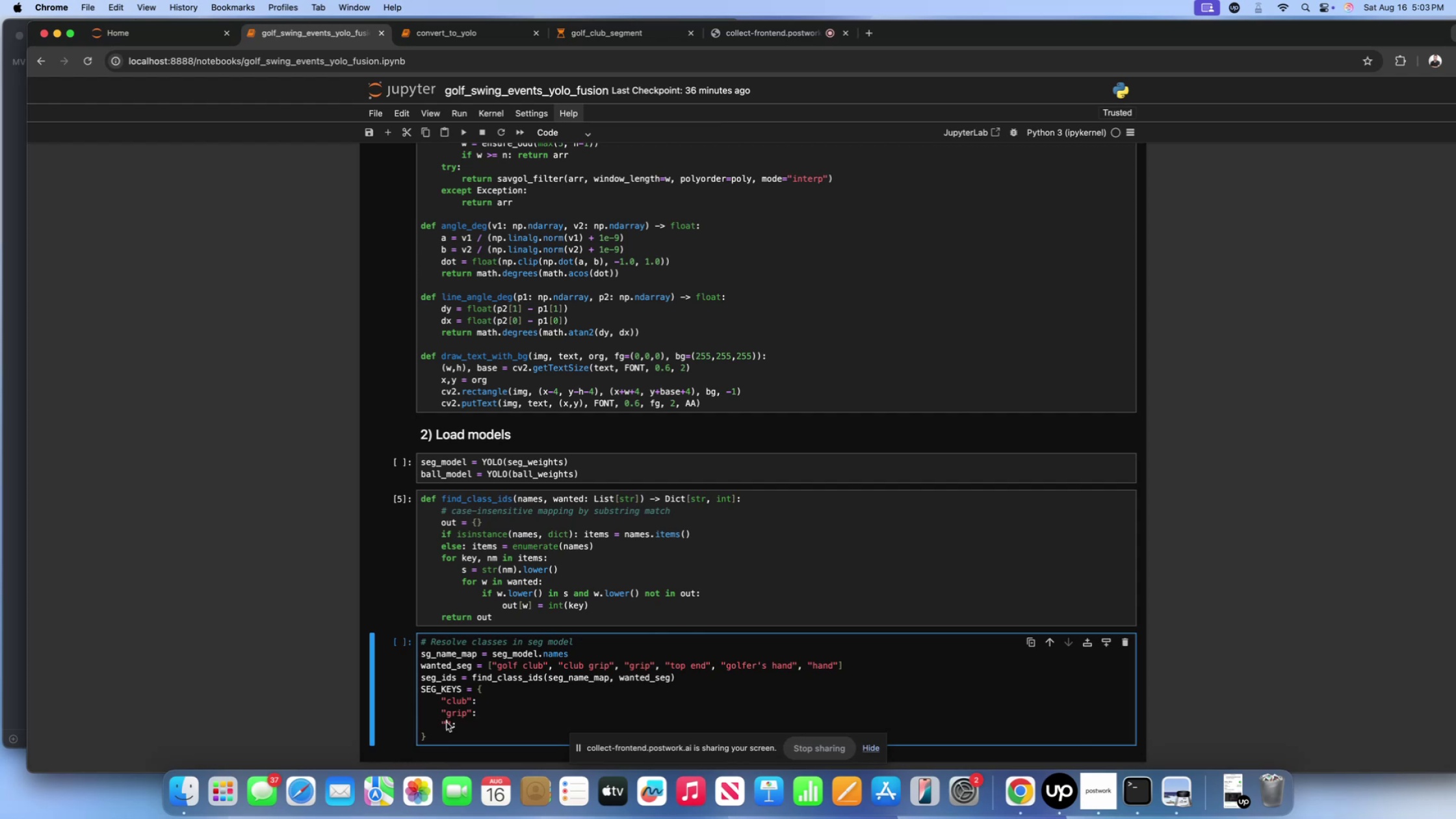 
type(hand)
 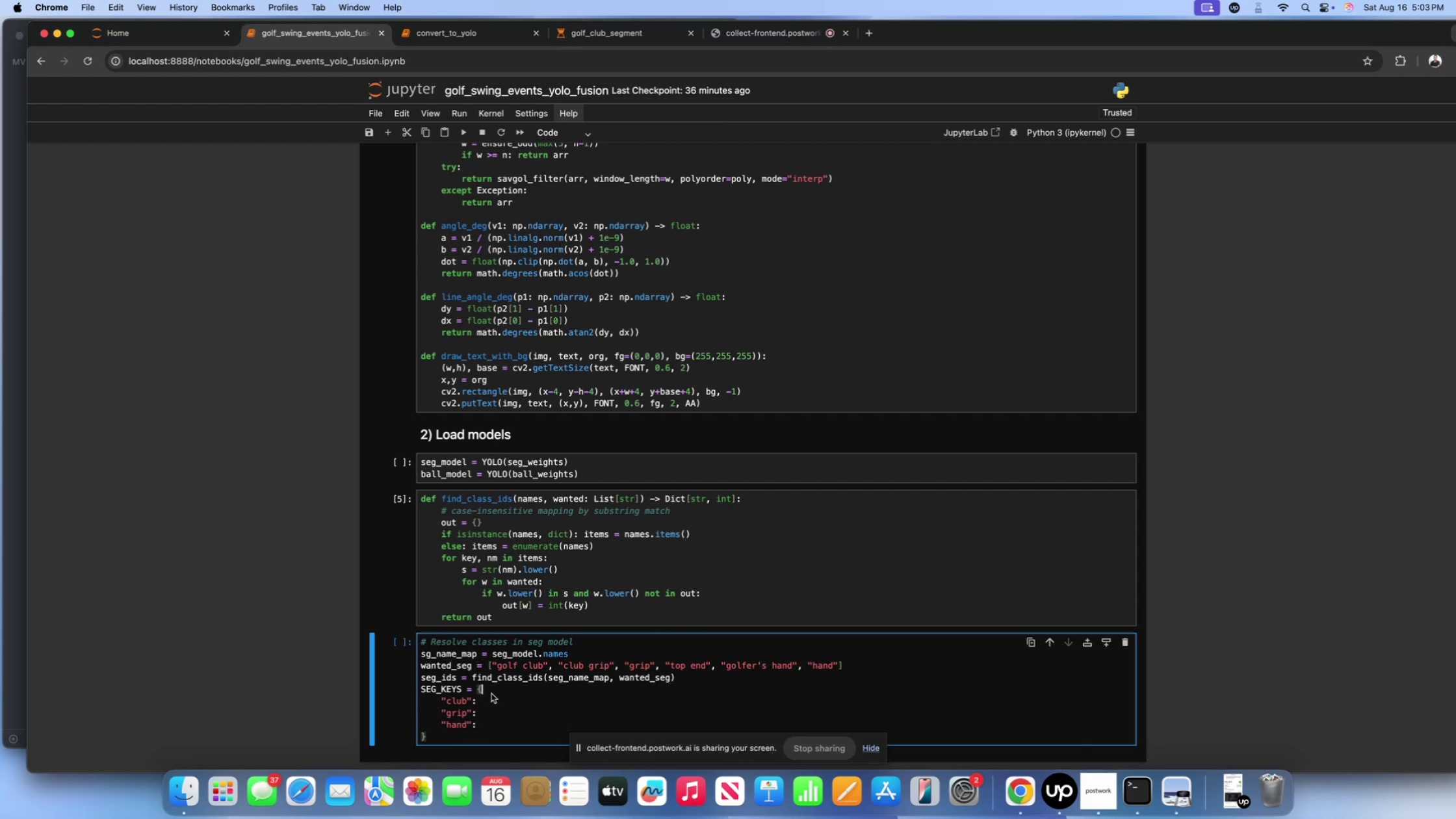 
double_click([490, 701])
 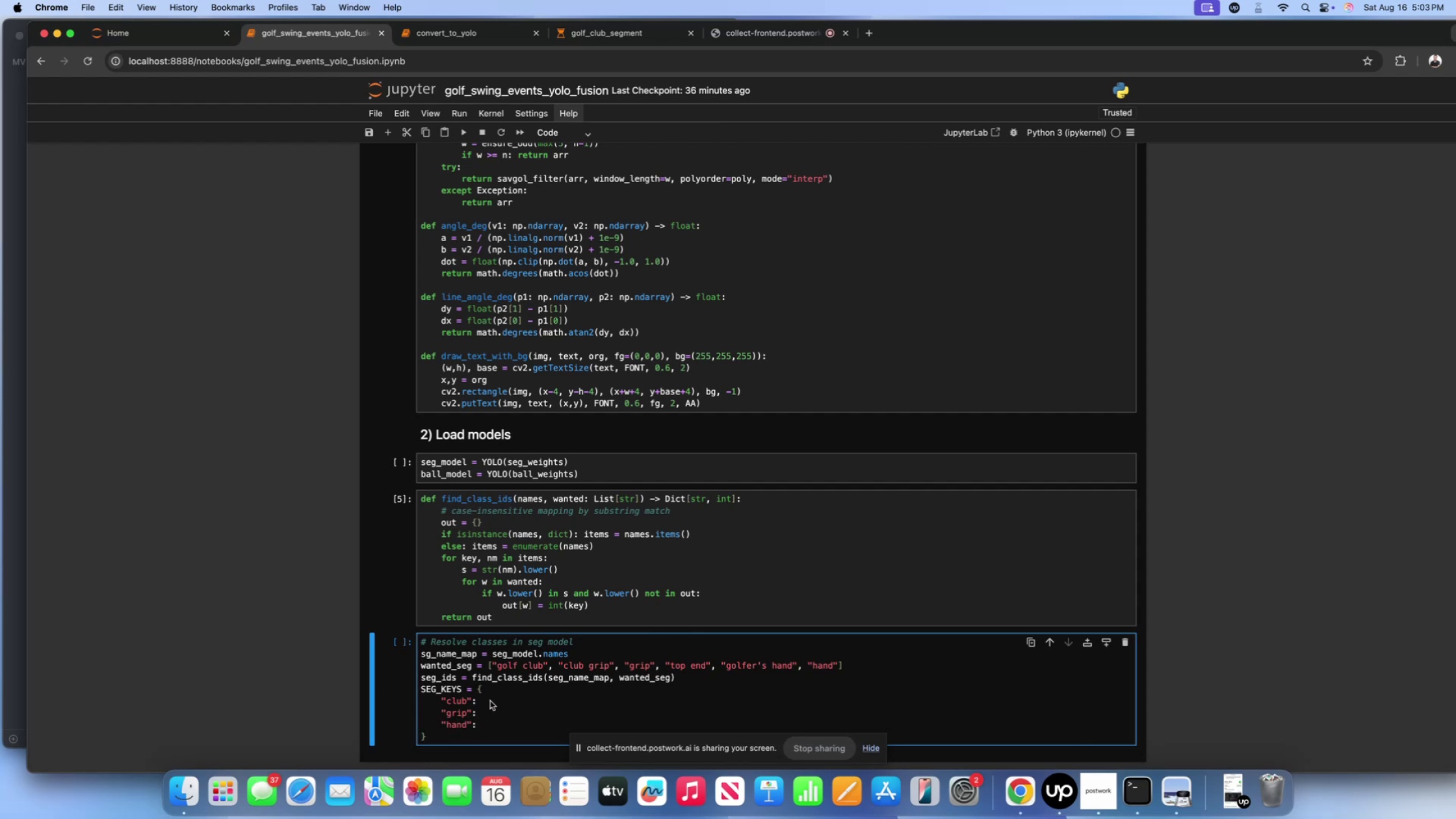 
type( seg_ids.get(),)
 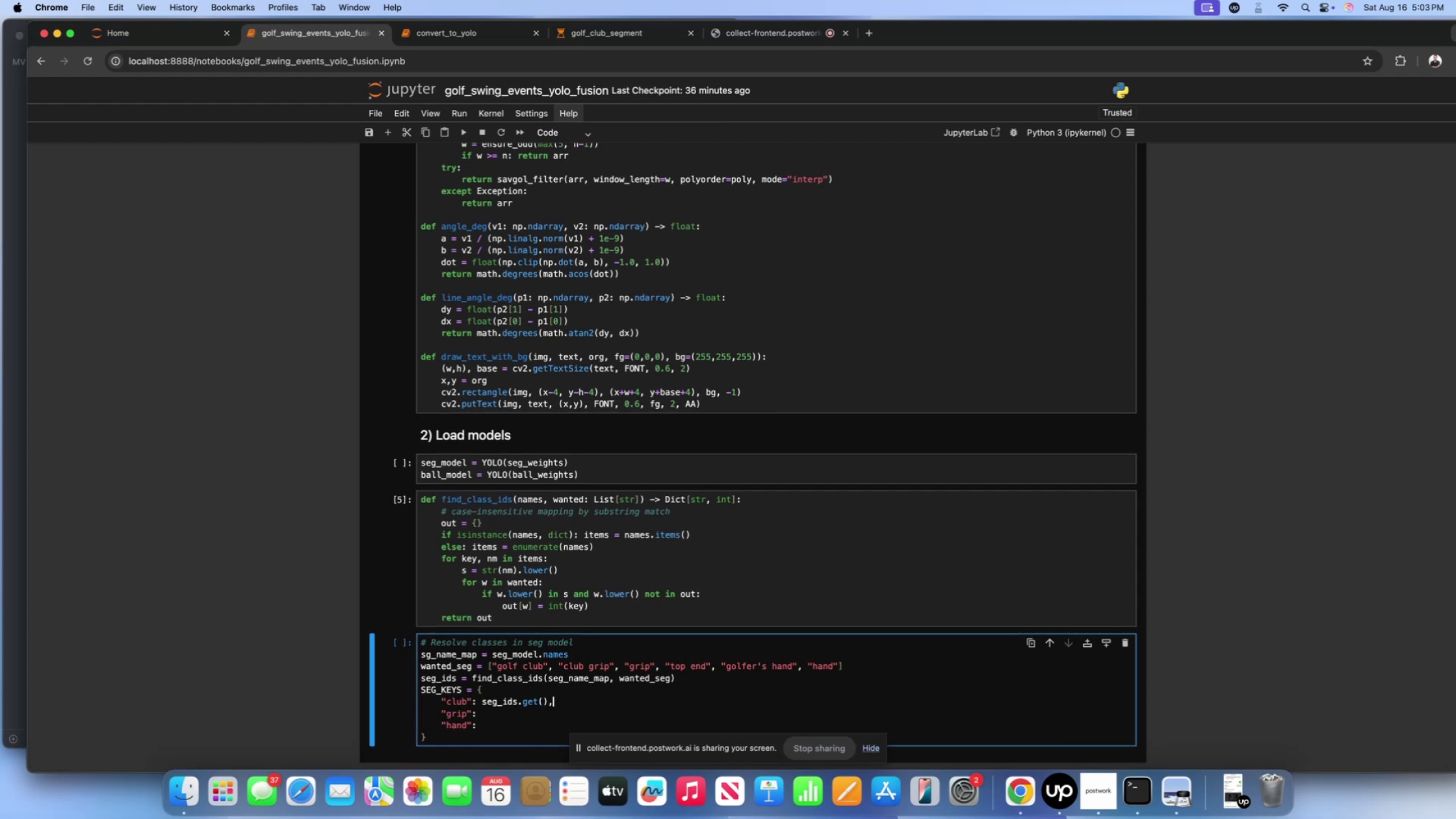 
left_click([491, 714])
 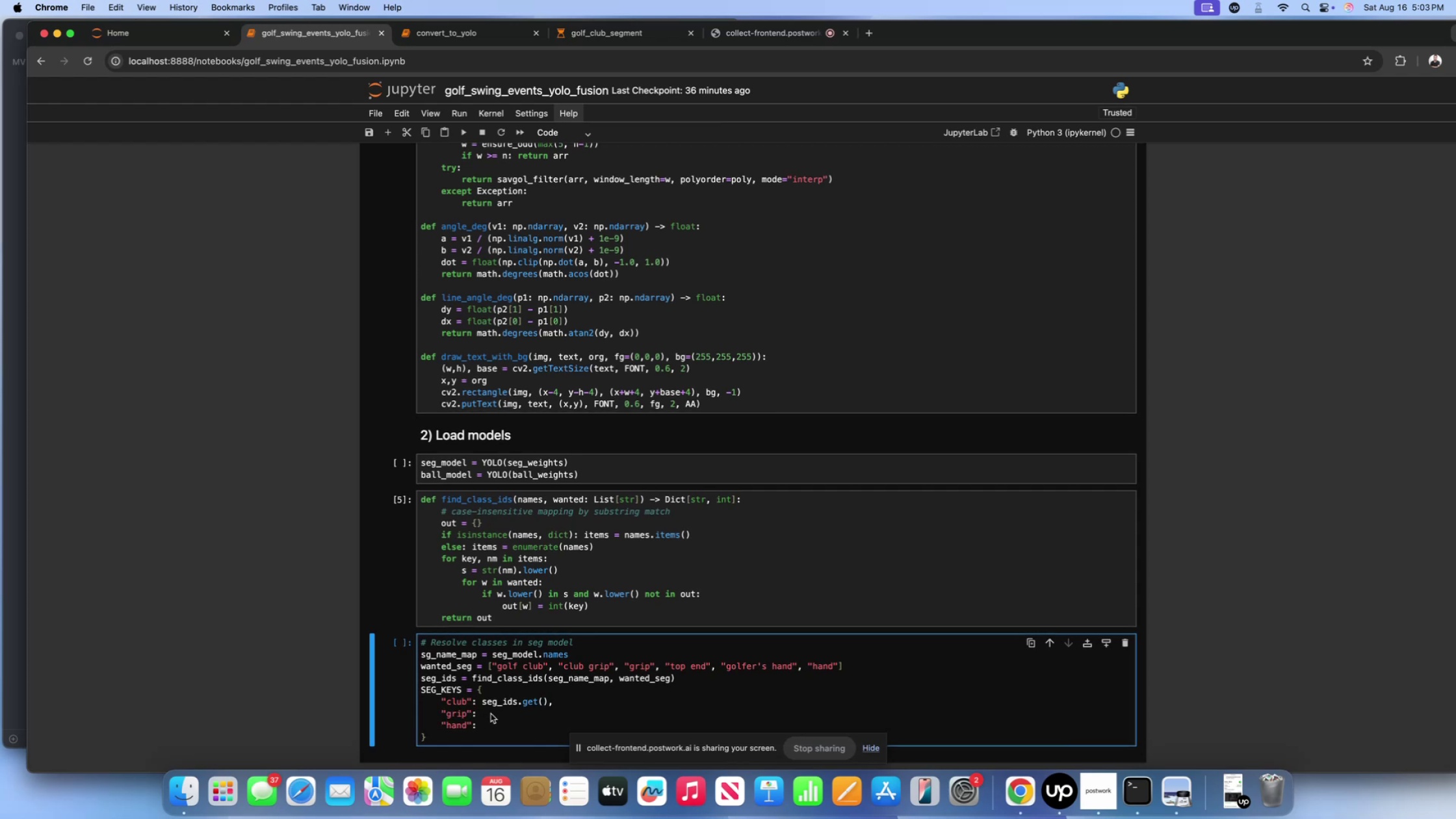 
type( seg_ids)
 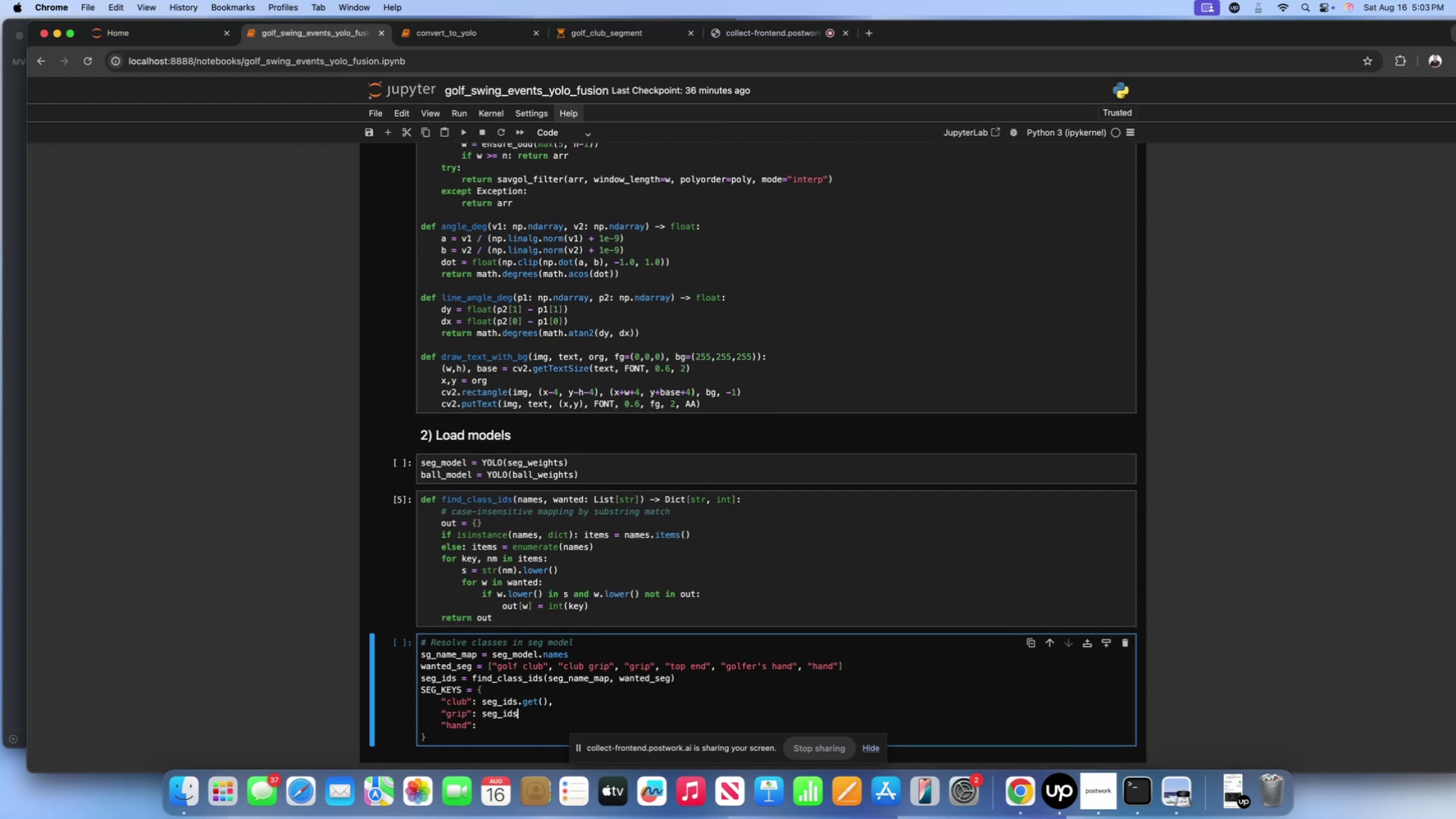 
type(.get(),)
 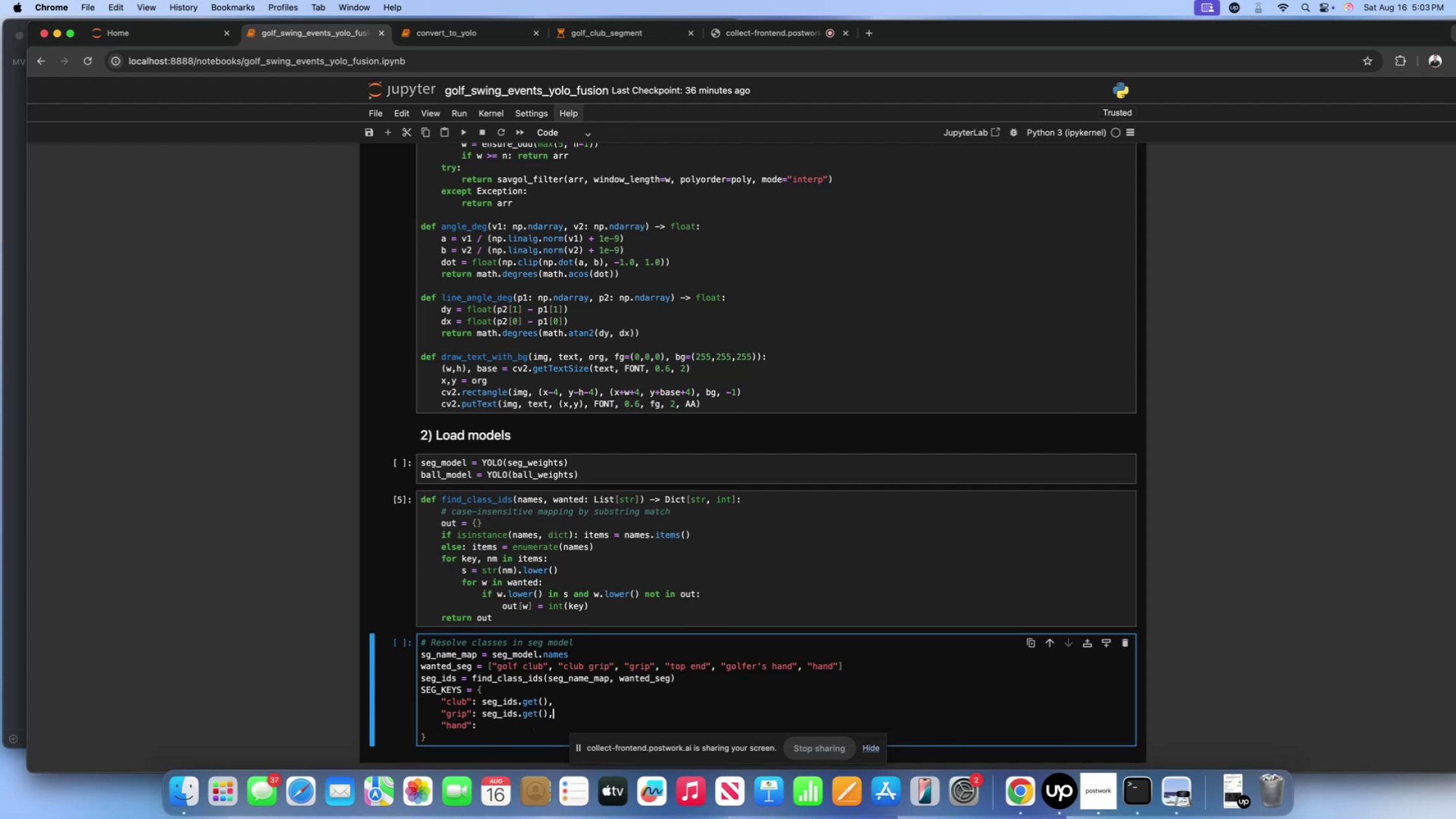 
key(Enter)
 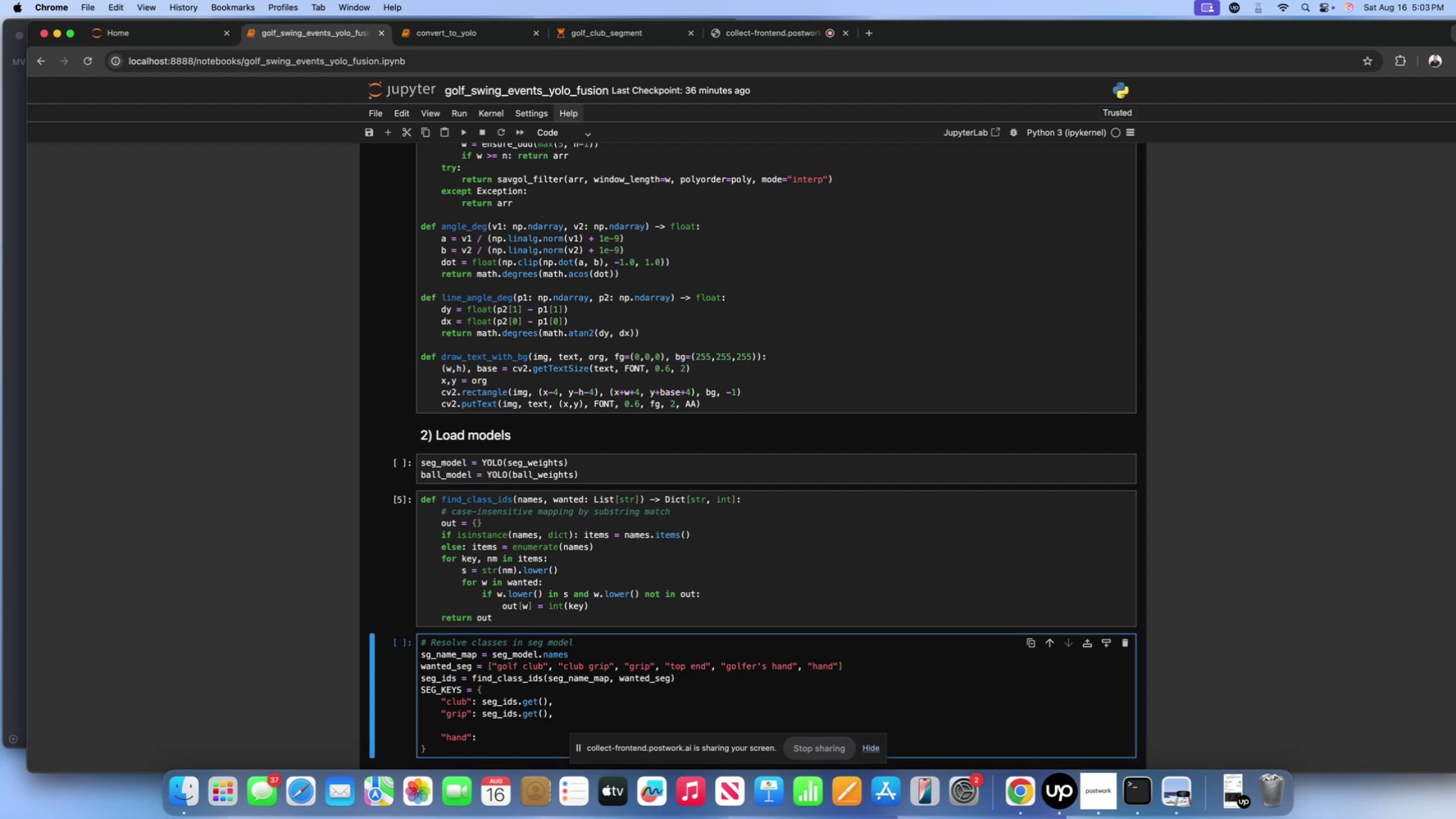 
key(Backspace)
 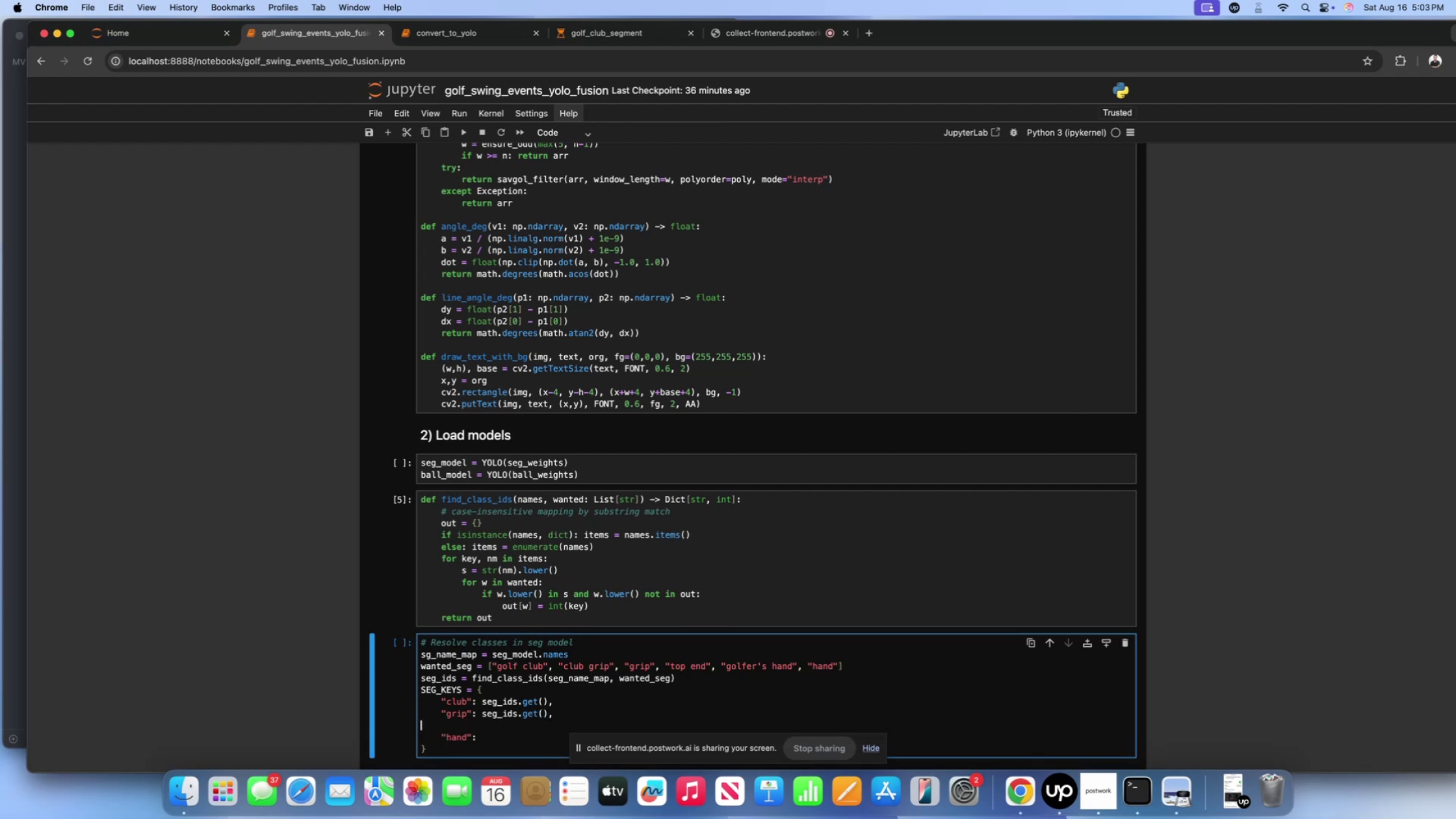 
key(Backspace)
 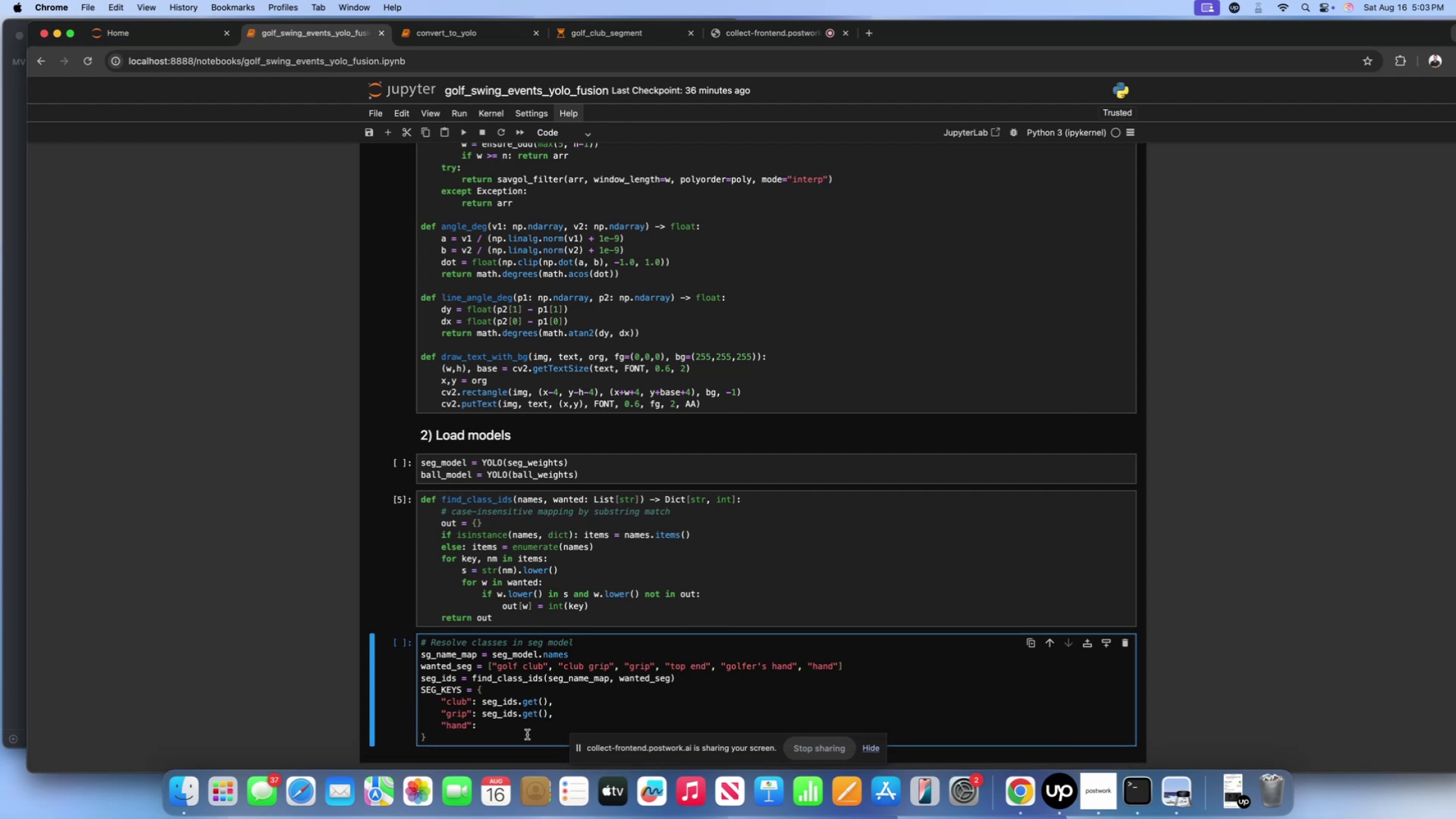 
left_click([519, 730])
 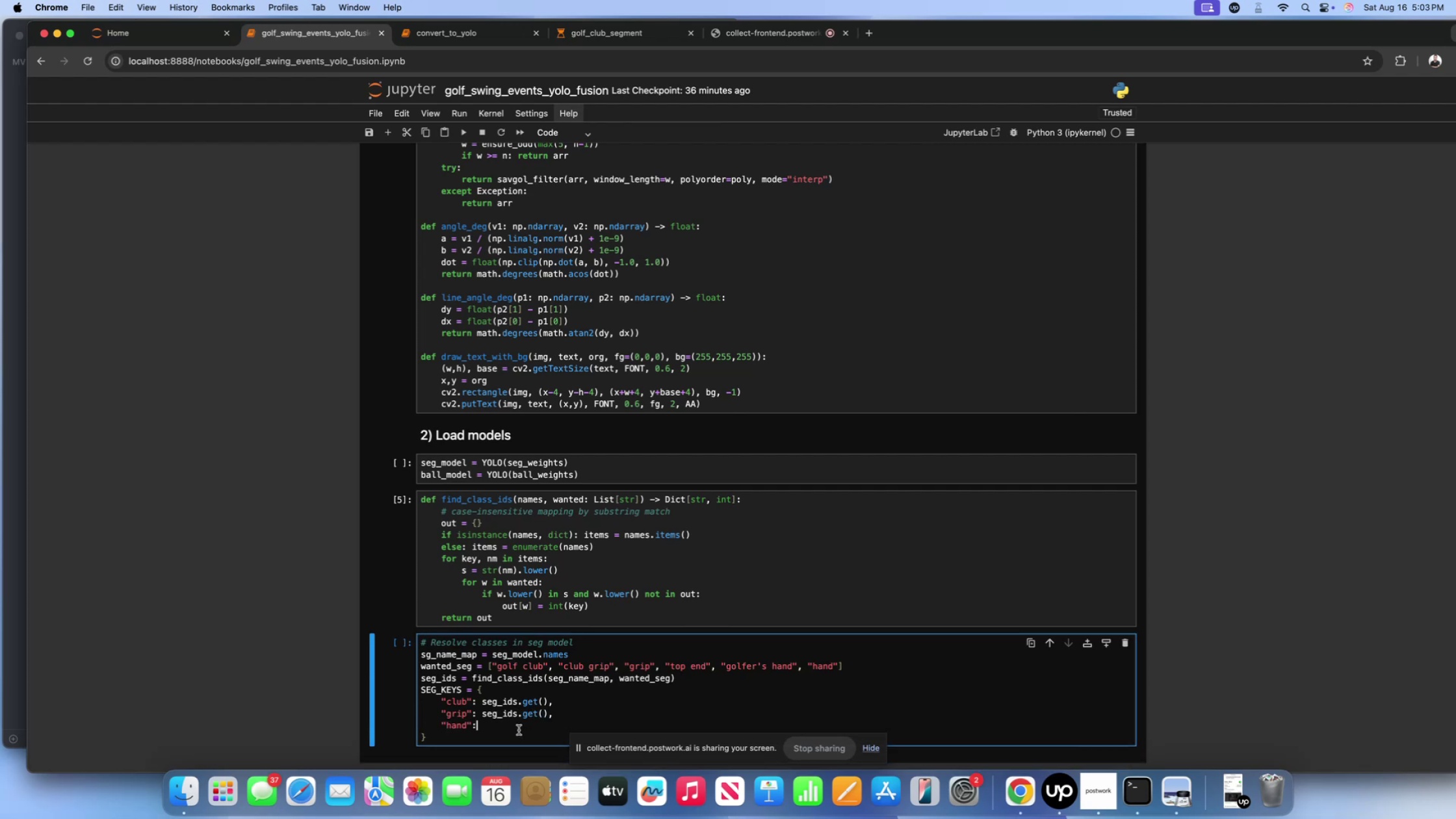 
type( seg_ids.get())
 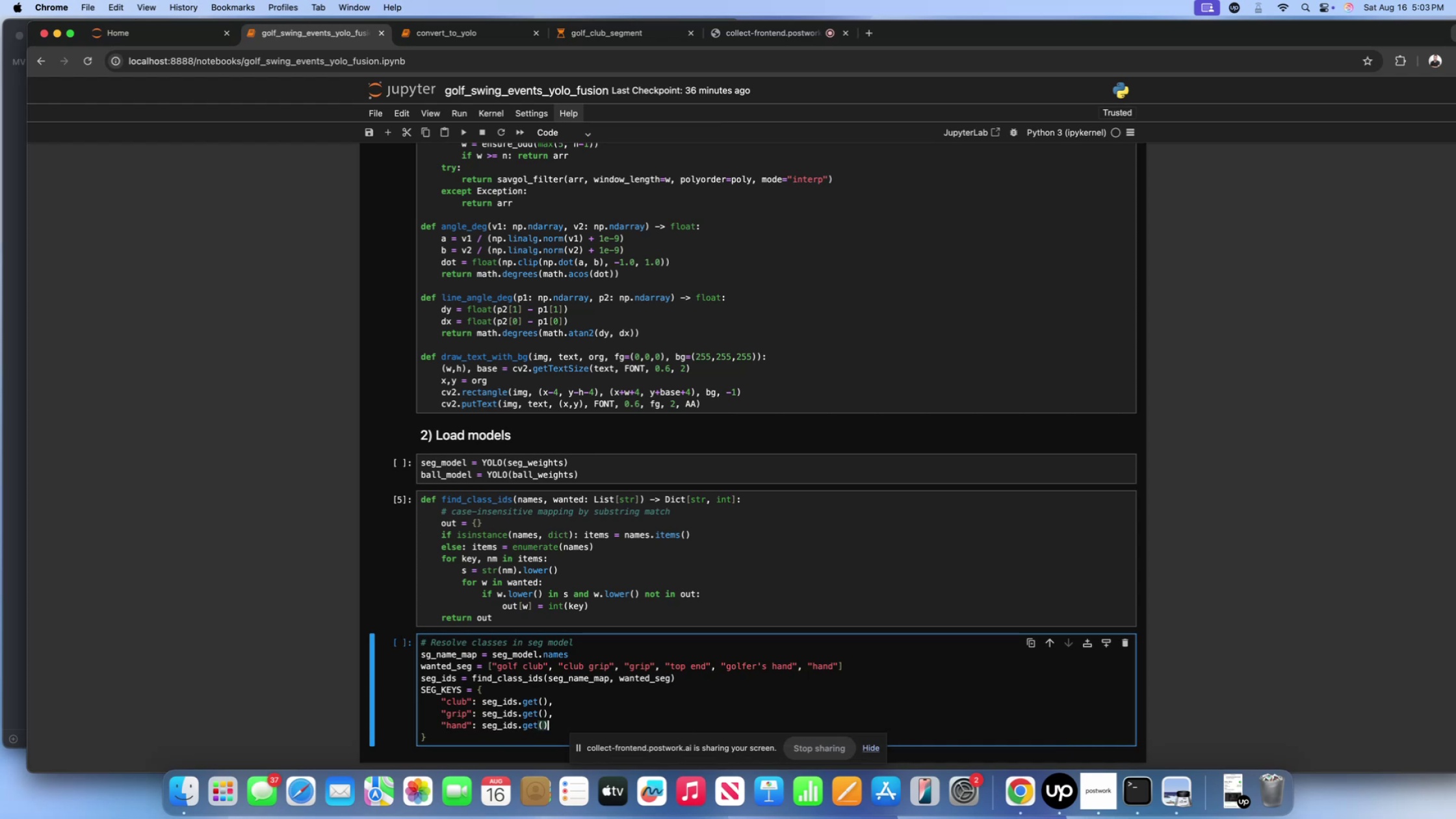 
left_click([544, 704])
 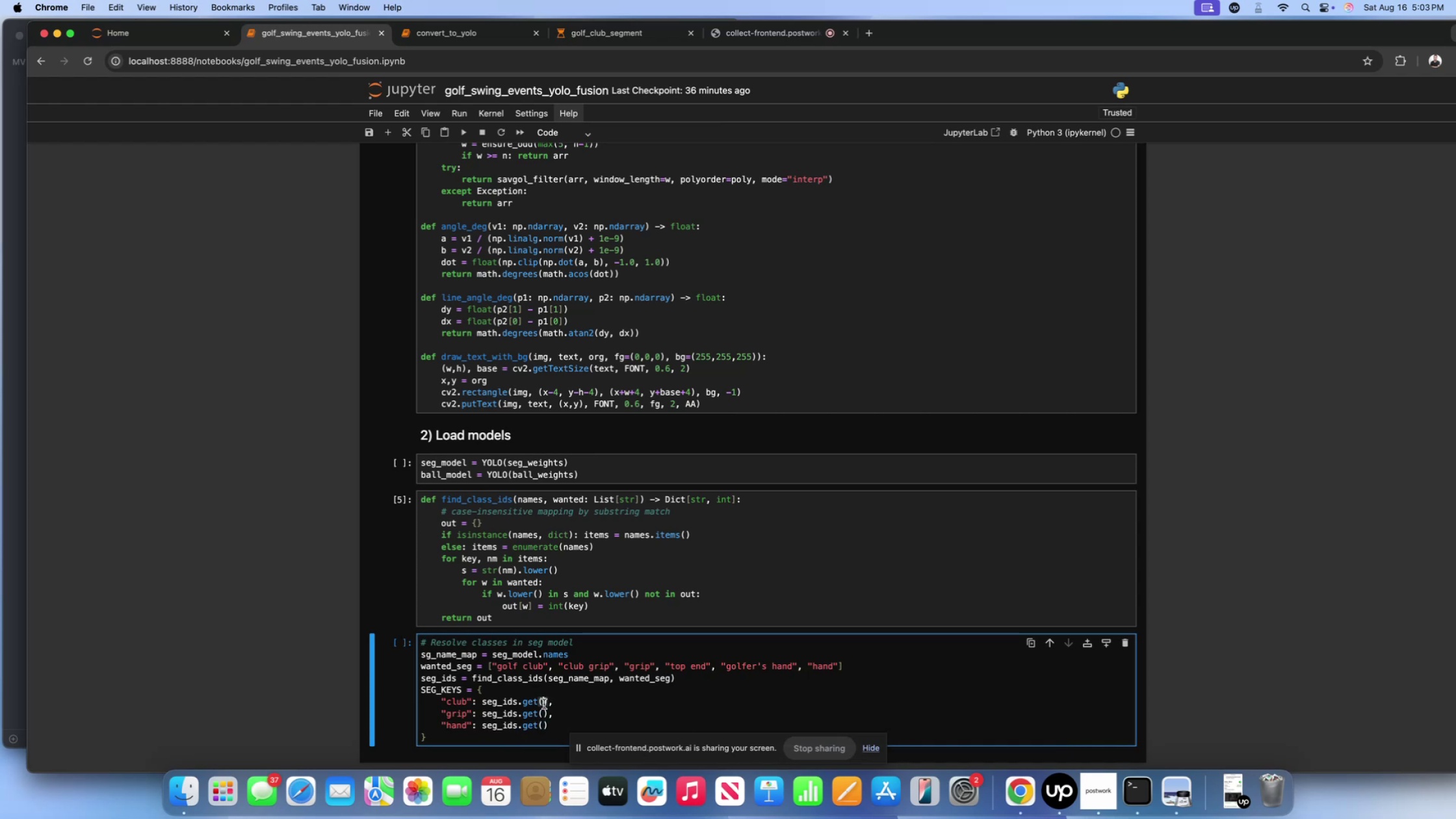 
key(Shift+ShiftLeft)
 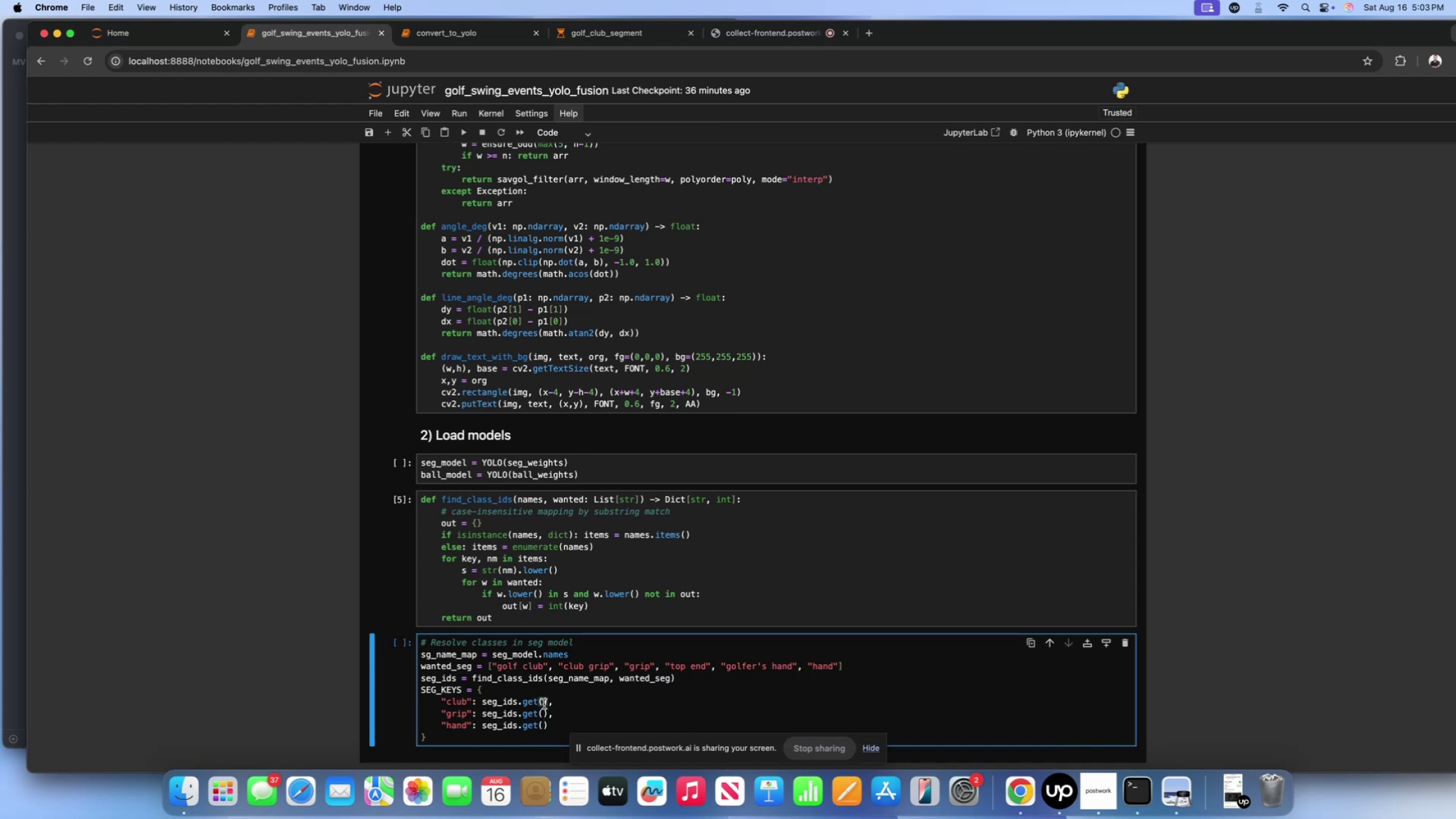 
key(Shift+Quote)
 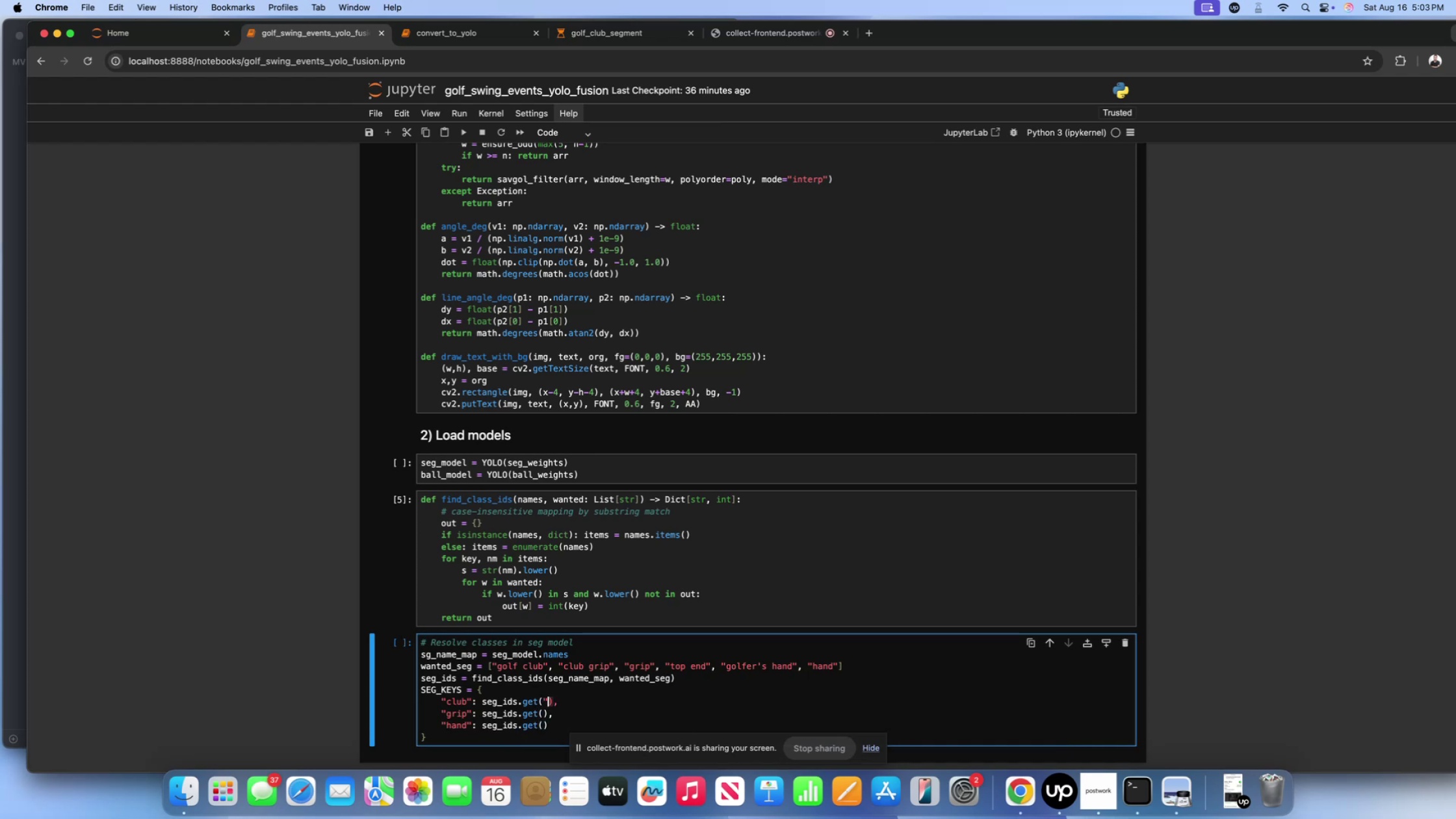 
key(Shift+ShiftLeft)
 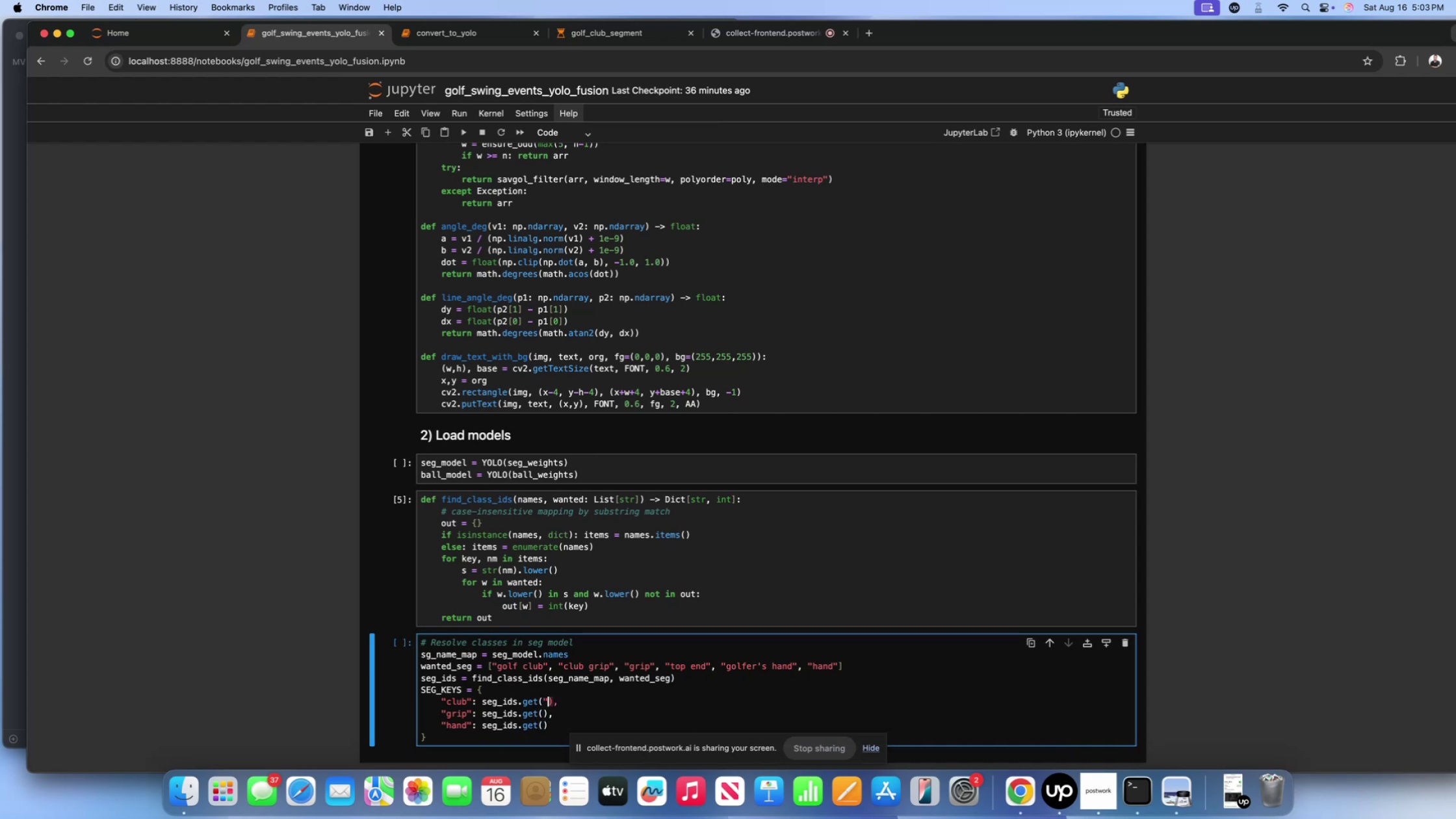 
key(Shift+Quote)
 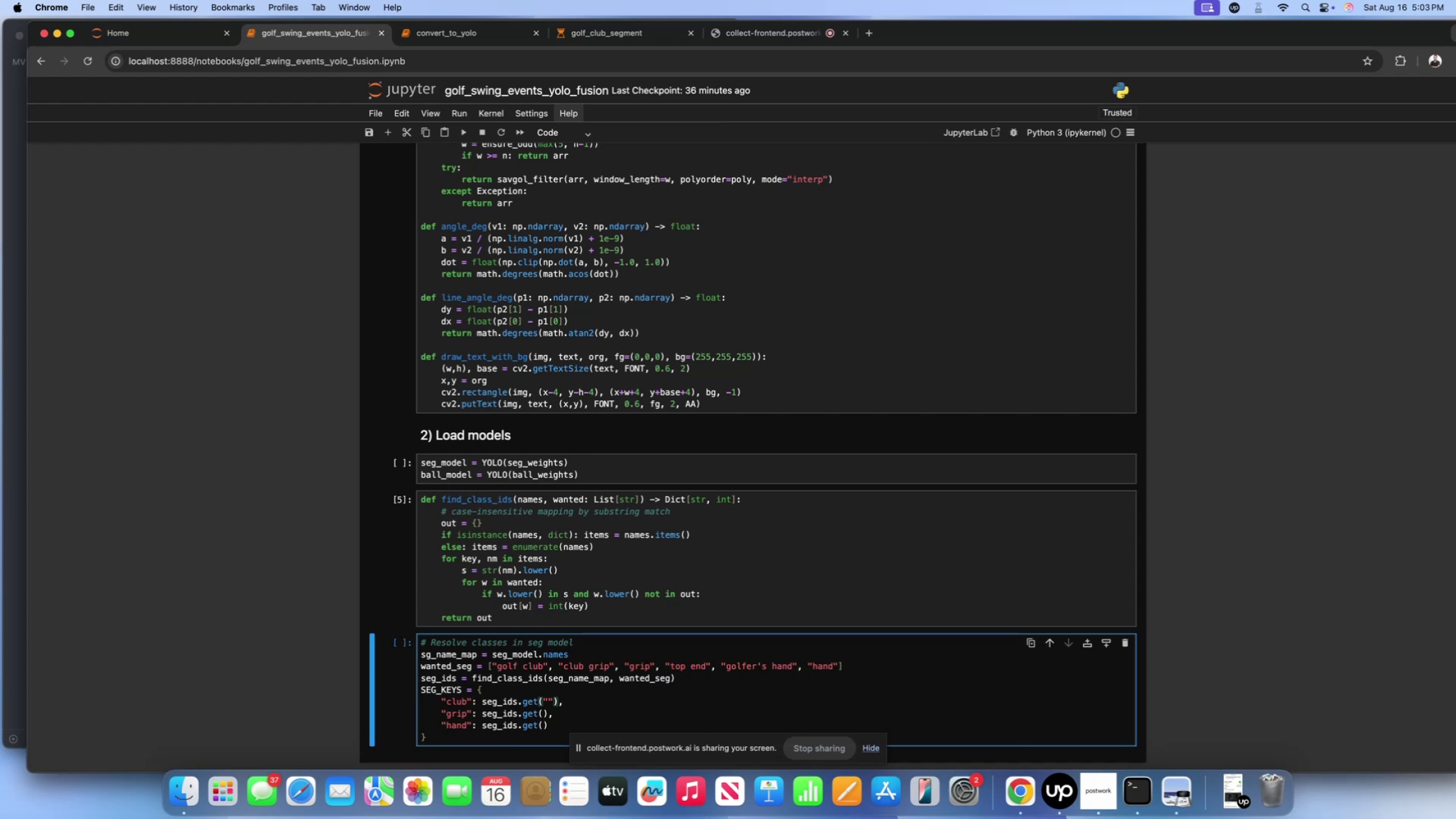 
key(ArrowLeft)
 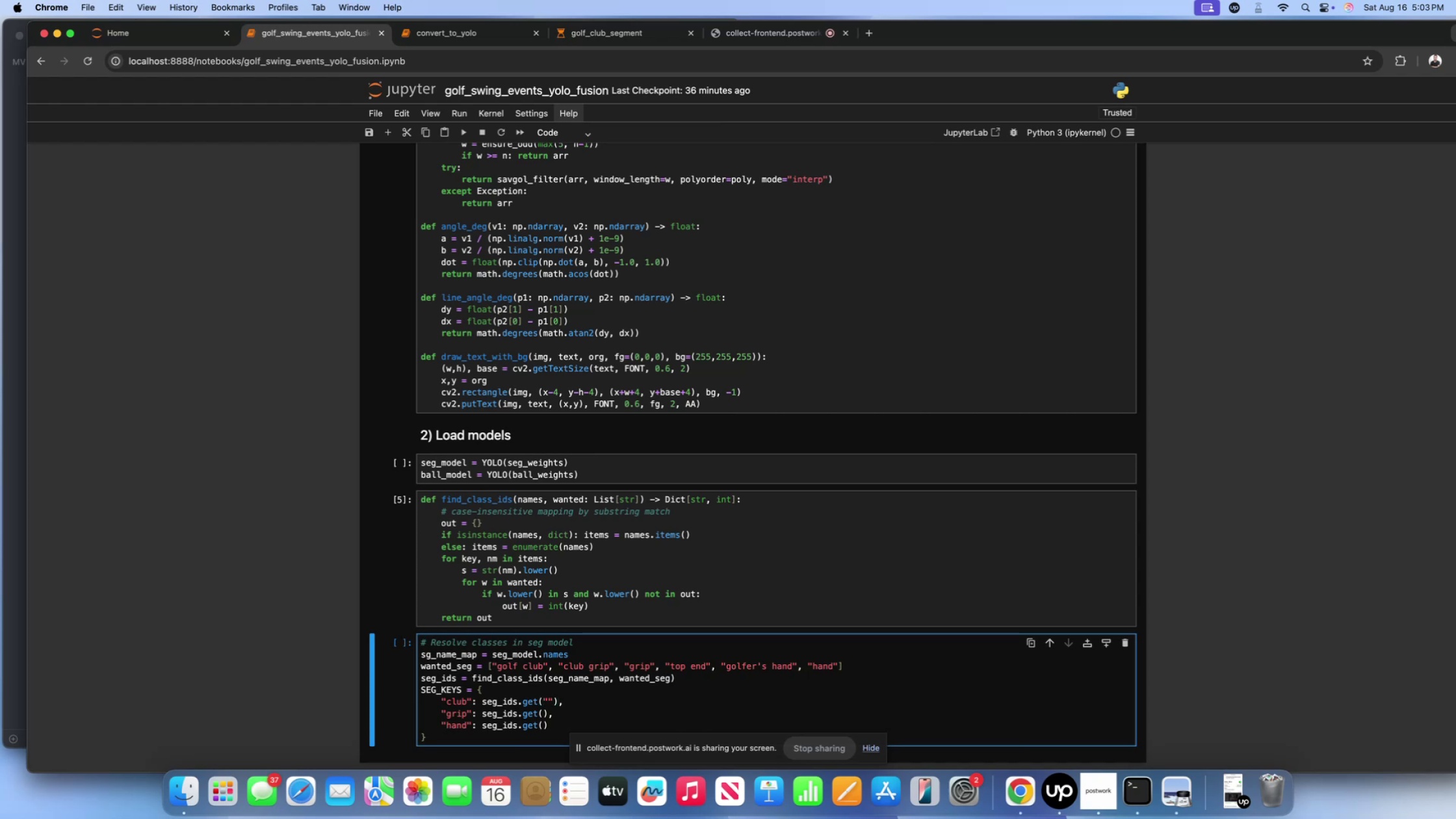 
type(golf club)
 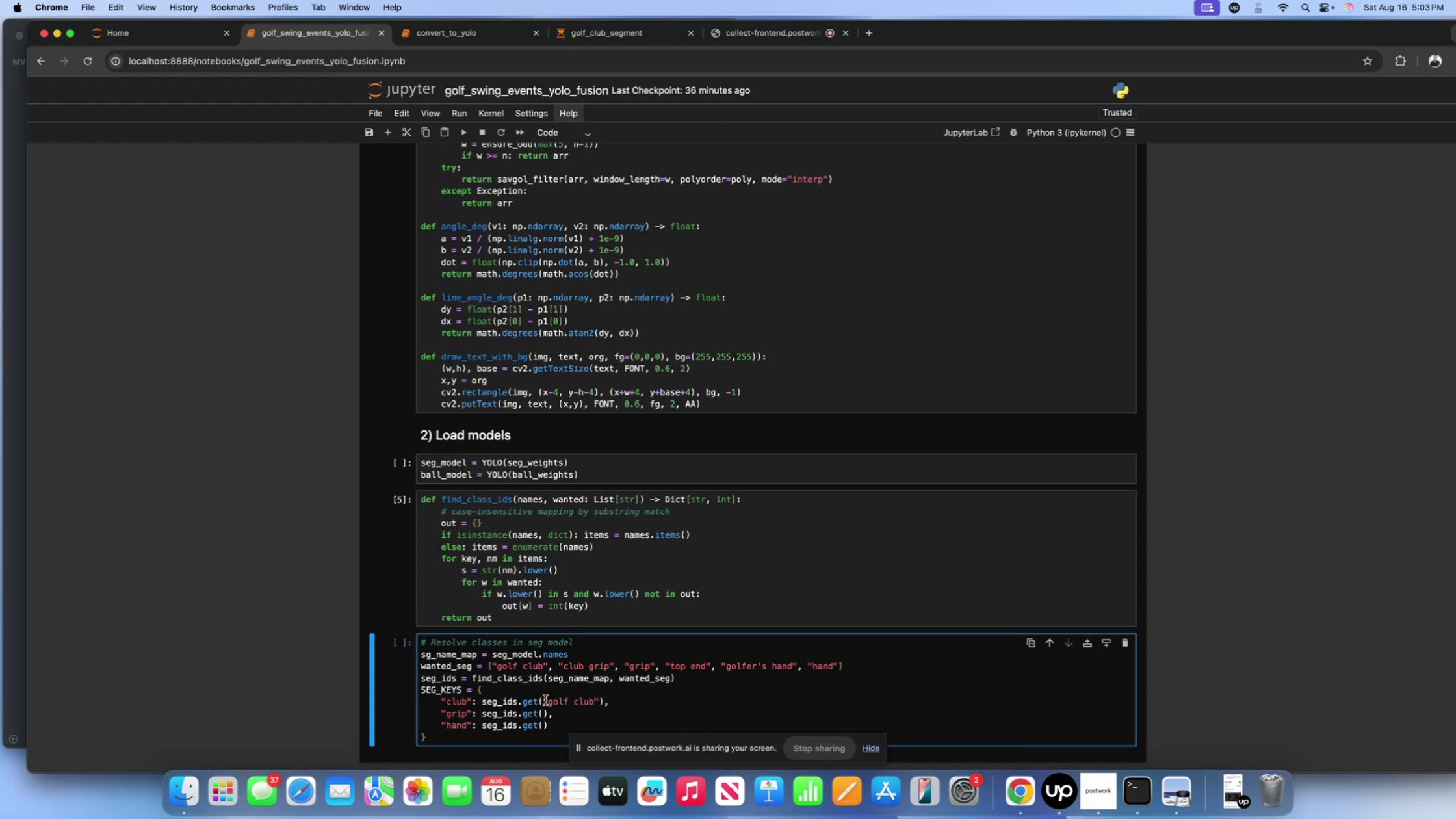 
scroll: coordinate [545, 699], scroll_direction: down, amount: 7.0
 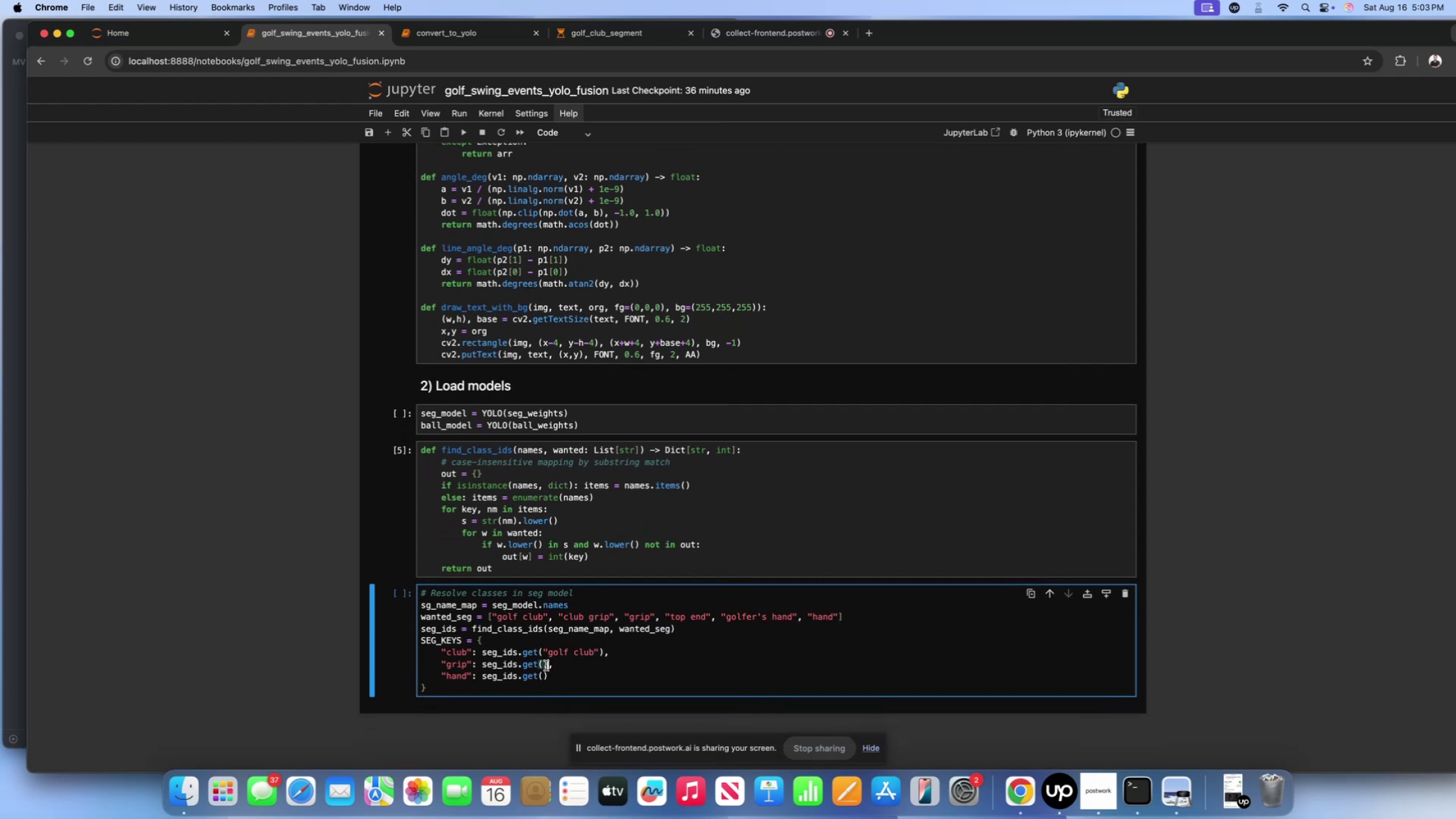 
double_click([544, 667])
 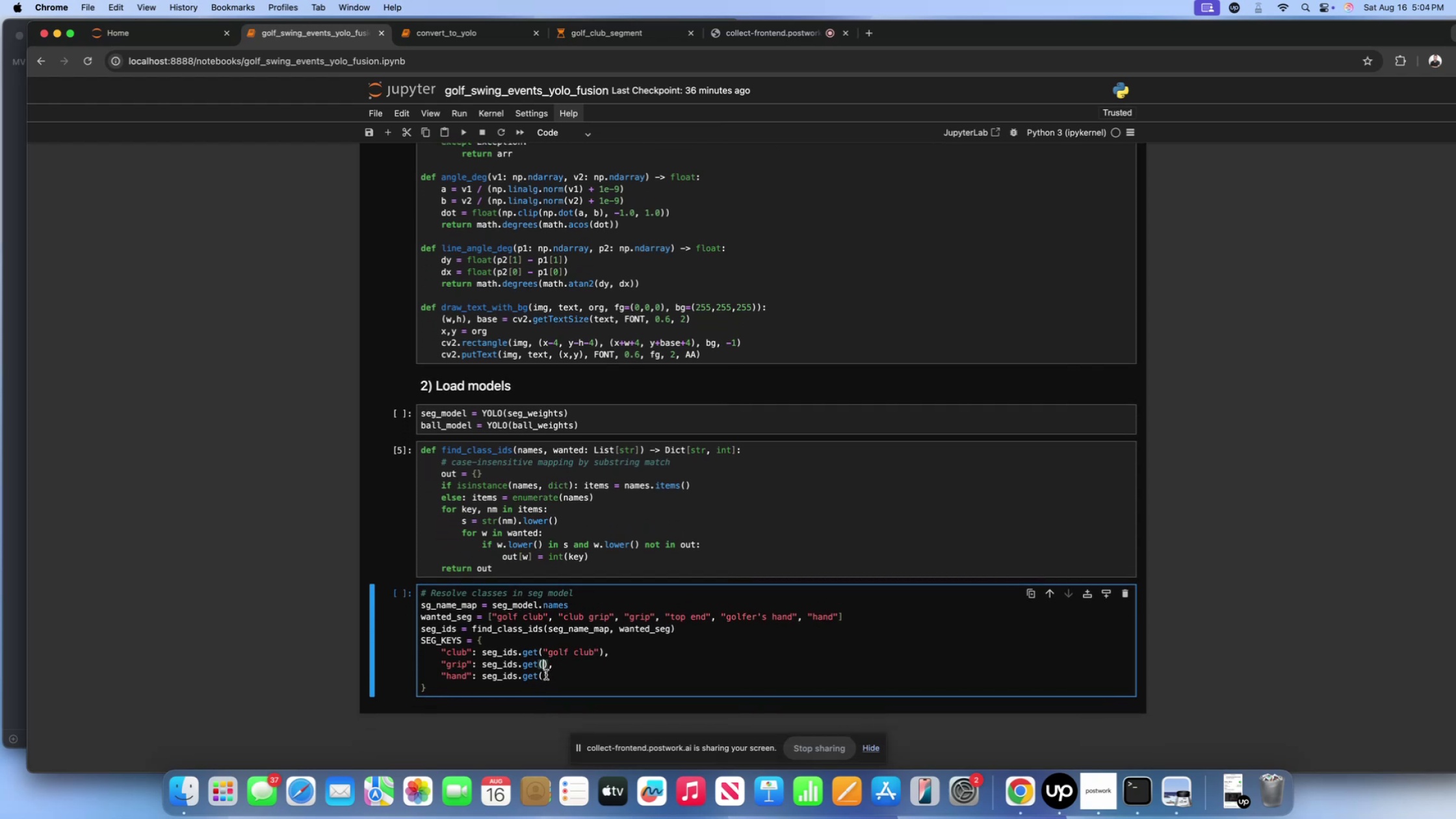 
key(Shift+Quote)
 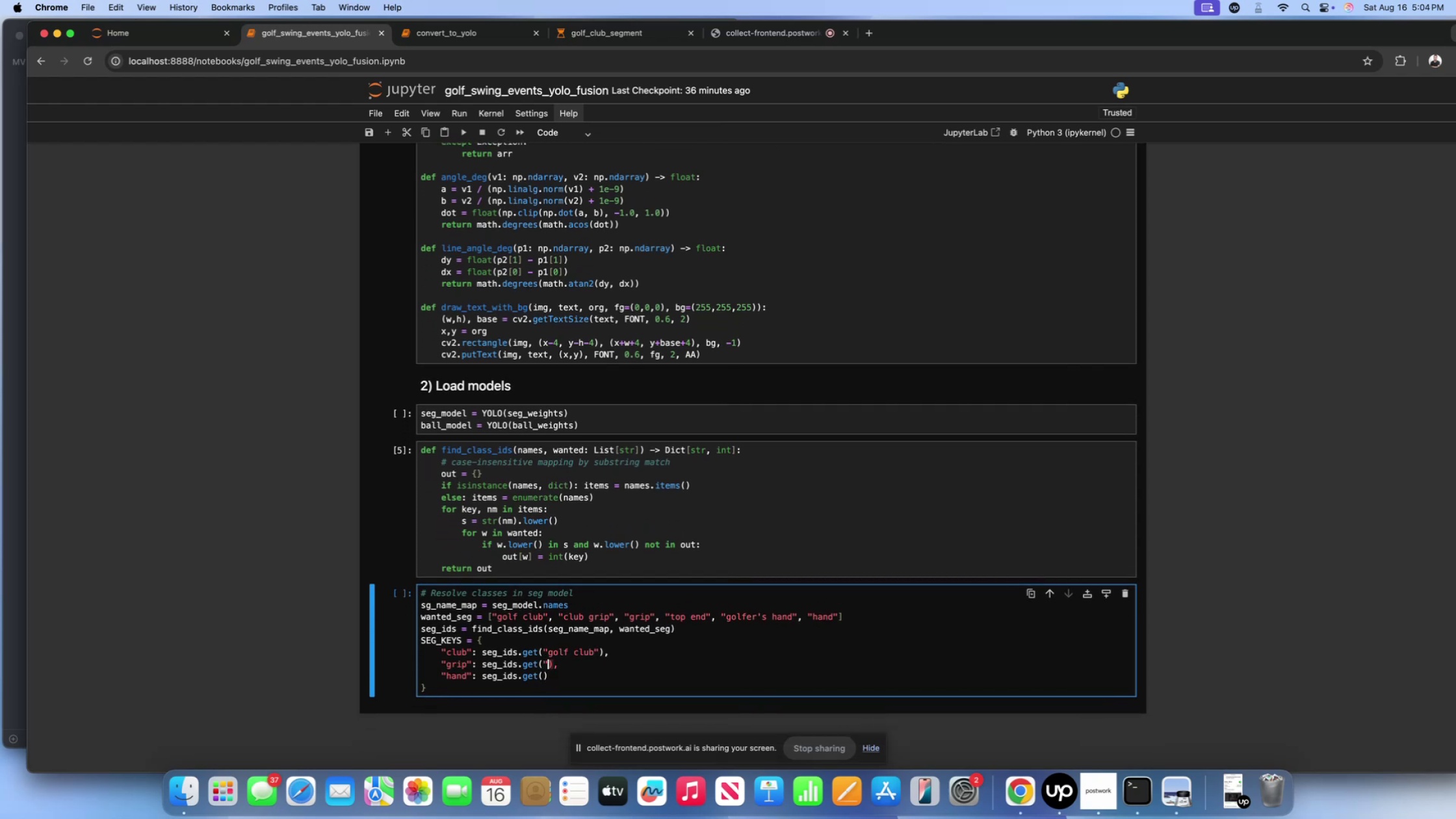 
key(Shift+ShiftLeft)
 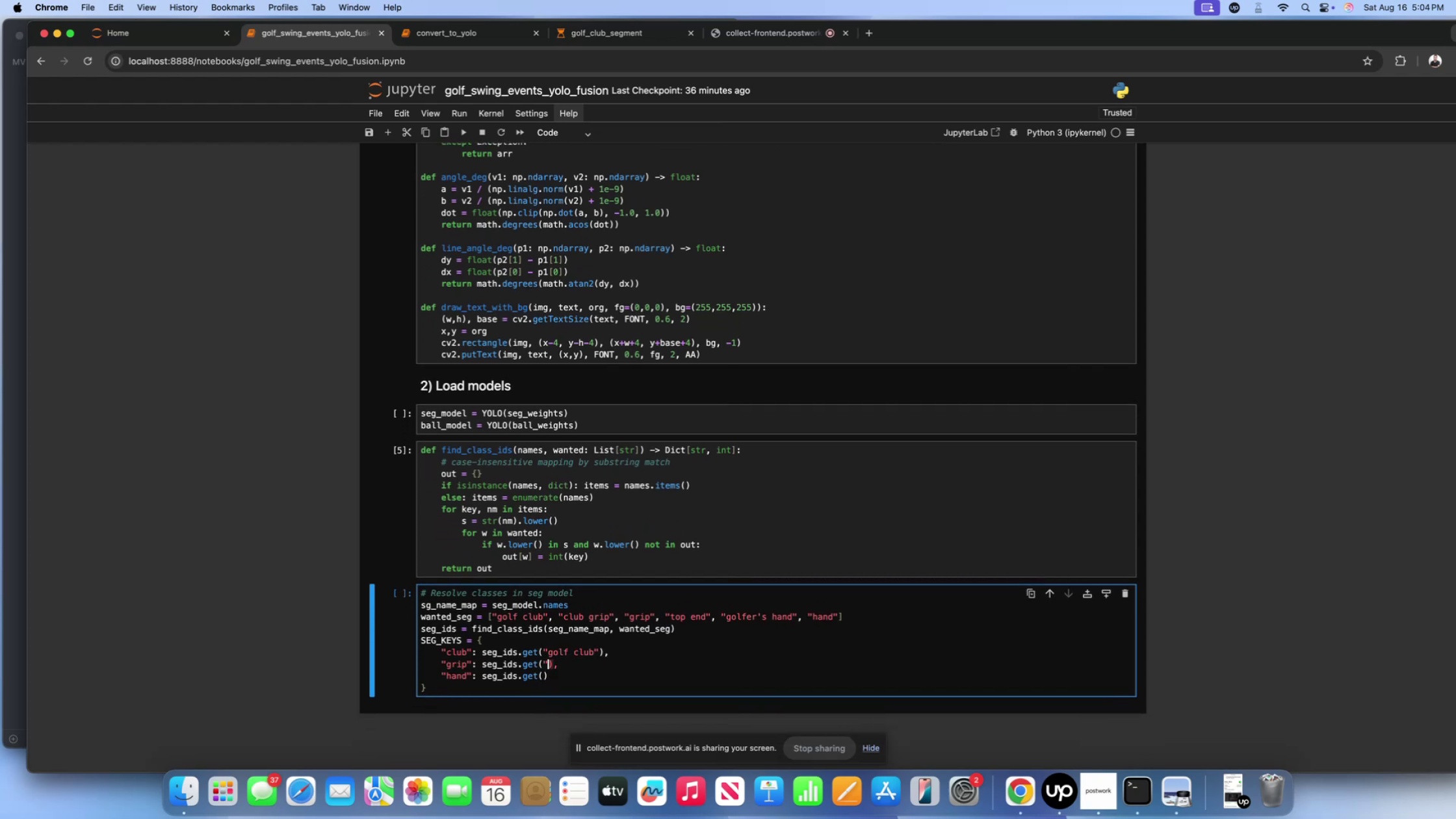 
key(Shift+Quote)
 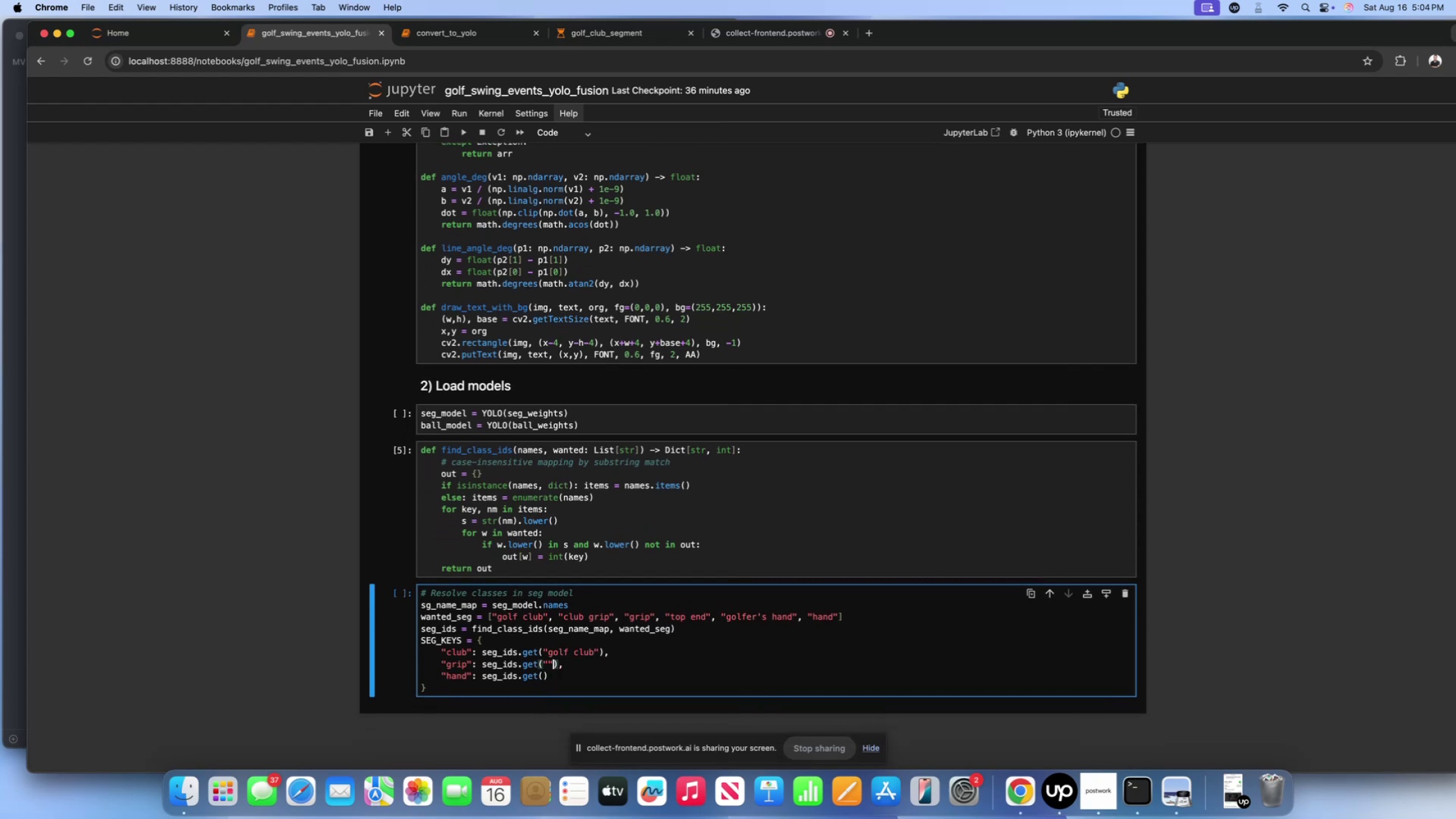 
key(ArrowLeft)
 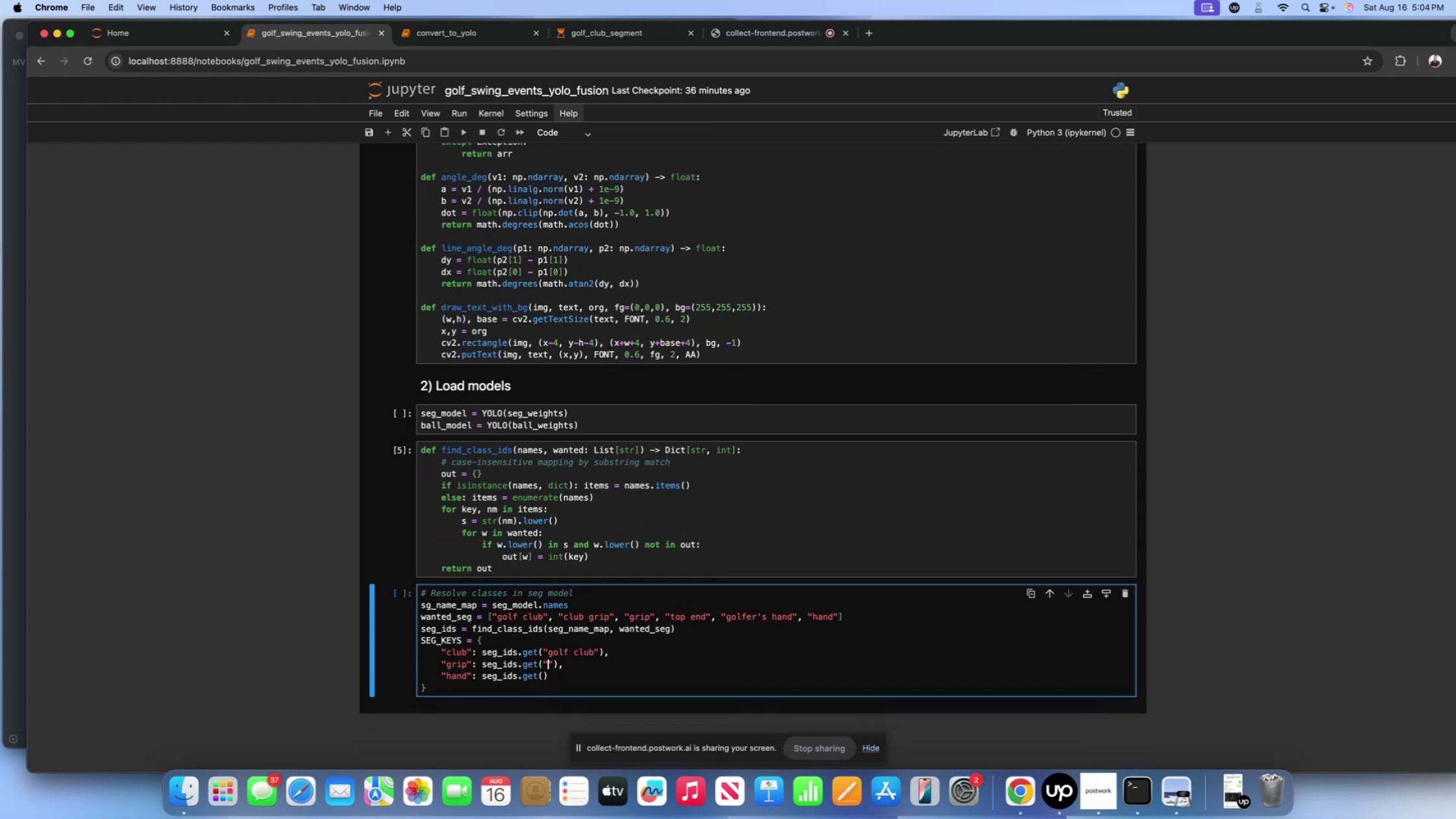 
type(club grip)
 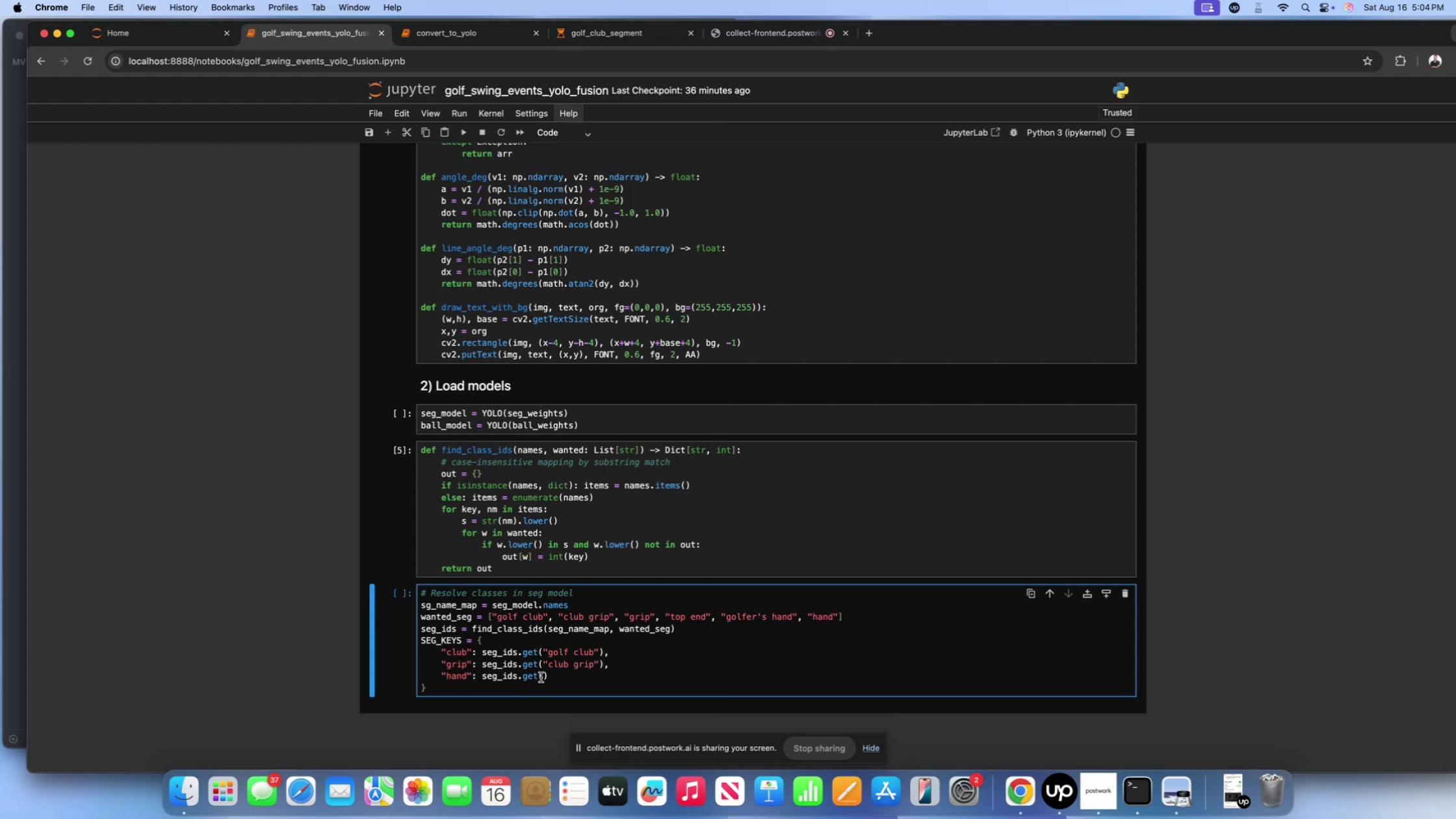 
key(Shift+ShiftLeft)
 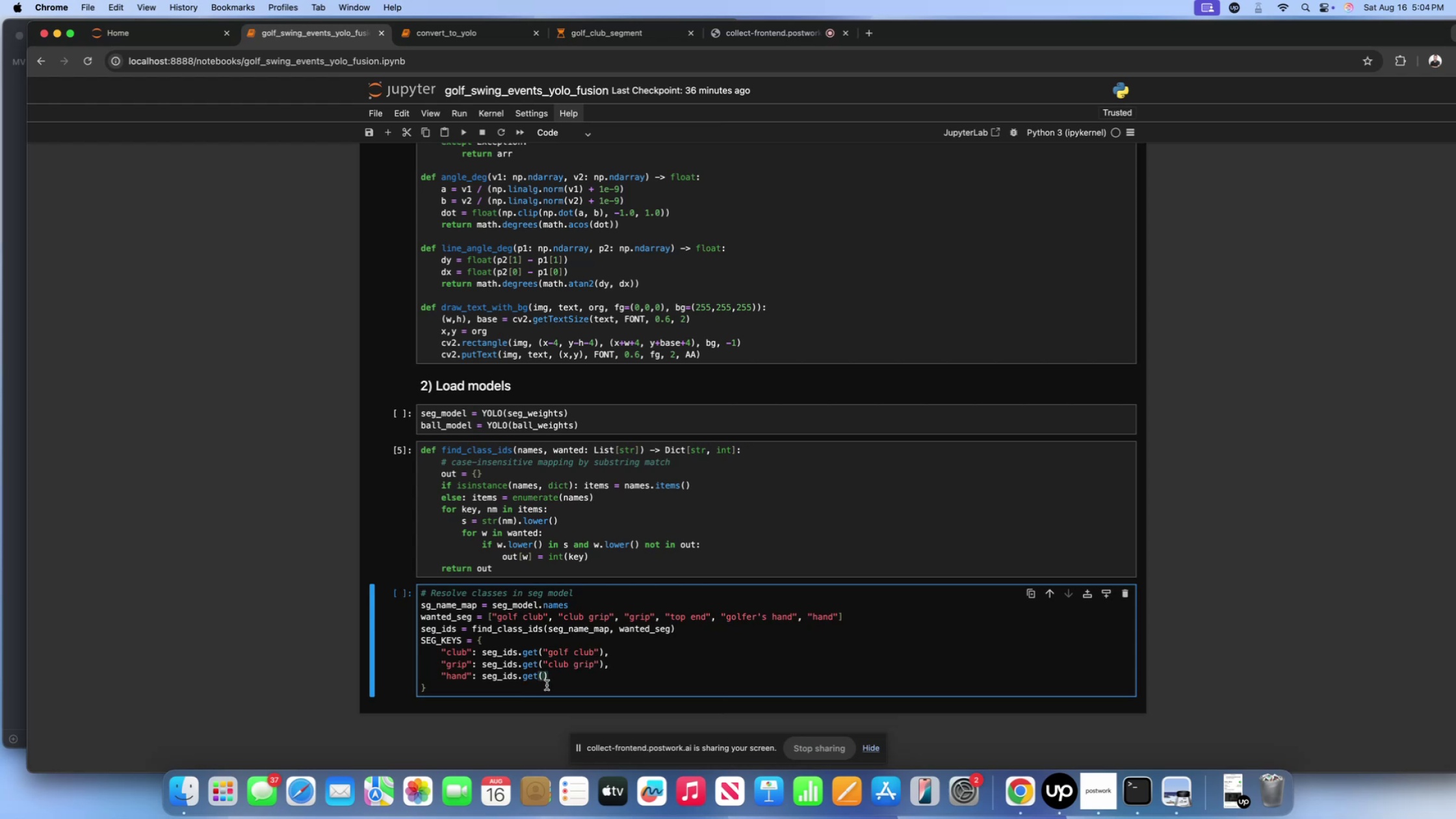 
key(Shift+Quote)
 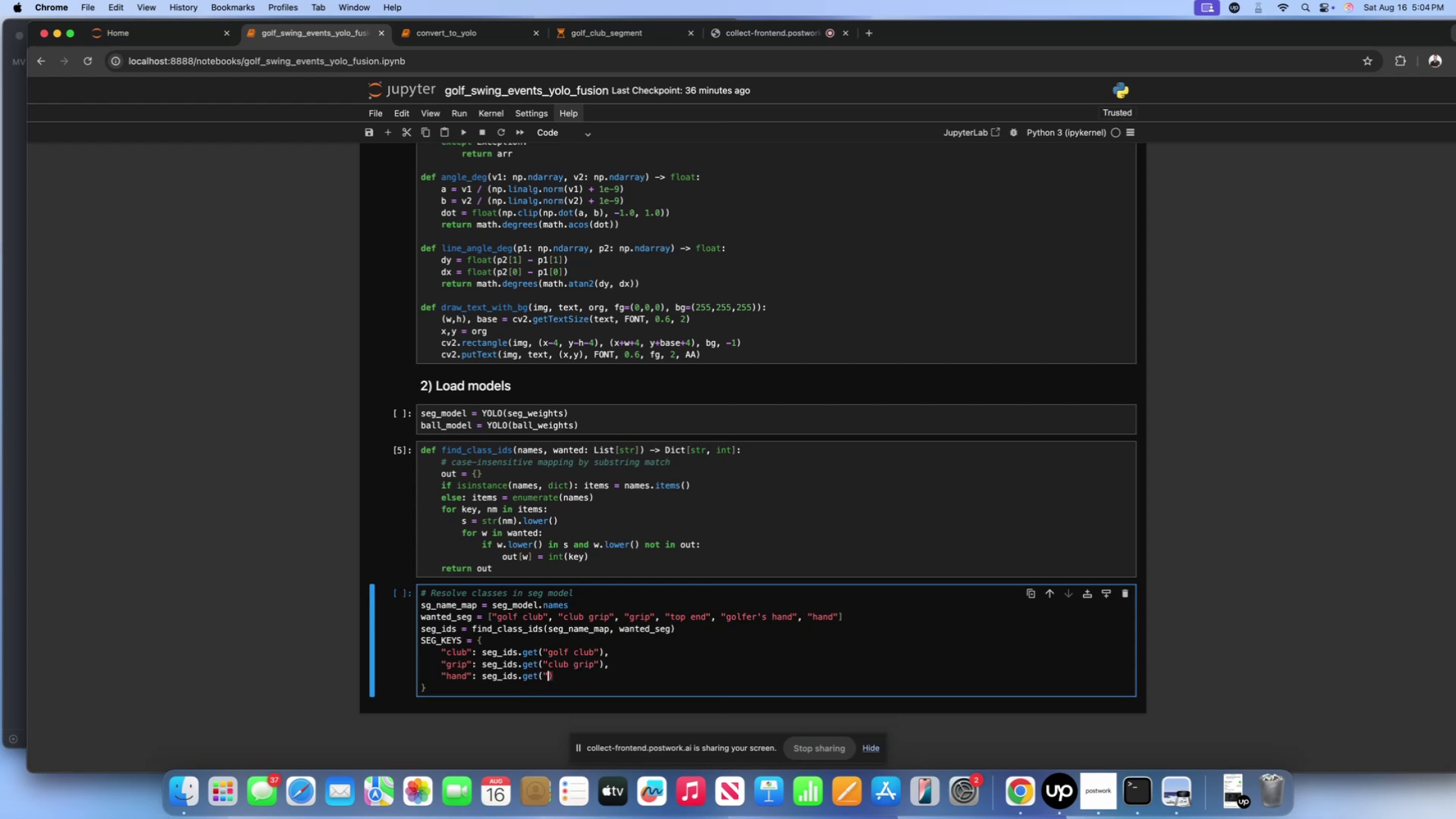 
key(Shift+ShiftLeft)
 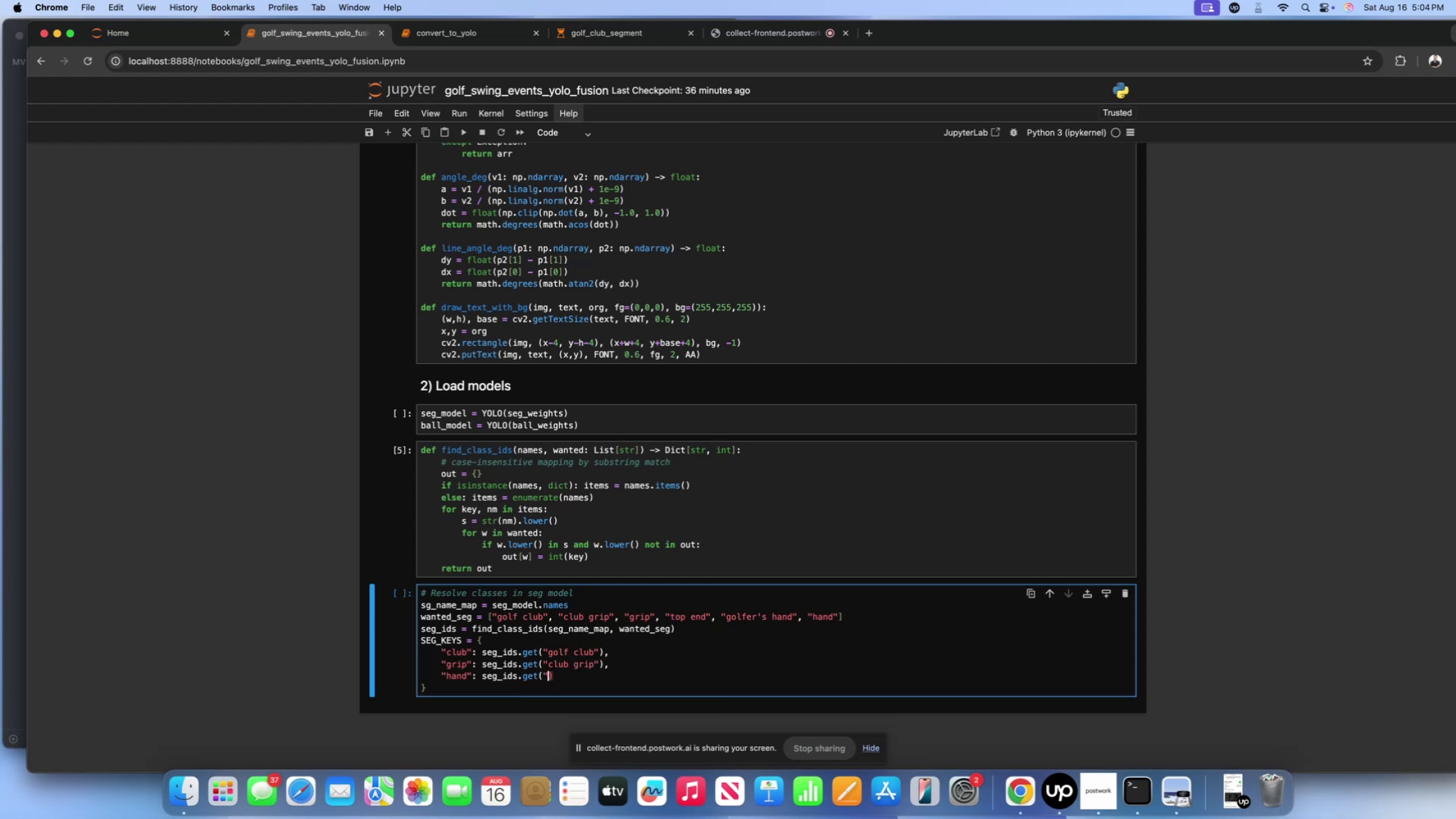 
key(Shift+Quote)
 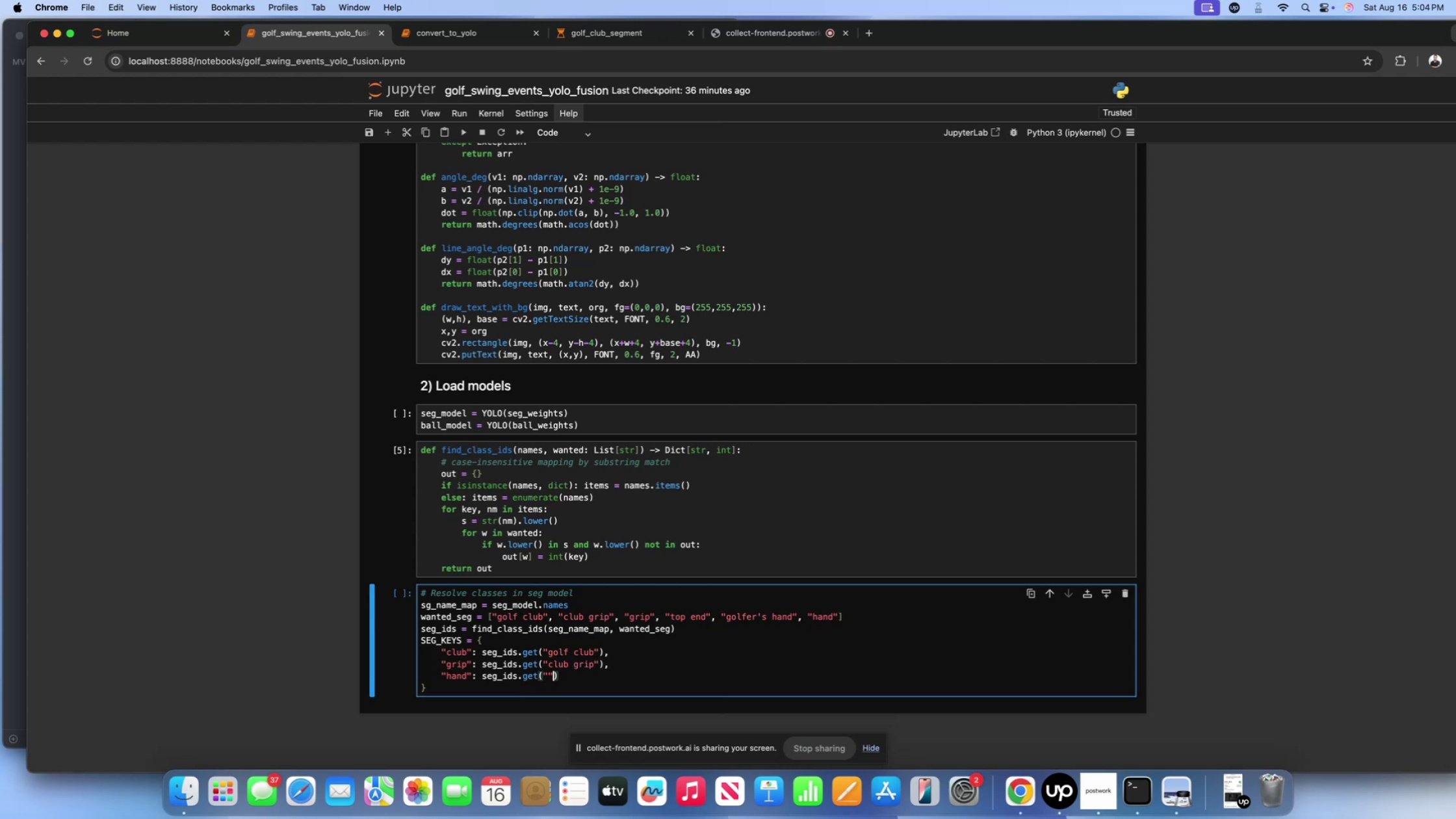 
key(ArrowLeft)
 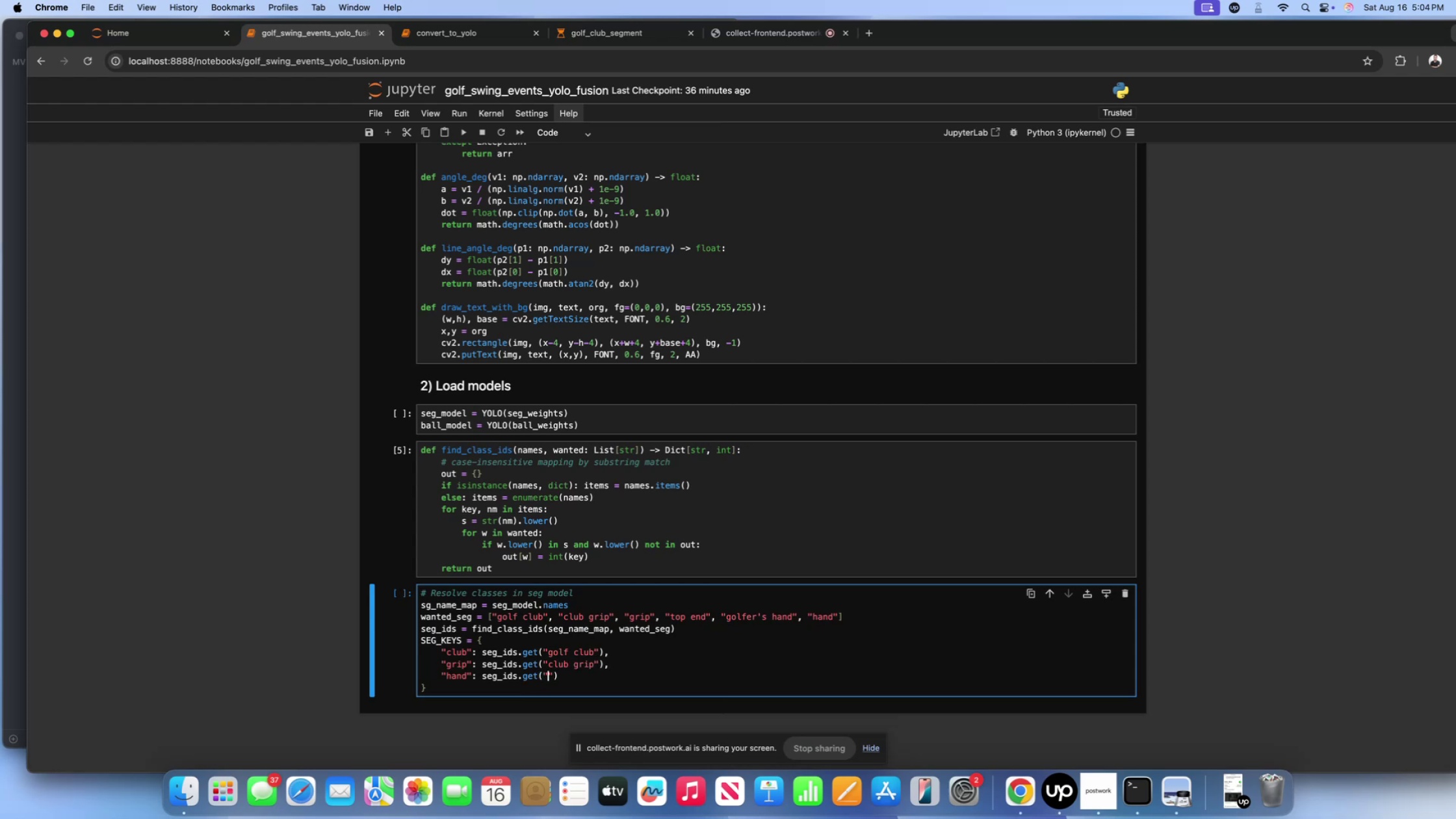 
type(golfer's hand)
 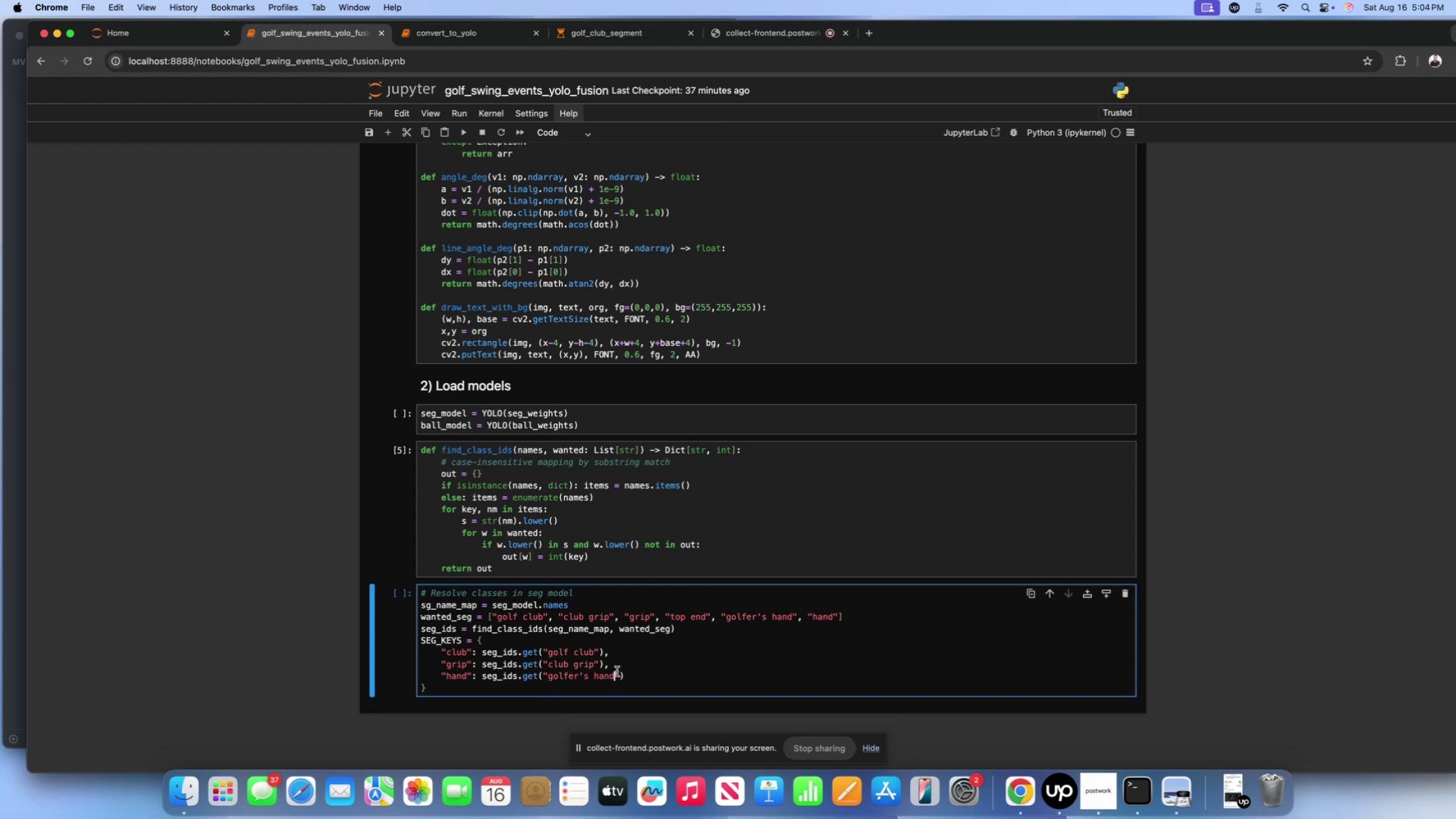 
left_click([604, 668])
 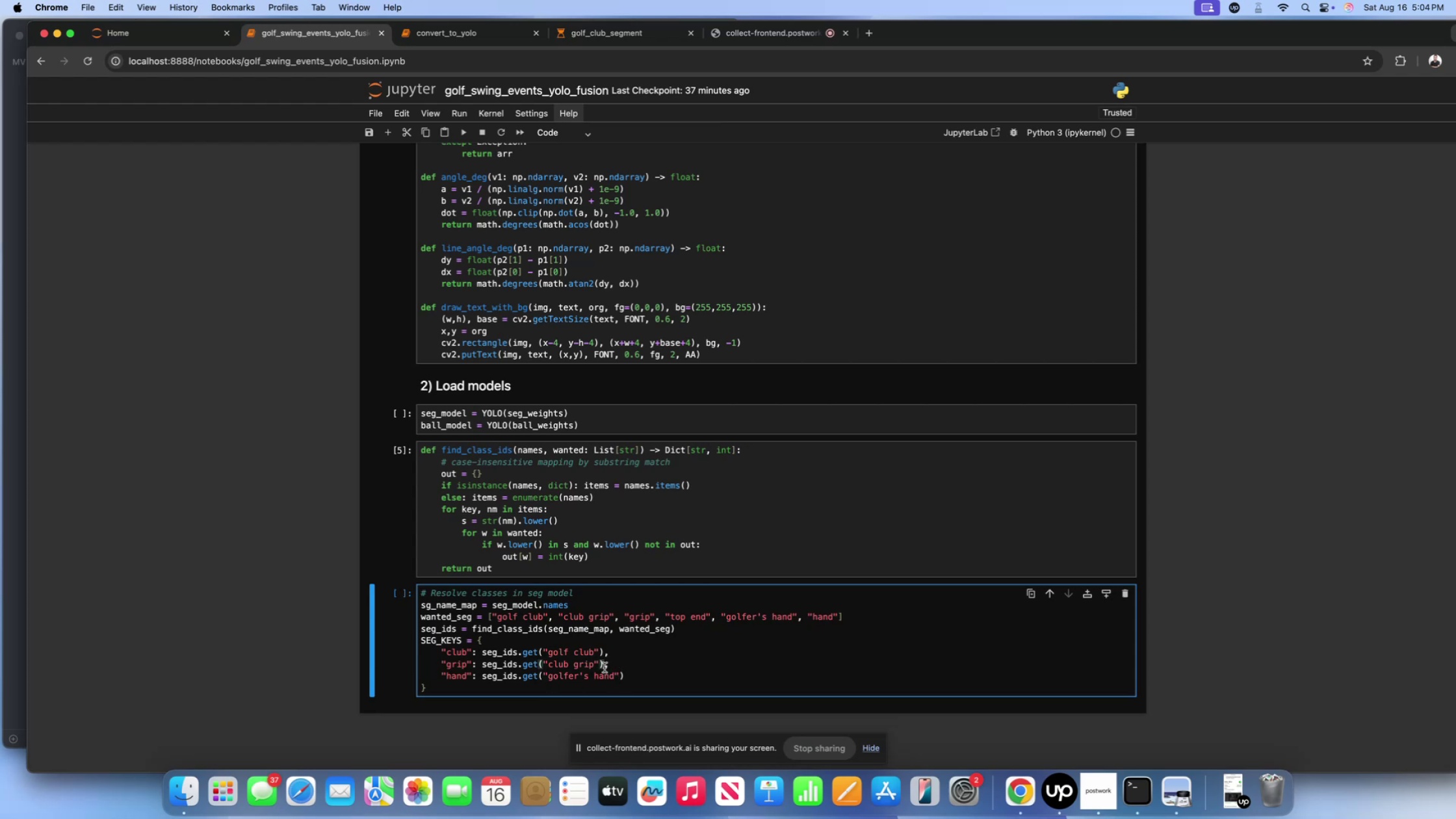 
type( or seg_ids)
 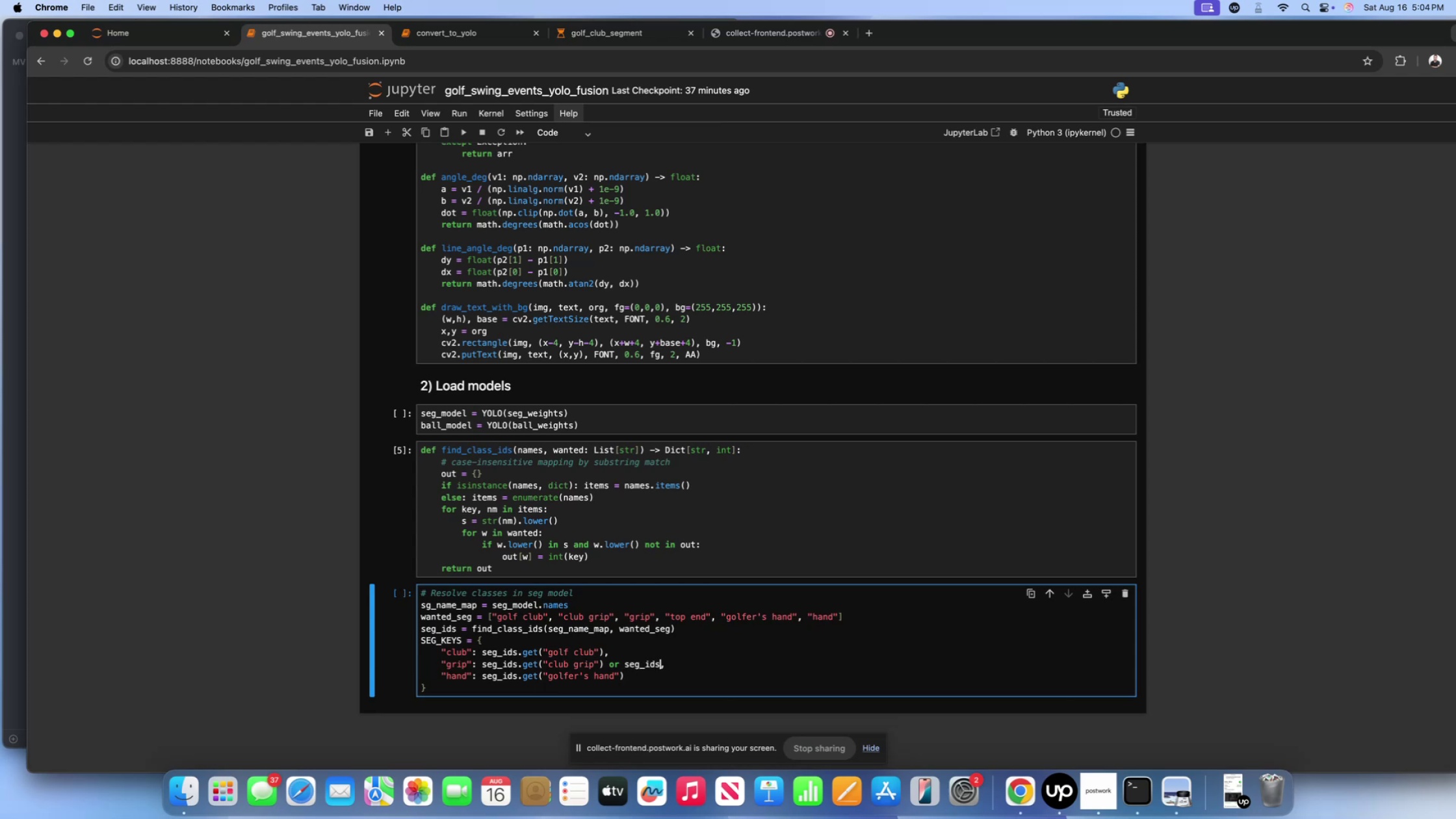 
wait(27.33)
 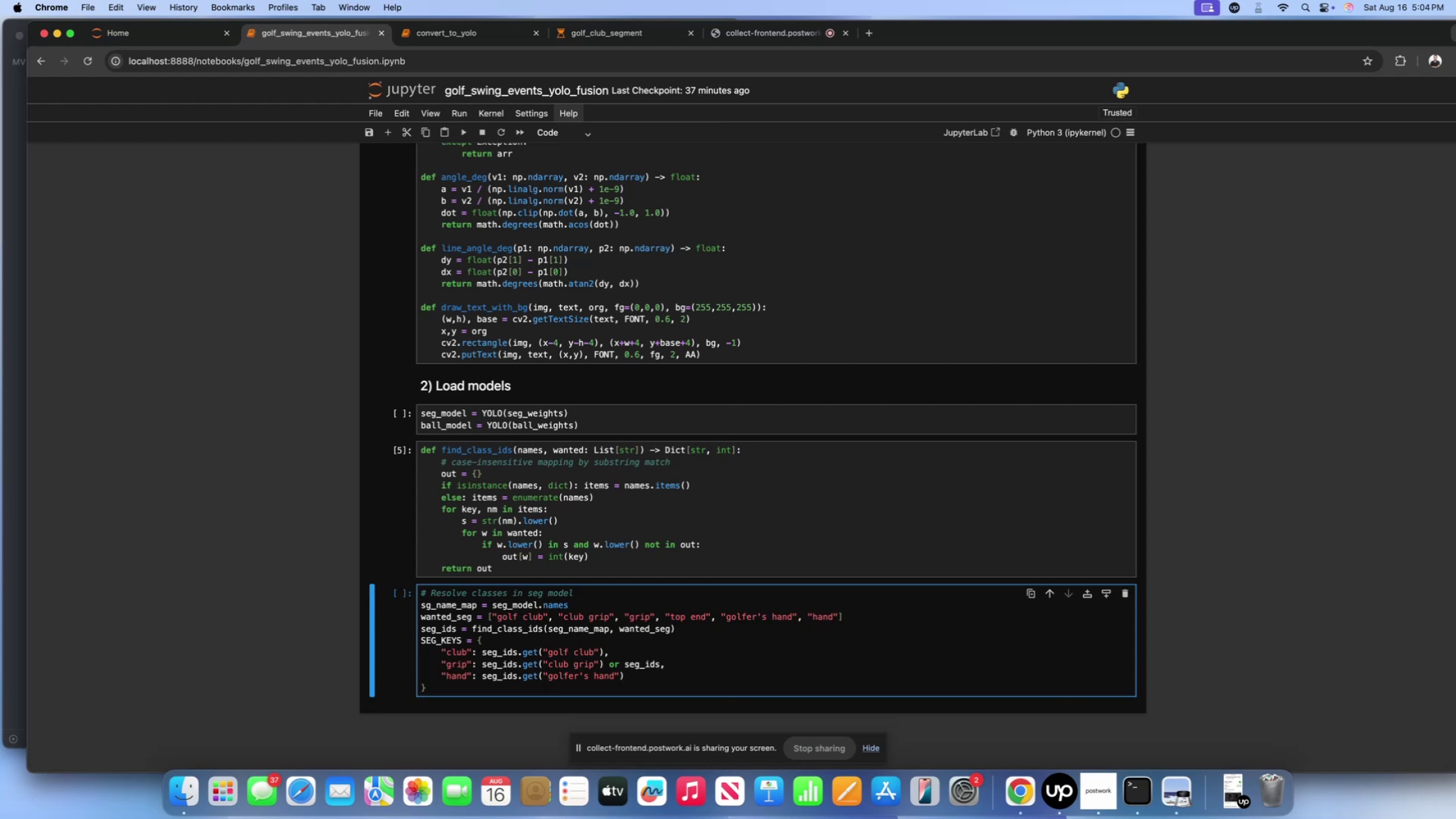 
type(.get())
 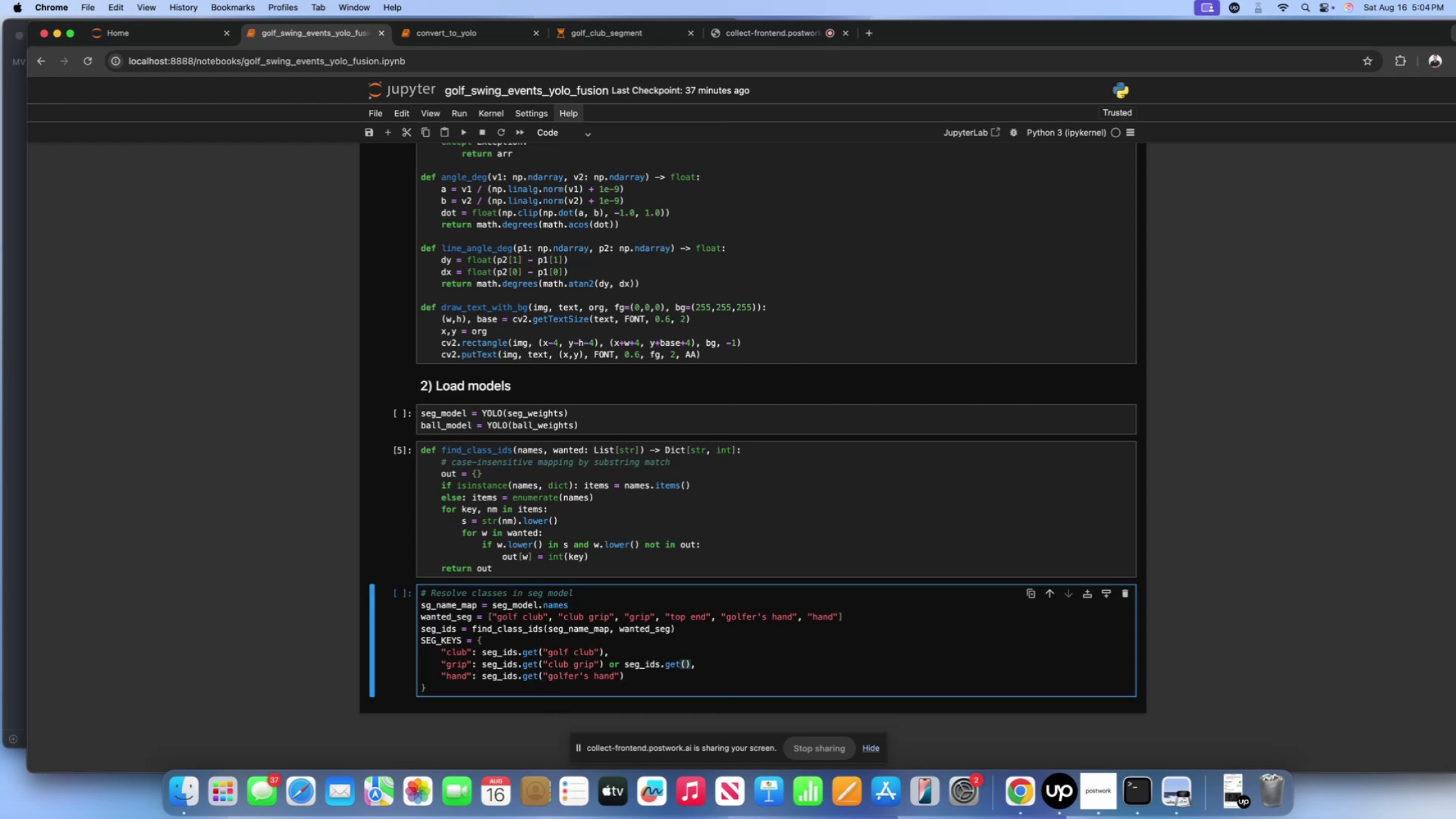 
key(ArrowLeft)
 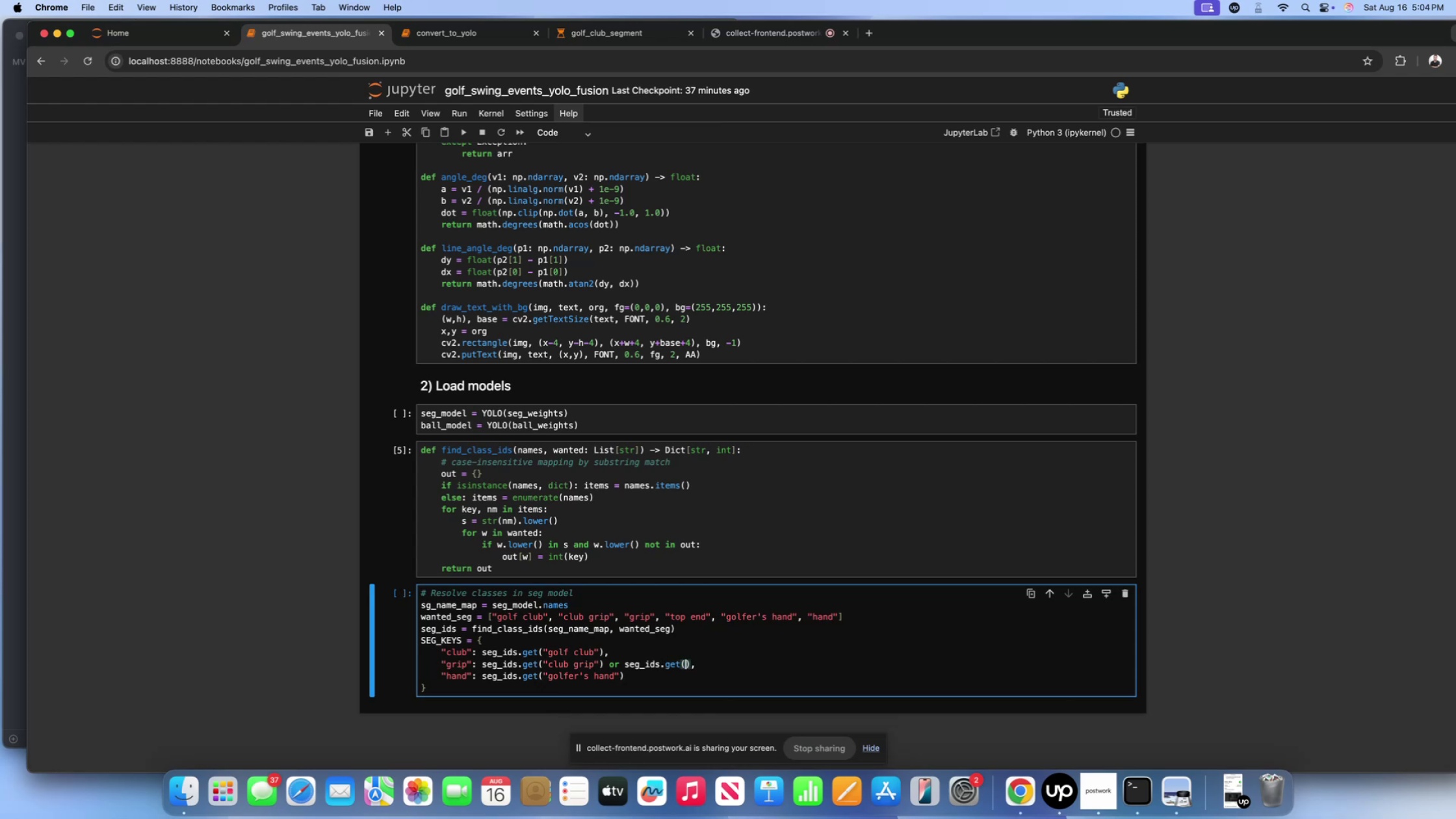 
key(Shift+ShiftLeft)
 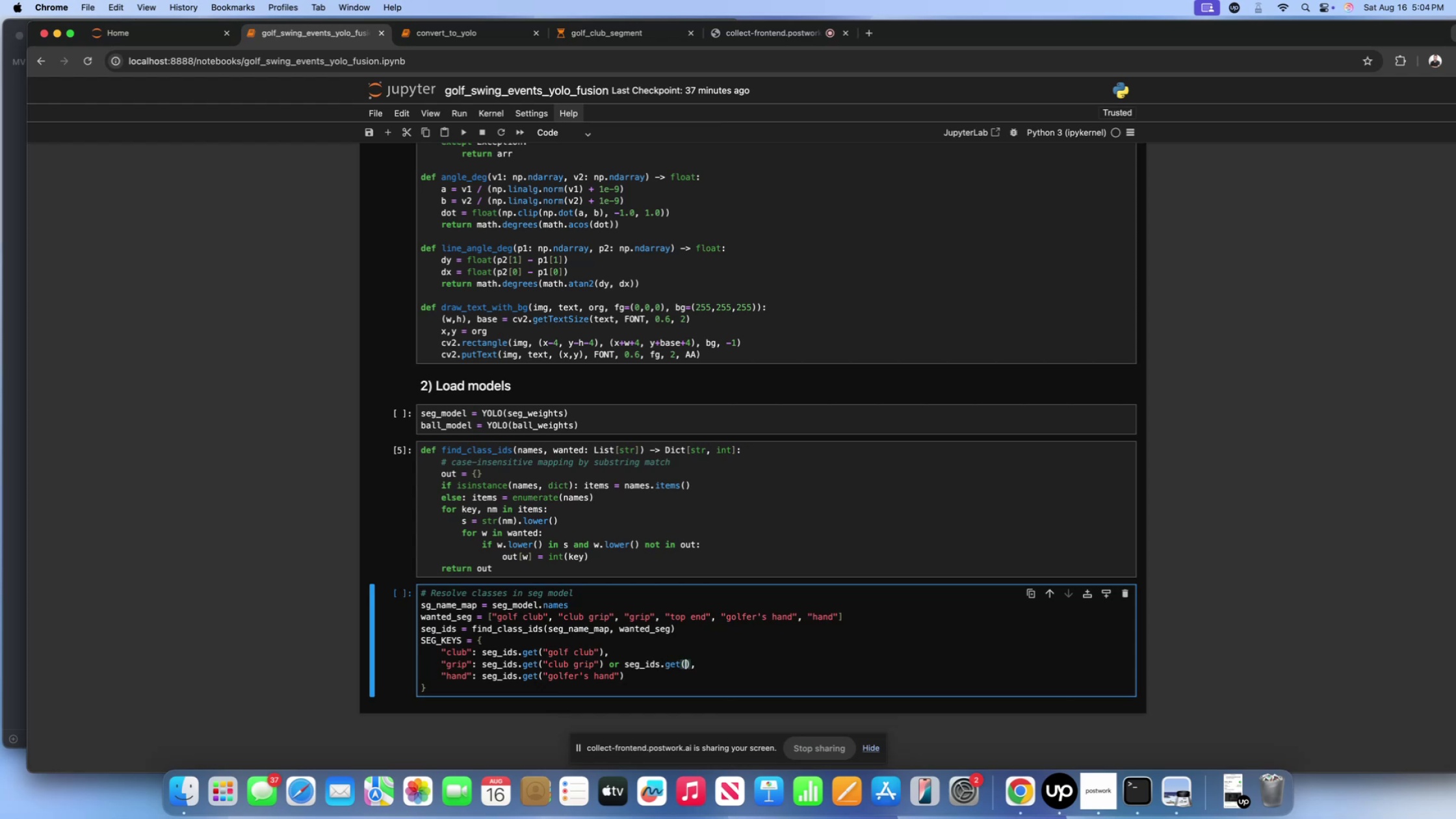 
key(Shift+Quote)
 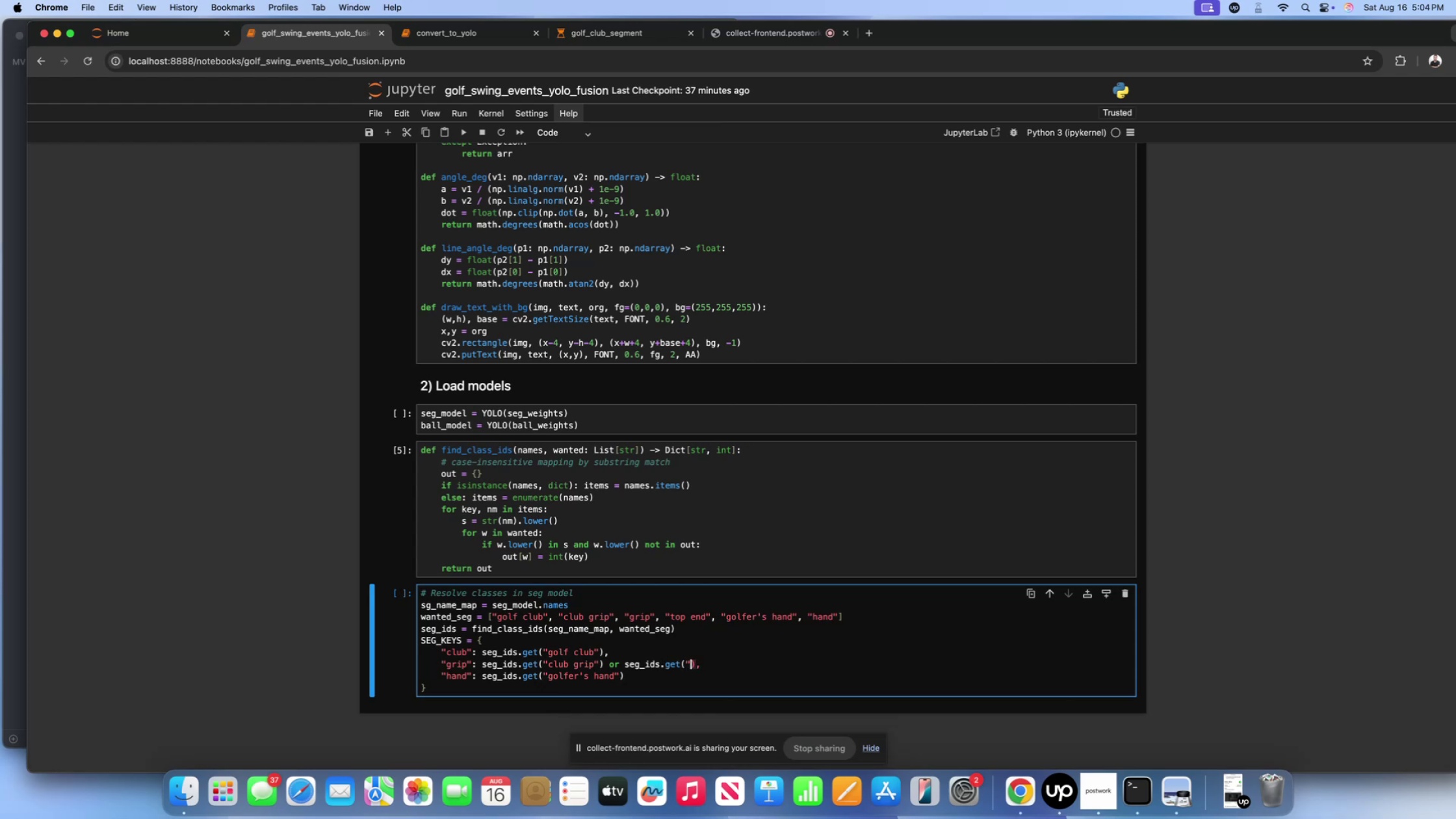 
key(Shift+ShiftLeft)
 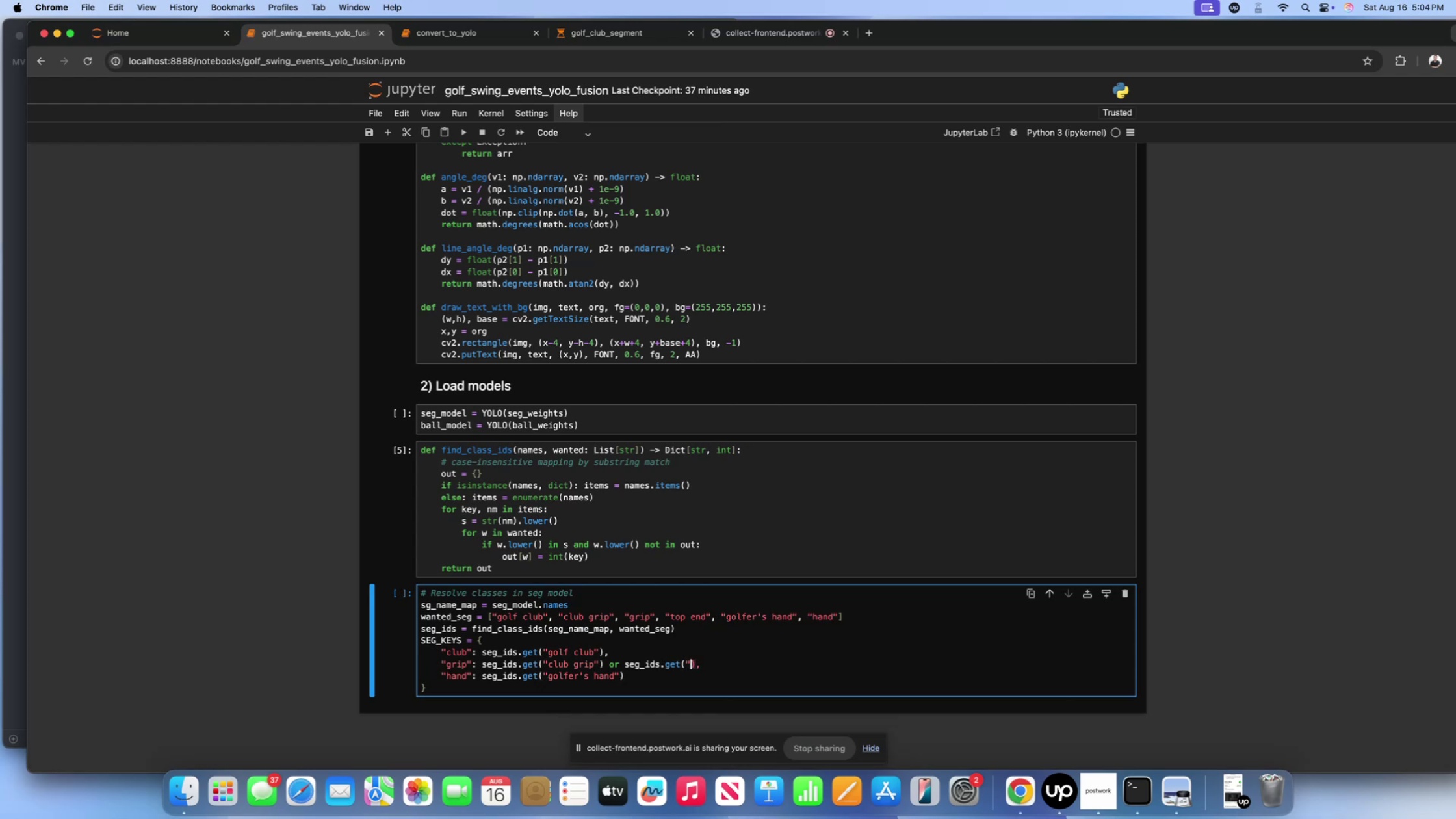 
key(Shift+Quote)
 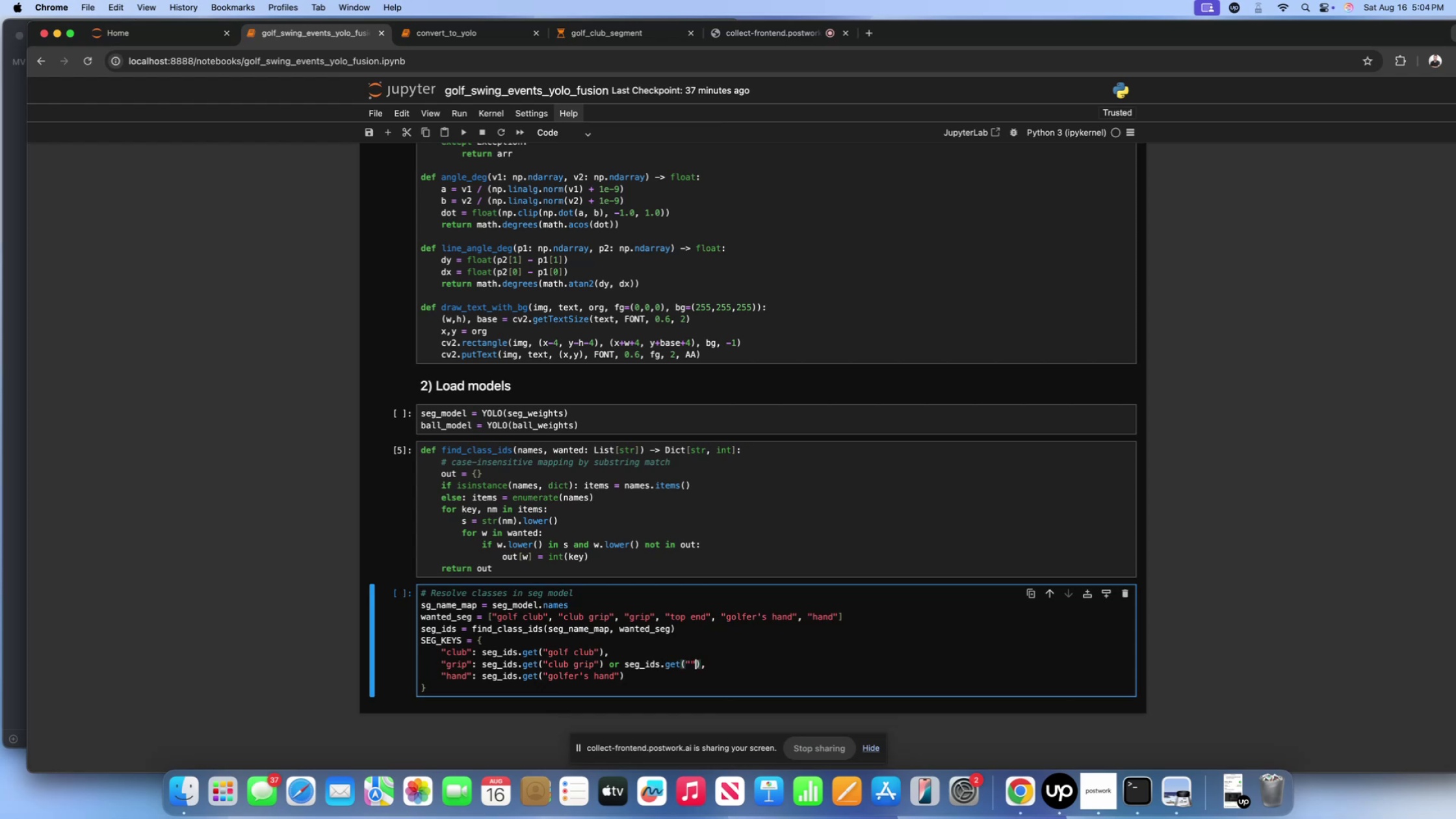 
key(ArrowLeft)
 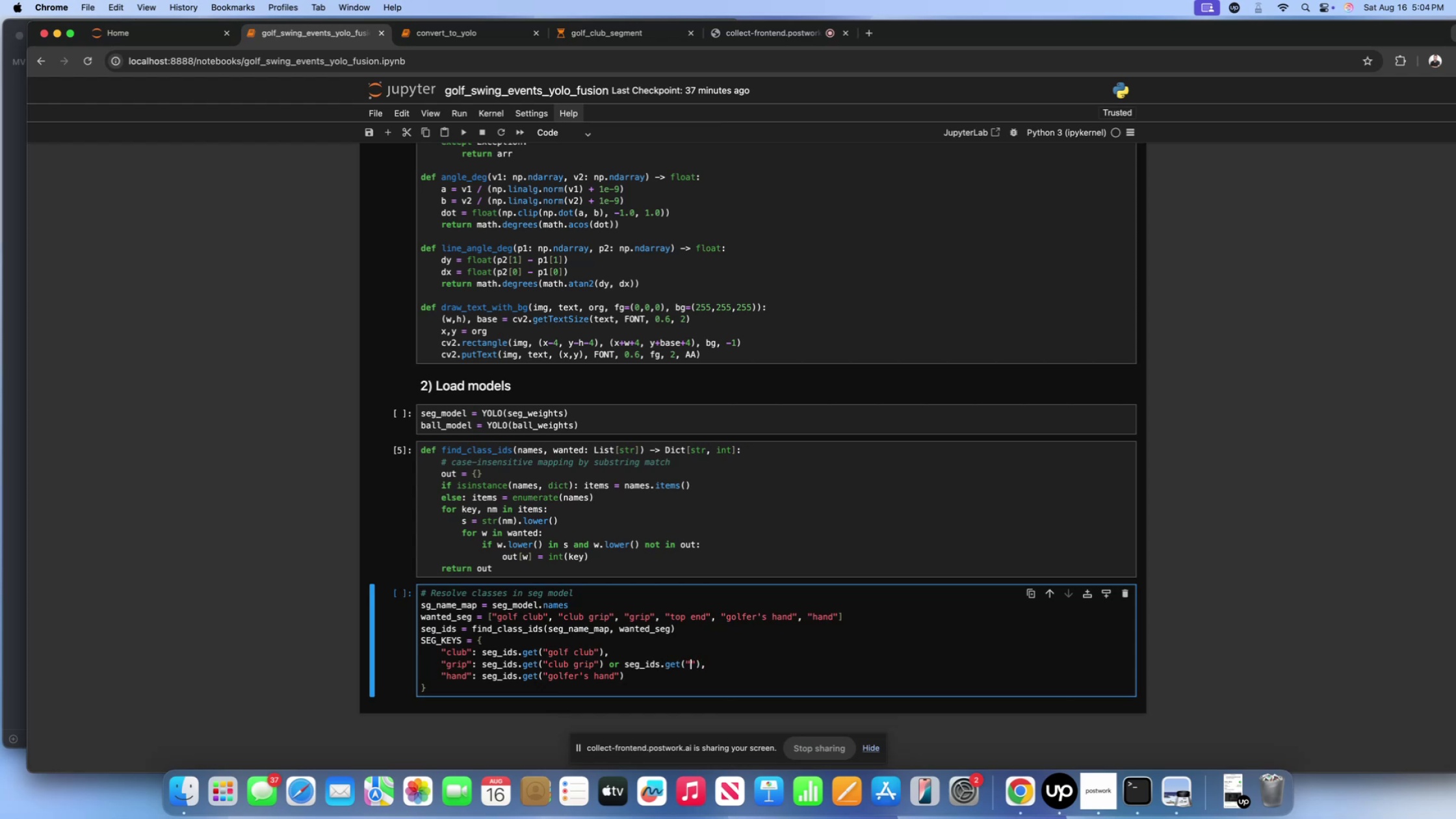 
type(grip)
 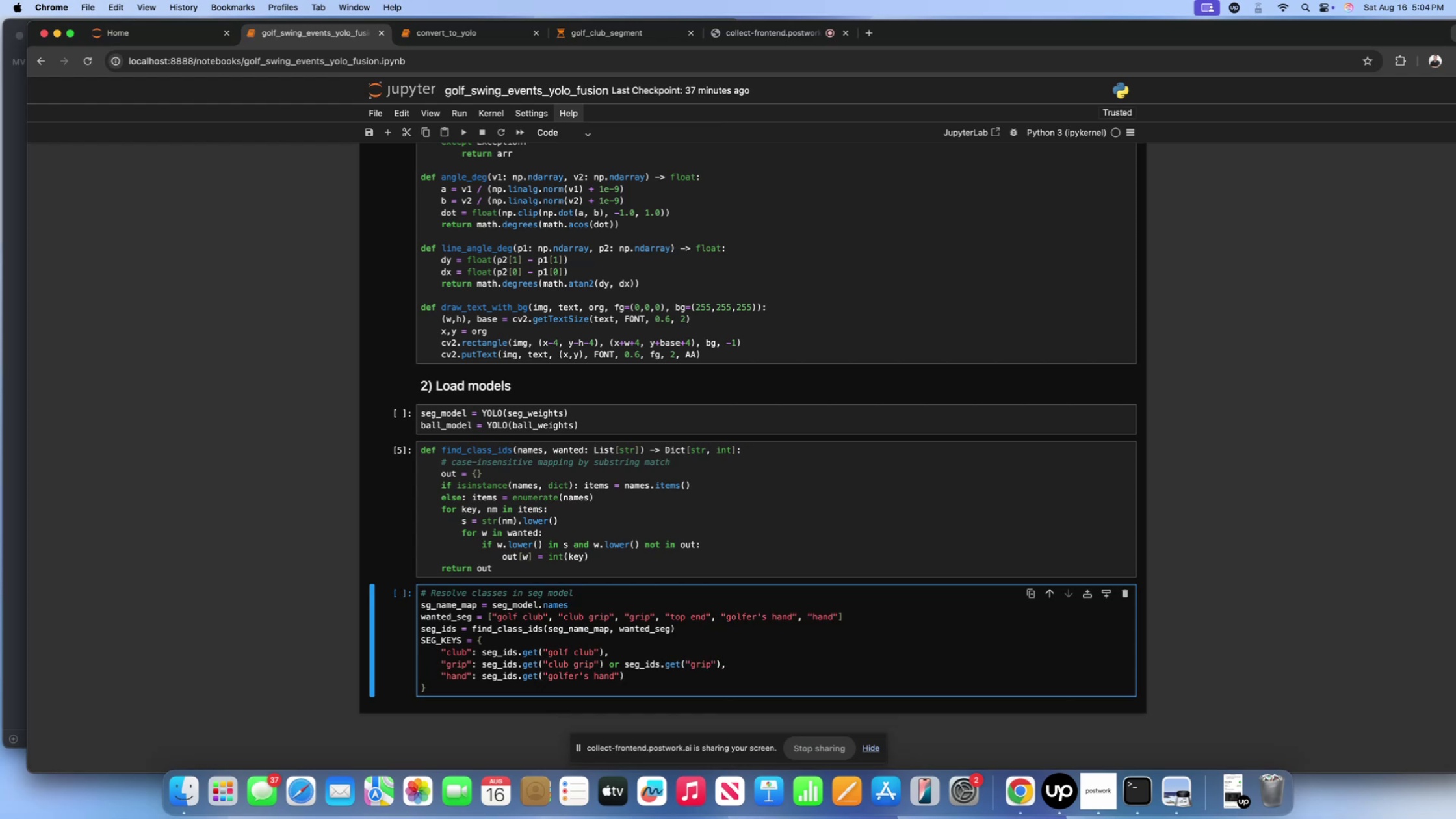 
key(ArrowRight)
 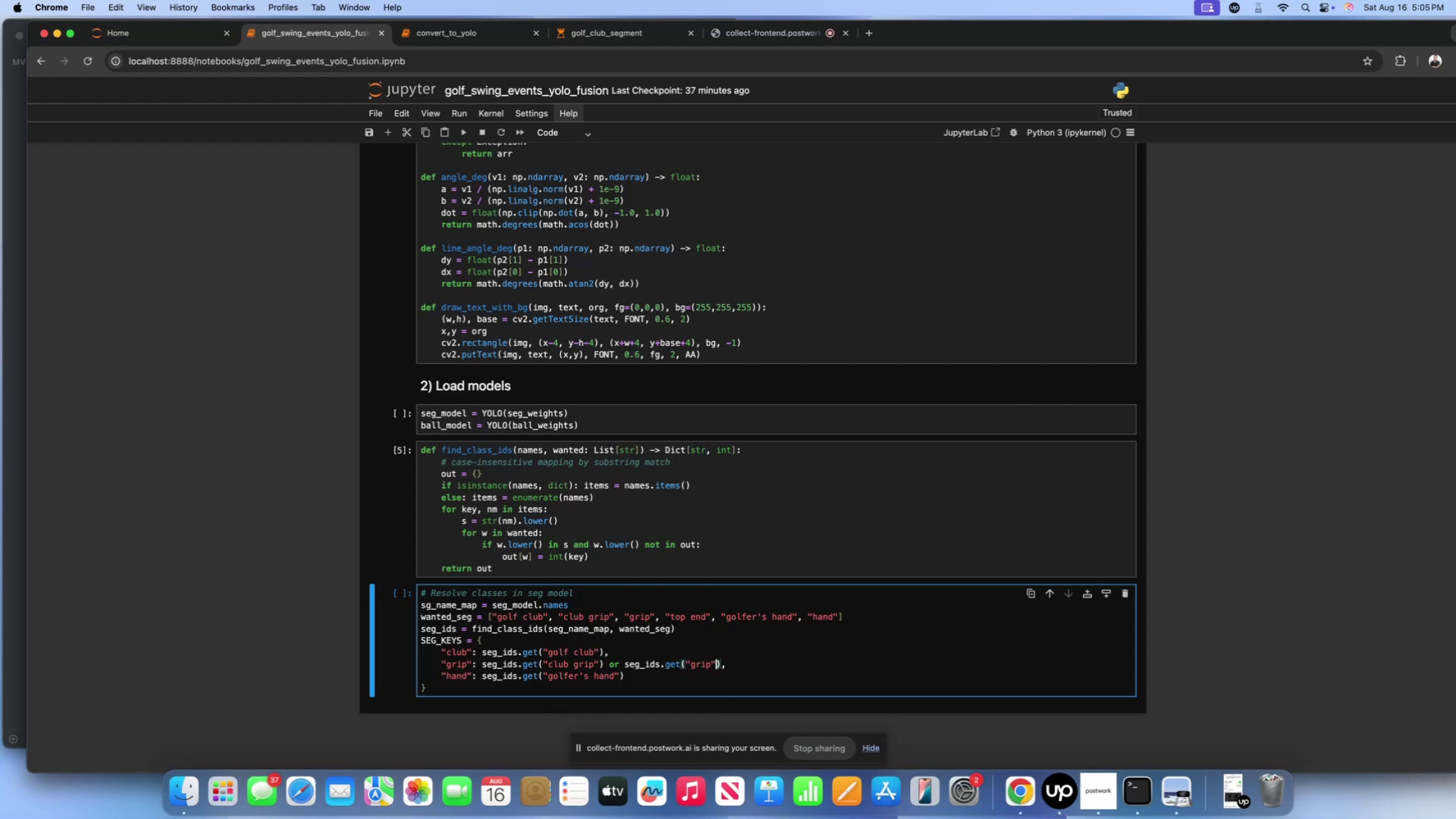 
key(Space)
 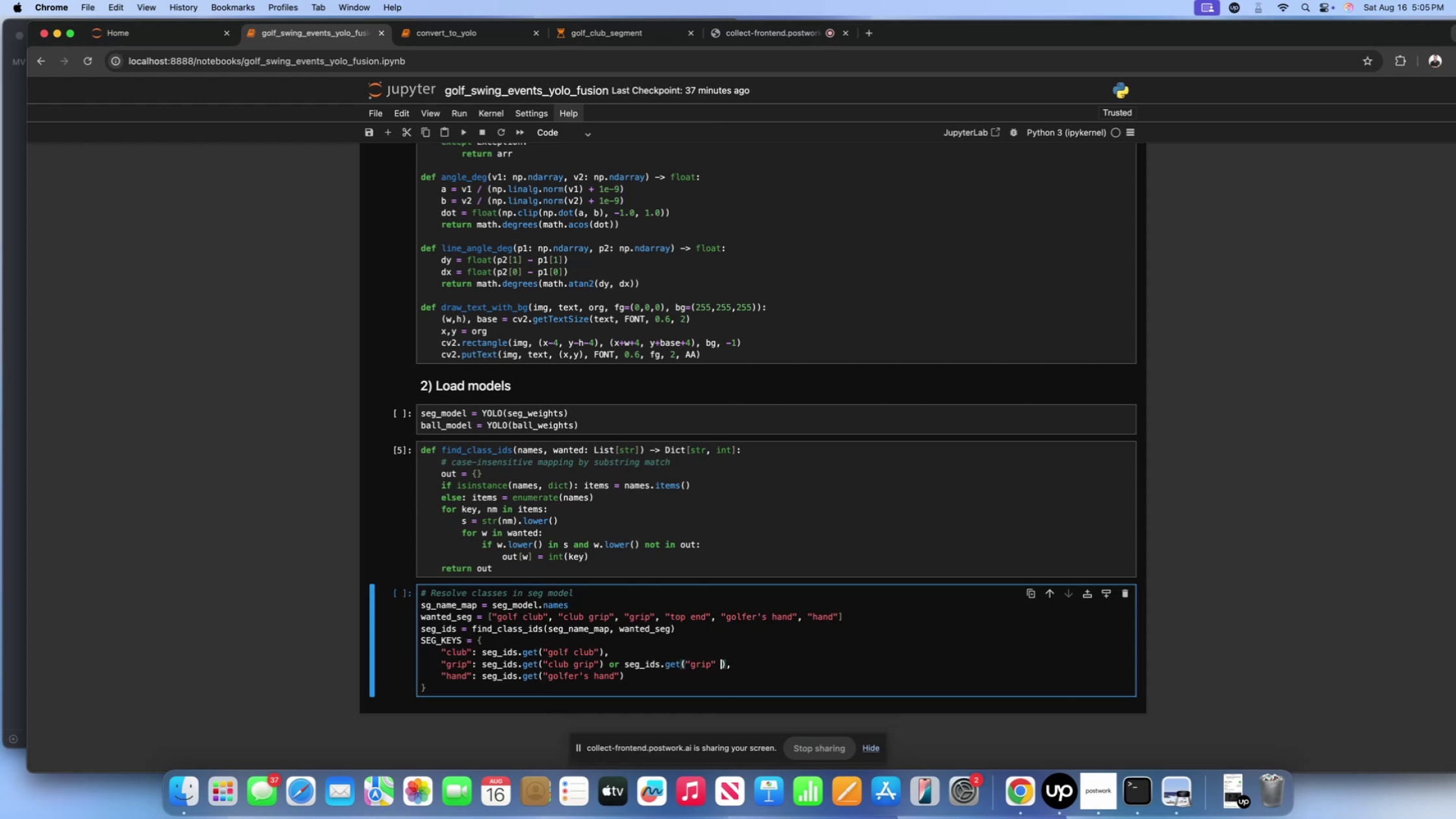 
key(Backspace)
 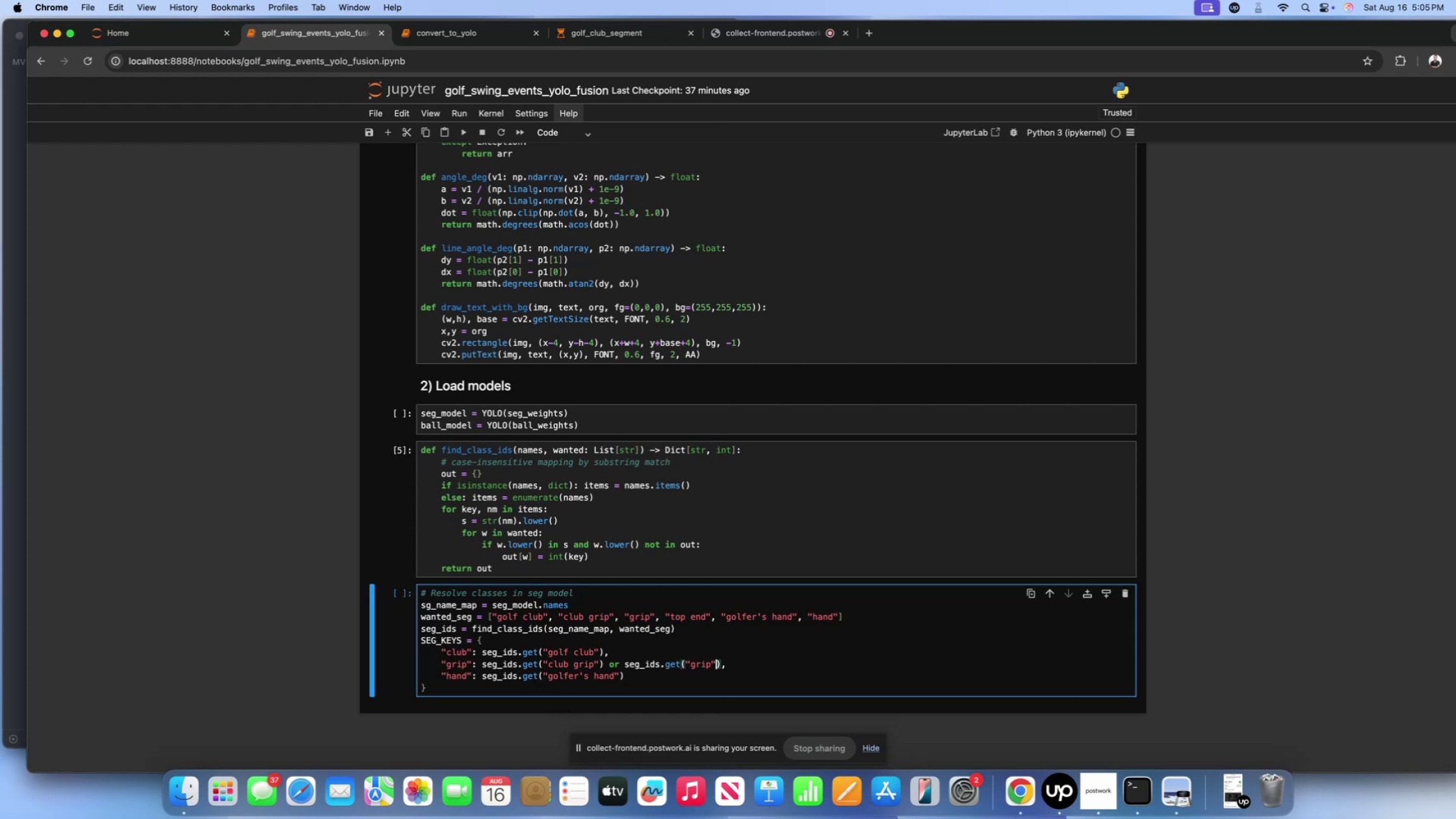 
key(ArrowRight)
 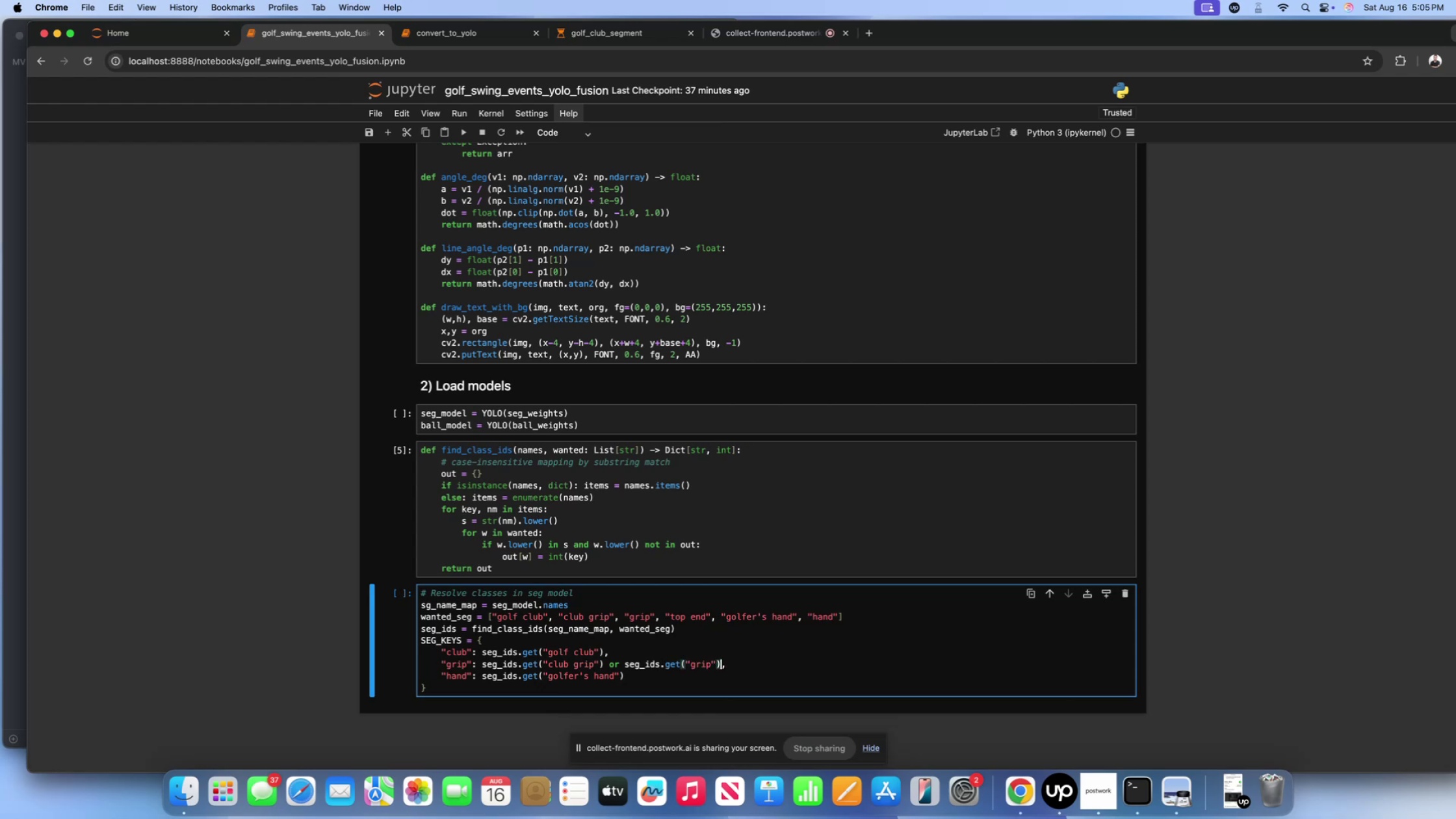 
type( p)
key(Backspace)
type(or )
 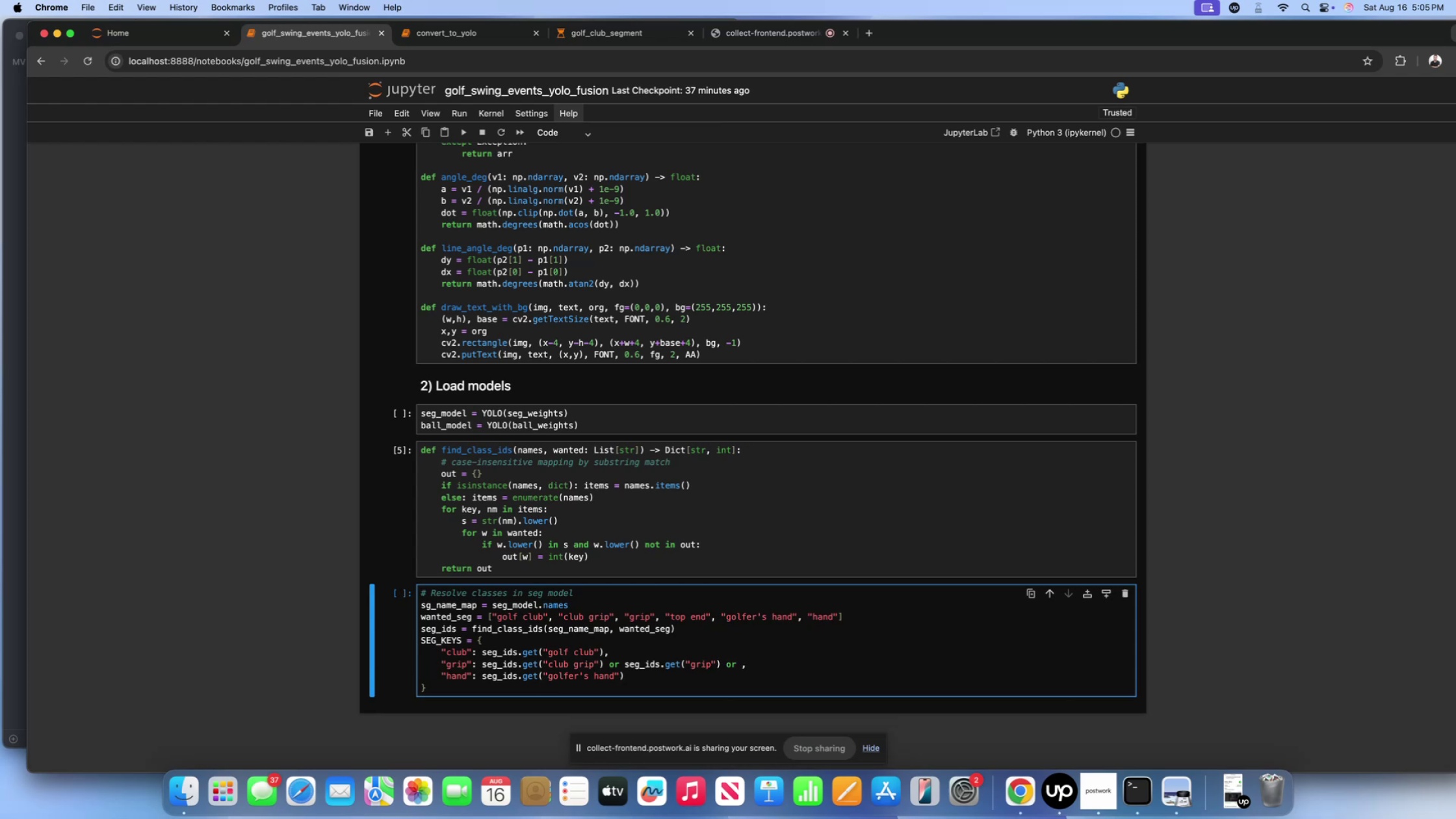 
type(seg_ids.get())
 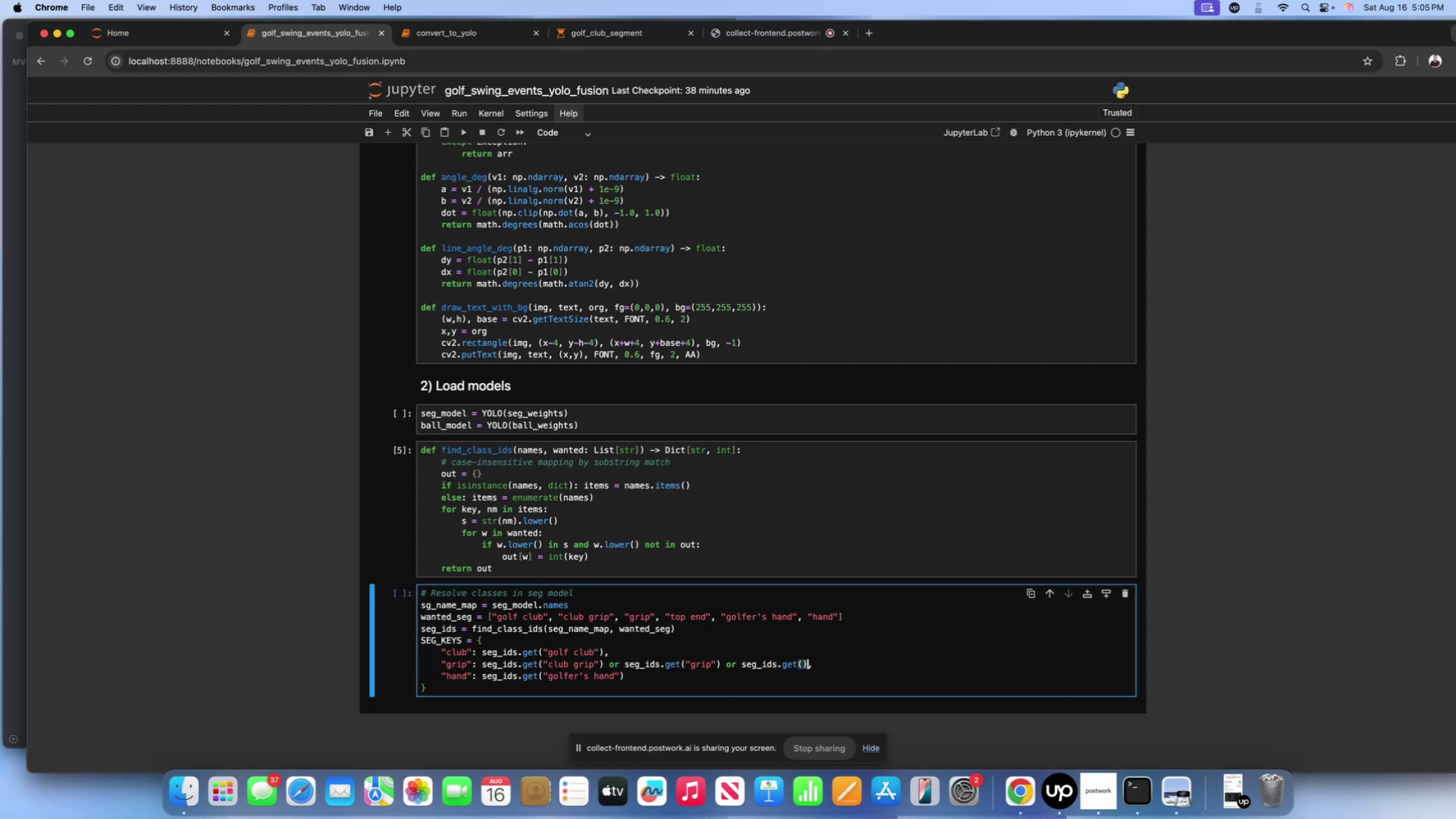 
key(ArrowLeft)
 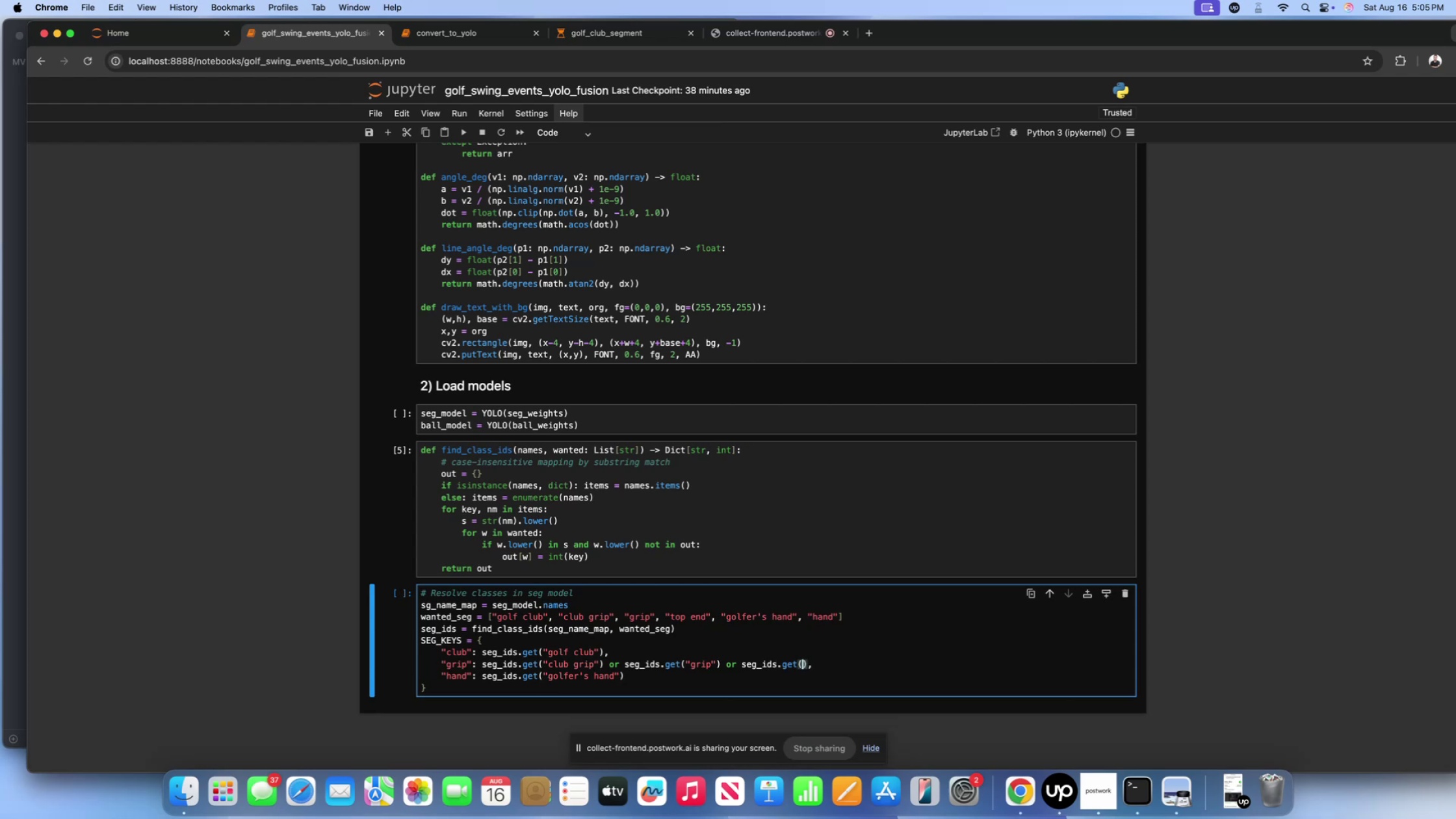 
key(Shift+ShiftLeft)
 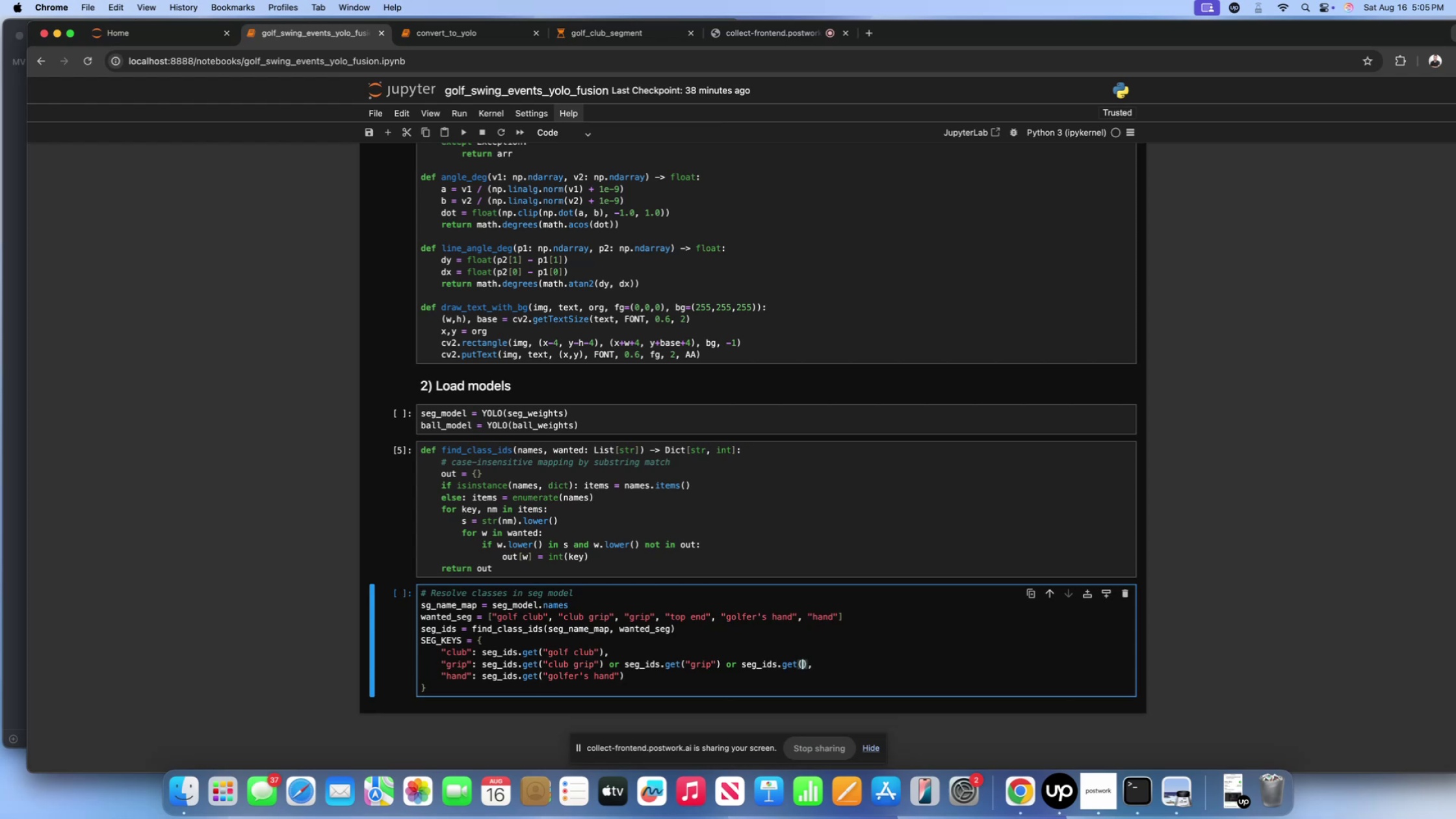 
key(Shift+Quote)
 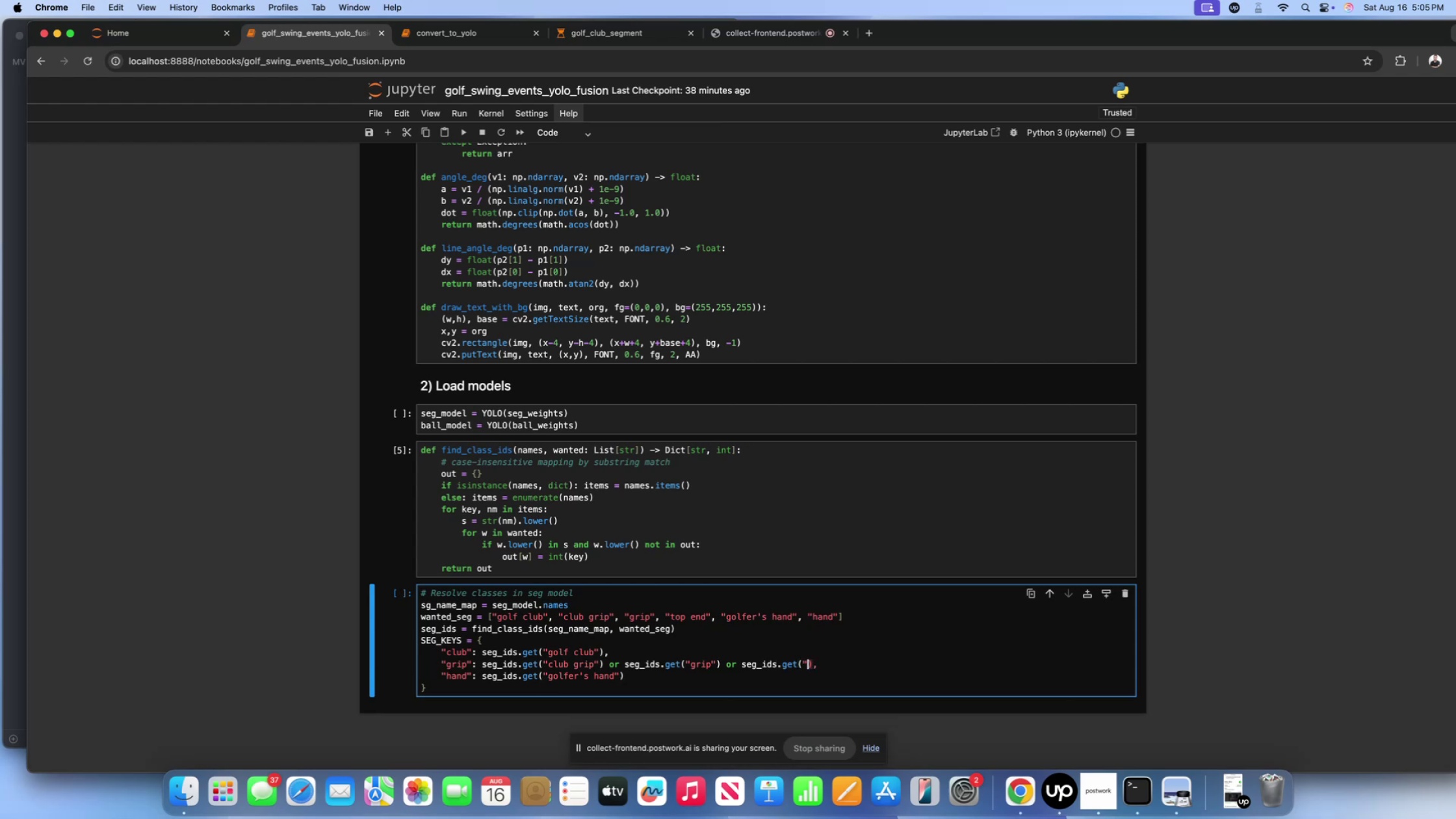 
key(Shift+ShiftLeft)
 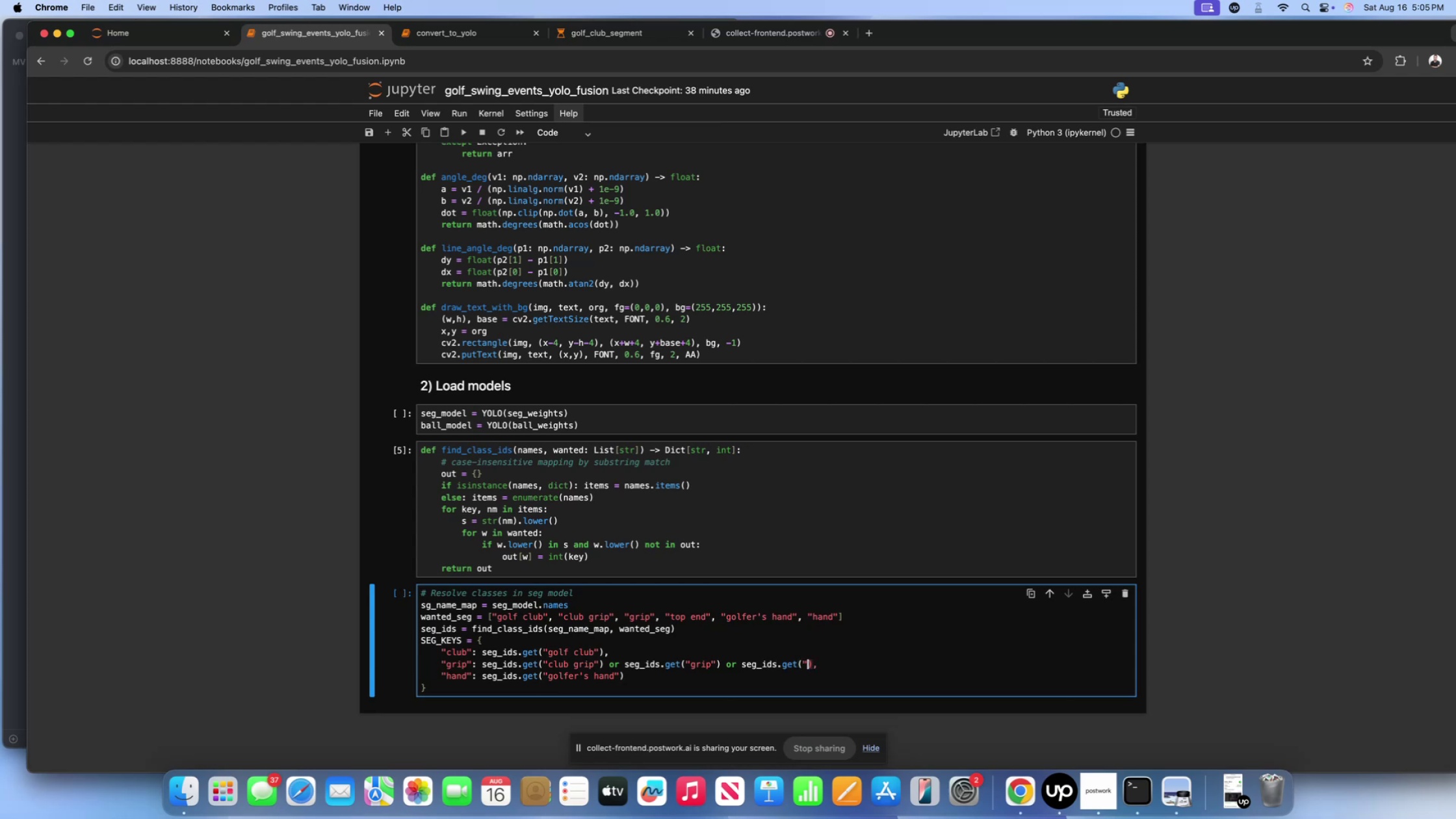 
key(Shift+Quote)
 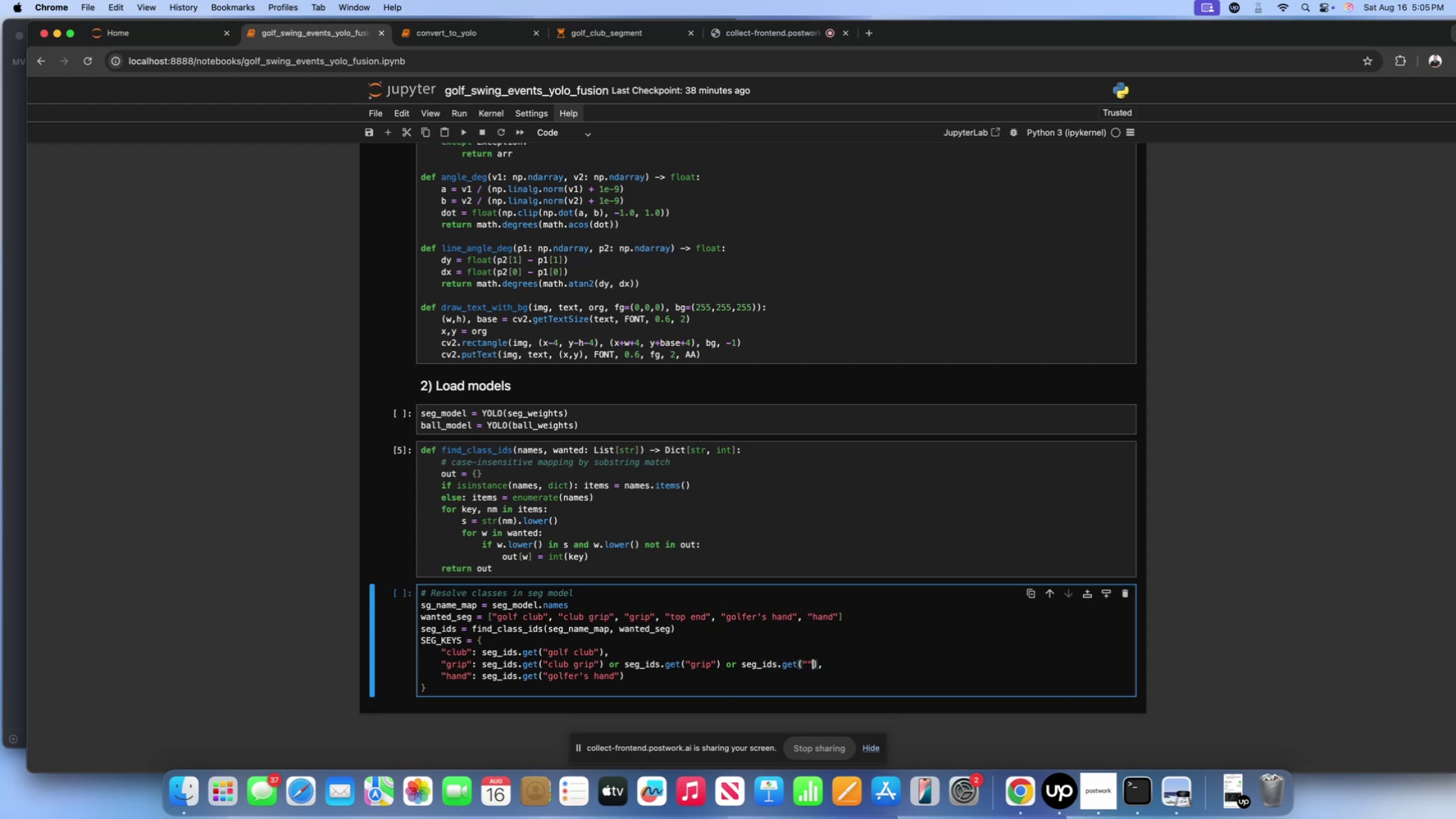 
key(ArrowLeft)
 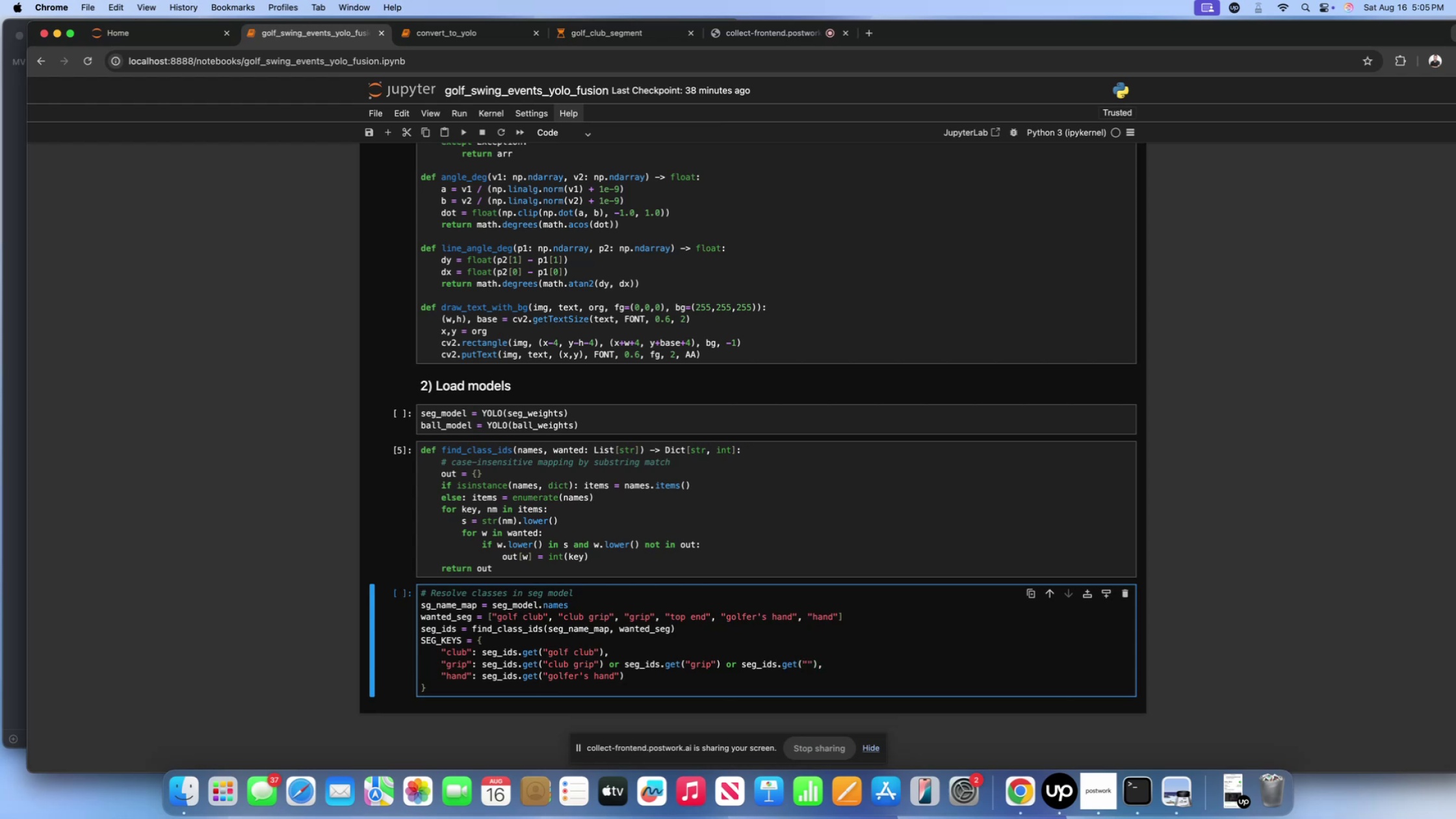 
type(top end)
 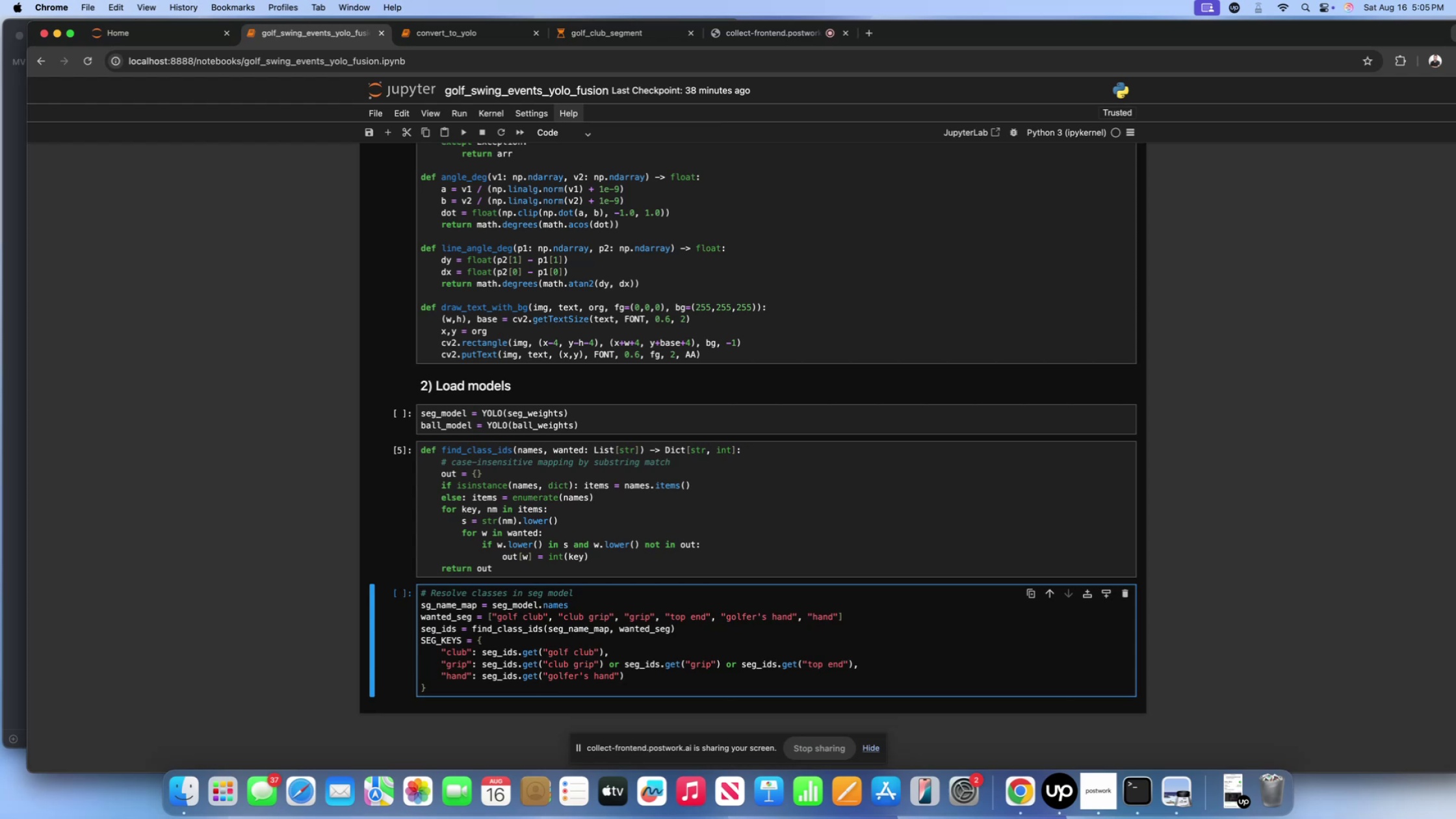 
wait(6.15)
 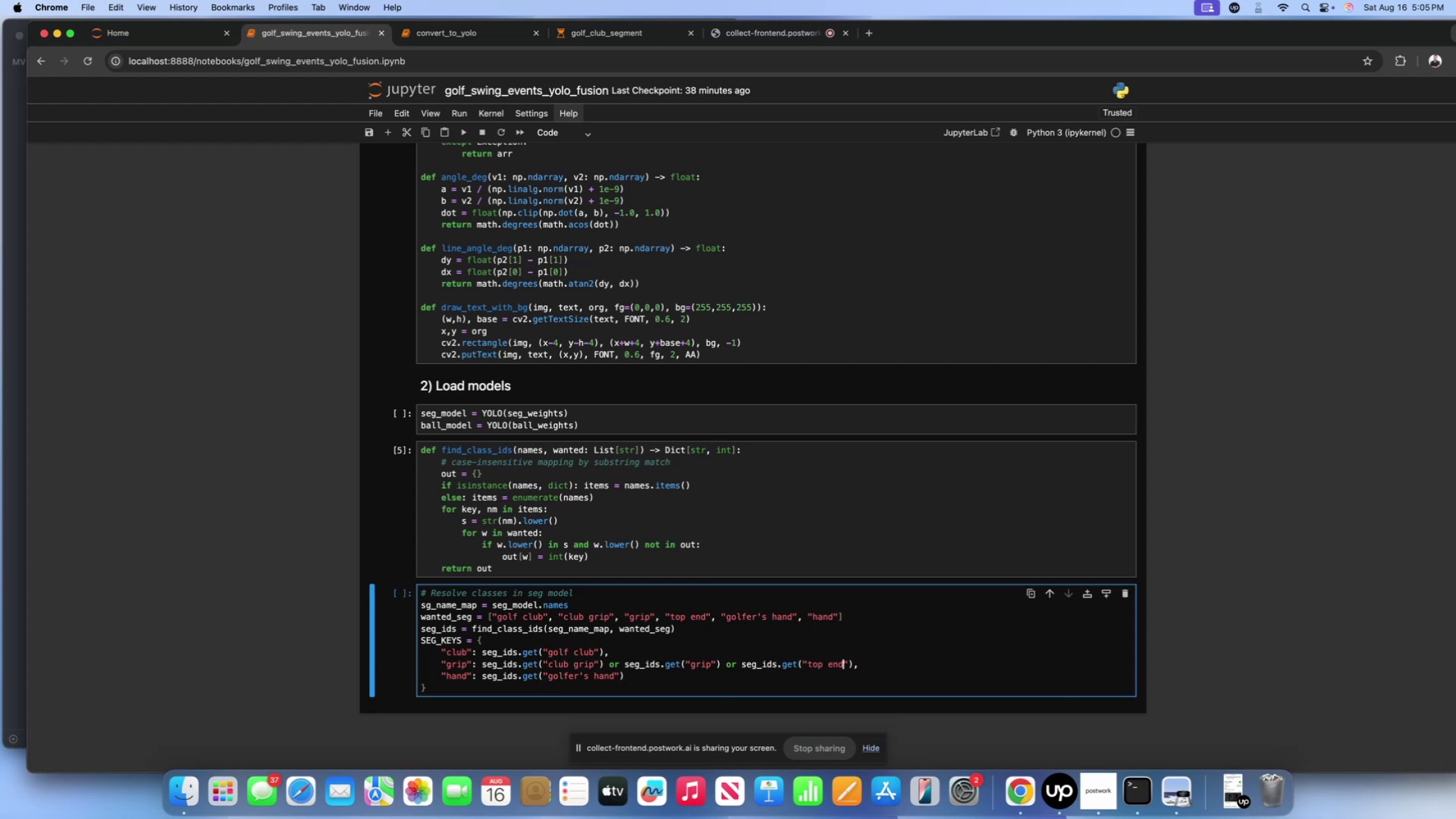 
left_click([469, 691])
 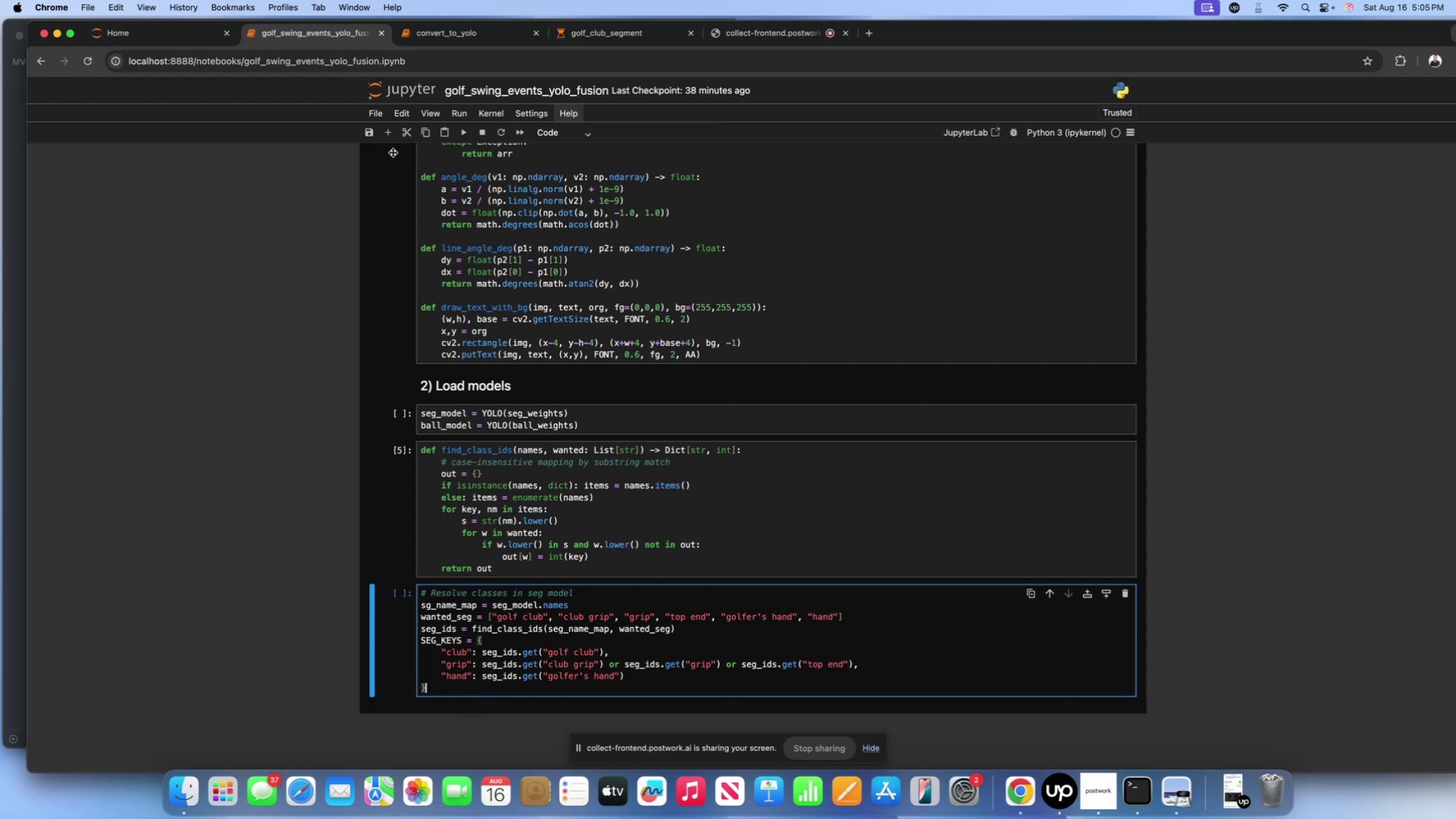 
double_click([375, 130])
 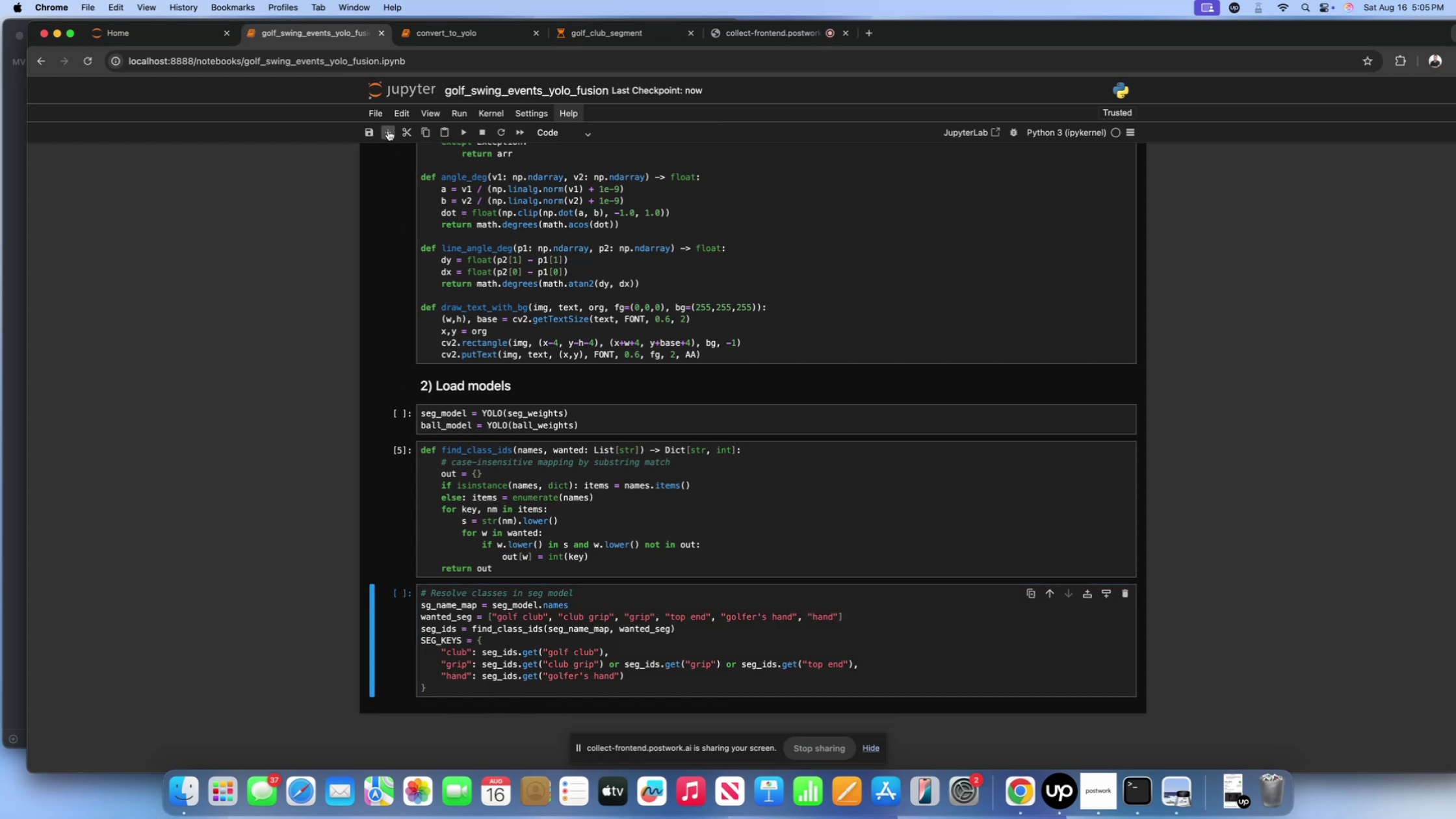 
left_click([388, 130])
 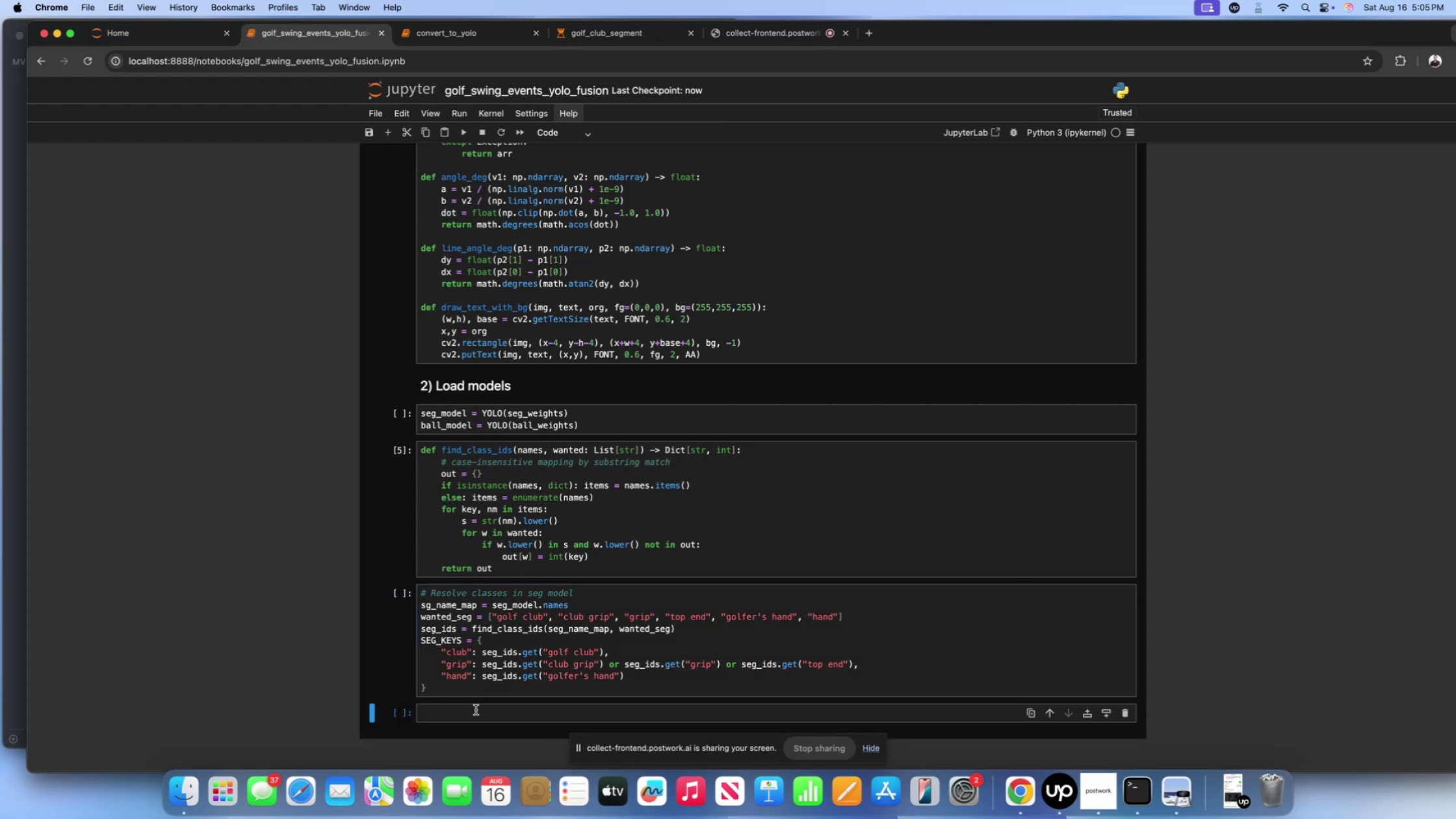 
left_click([470, 716])
 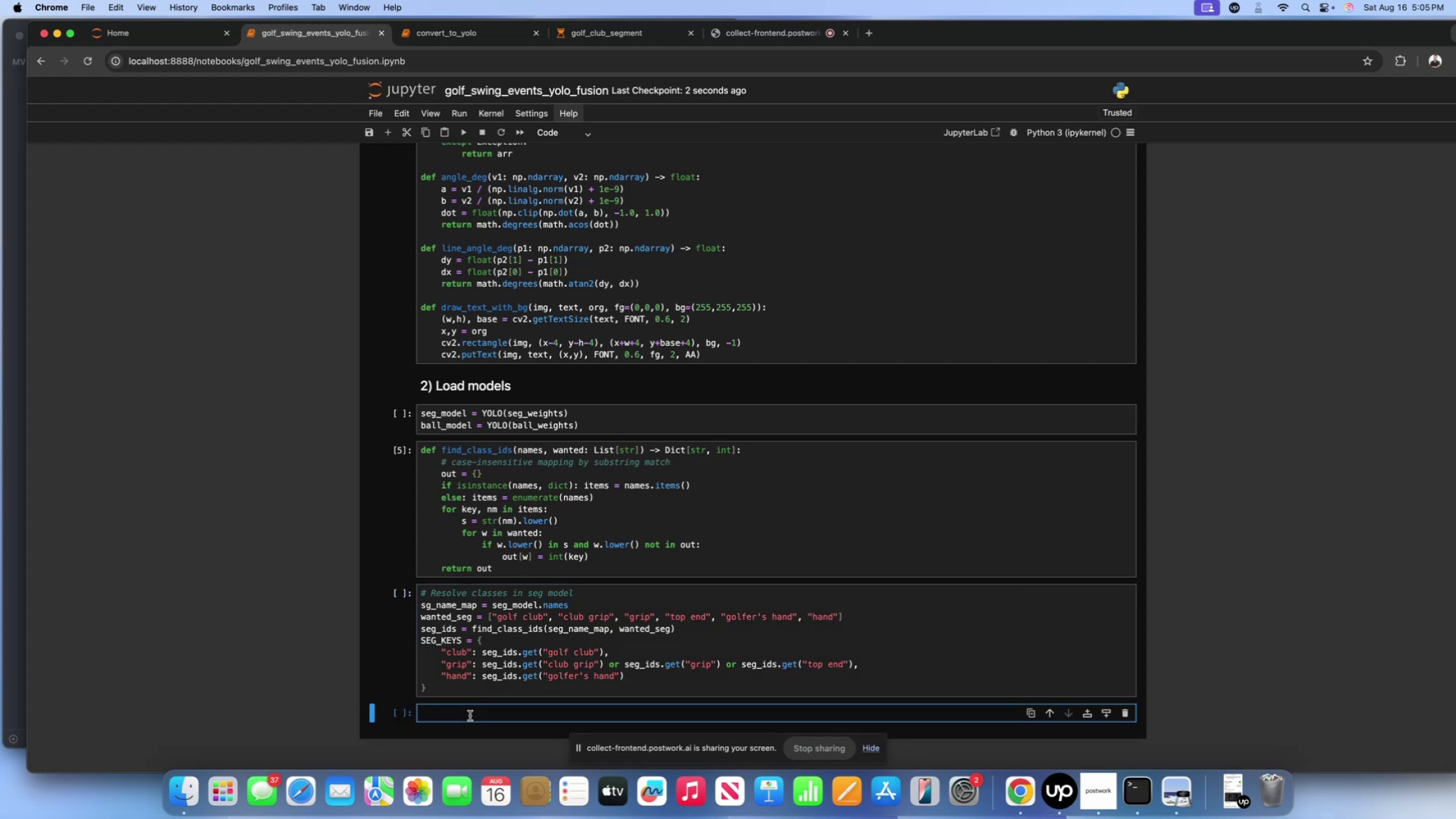 
type(# Resolve ball )
 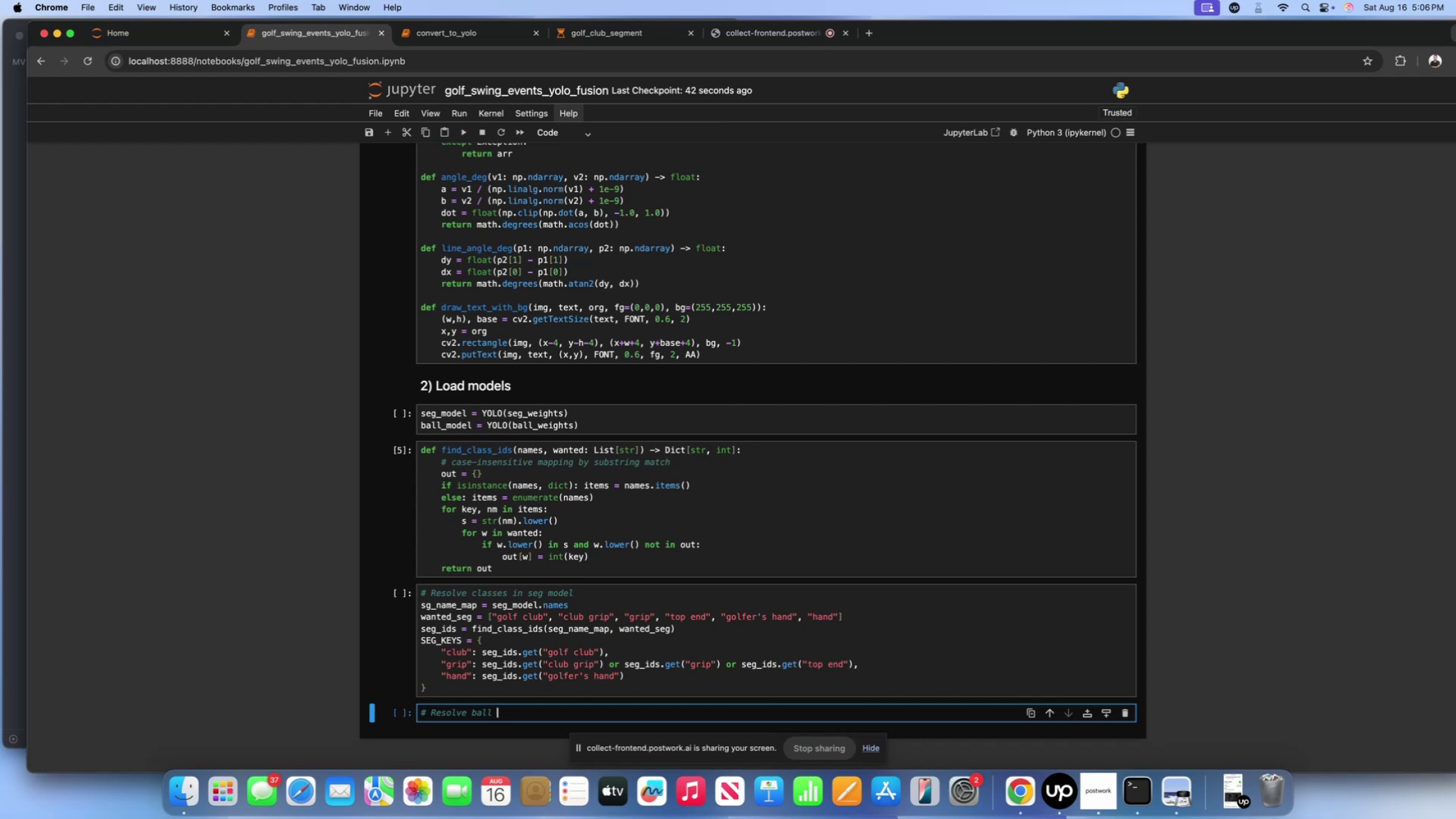 
wait(41.63)
 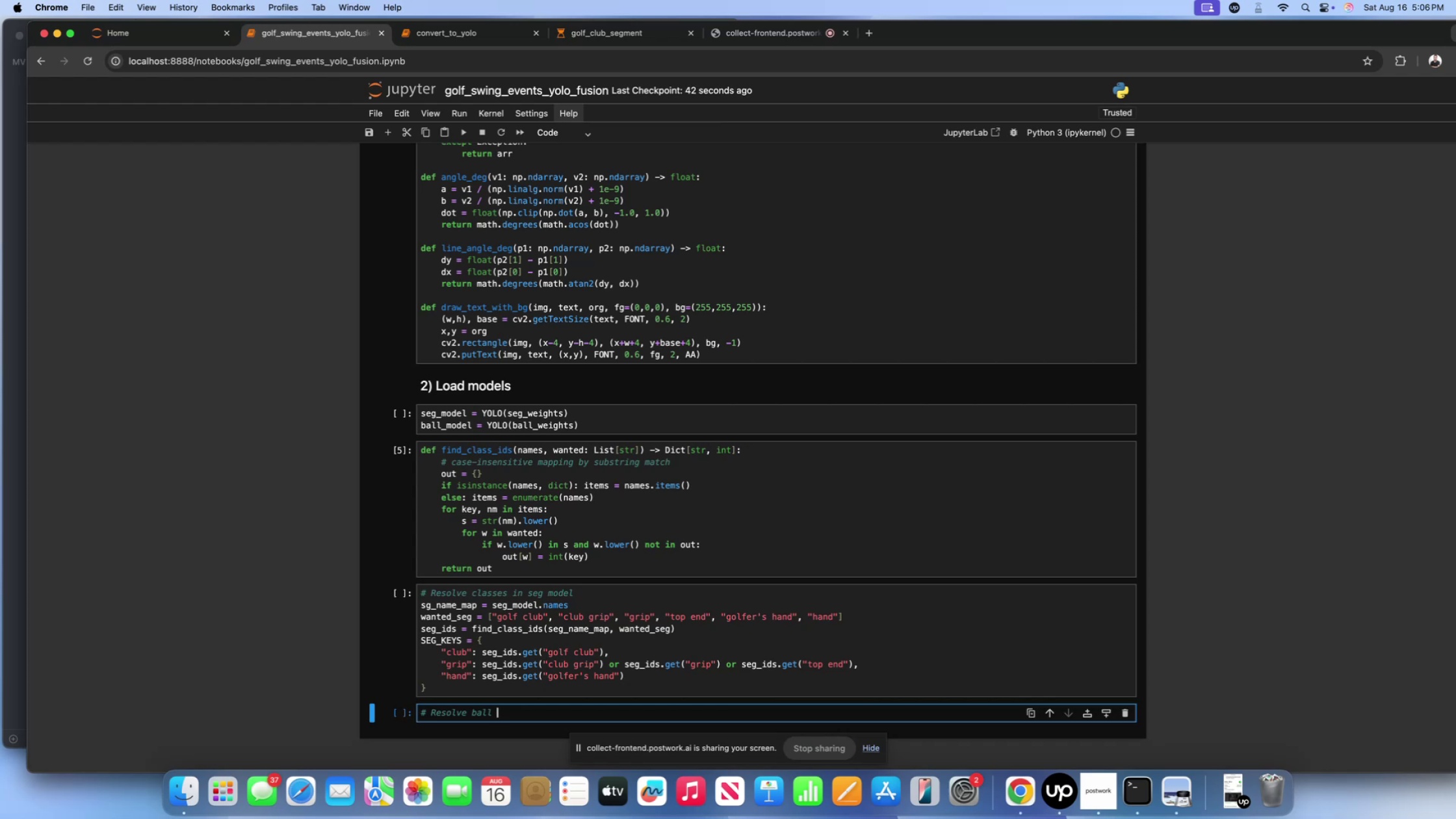 
type(class )
 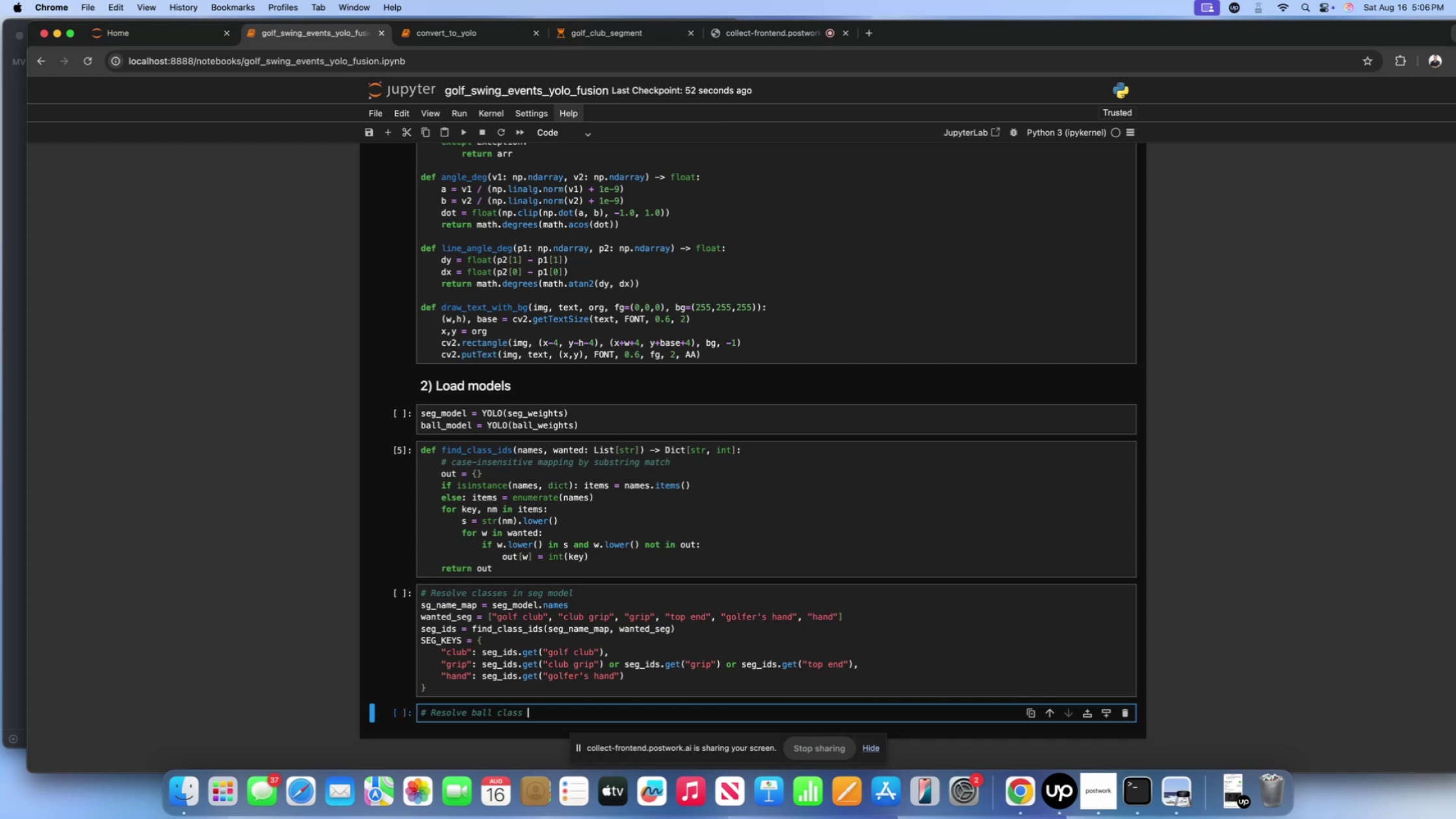 
key(Enter)
 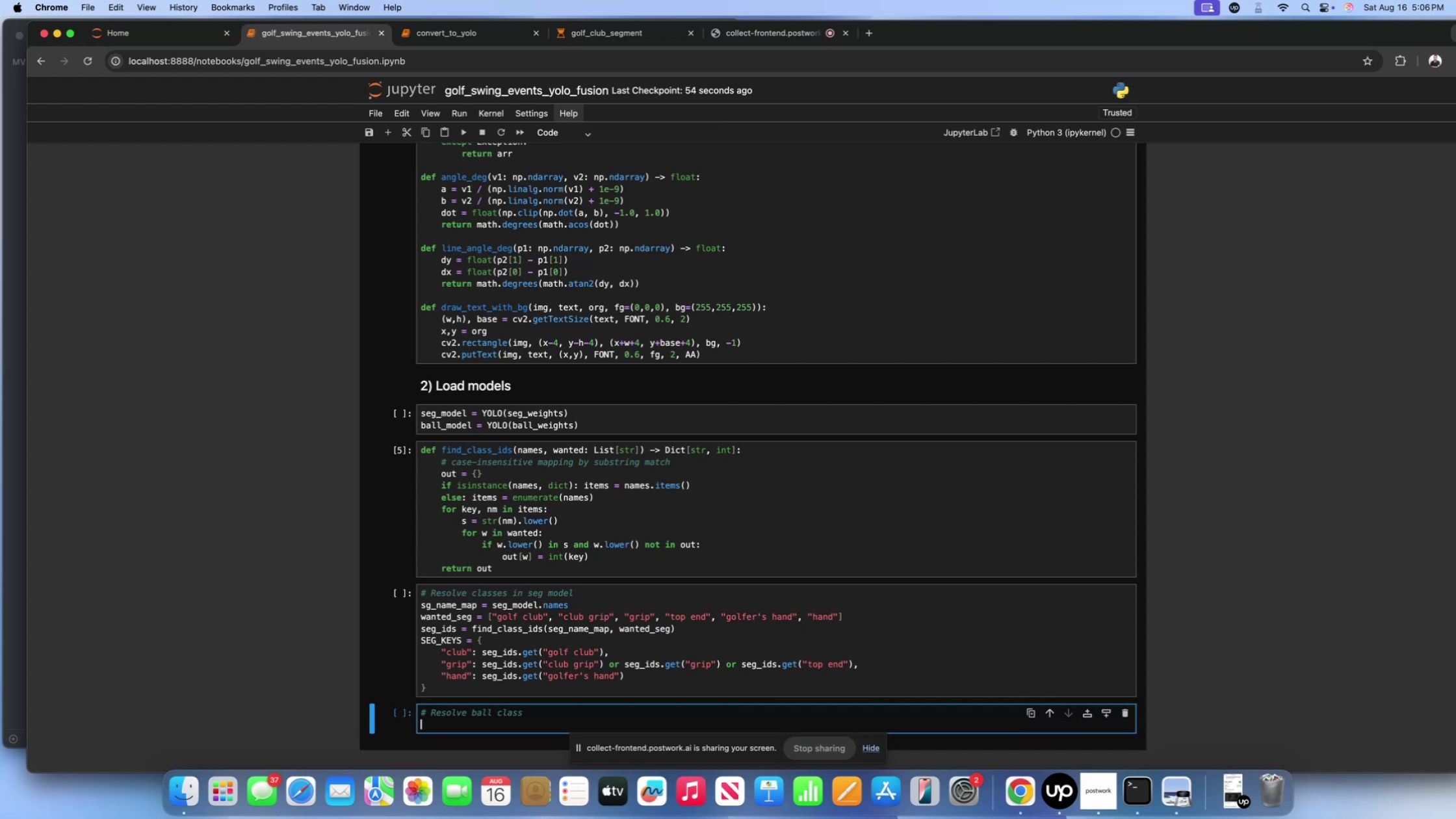 
type(ball_name_map = ball_model)
 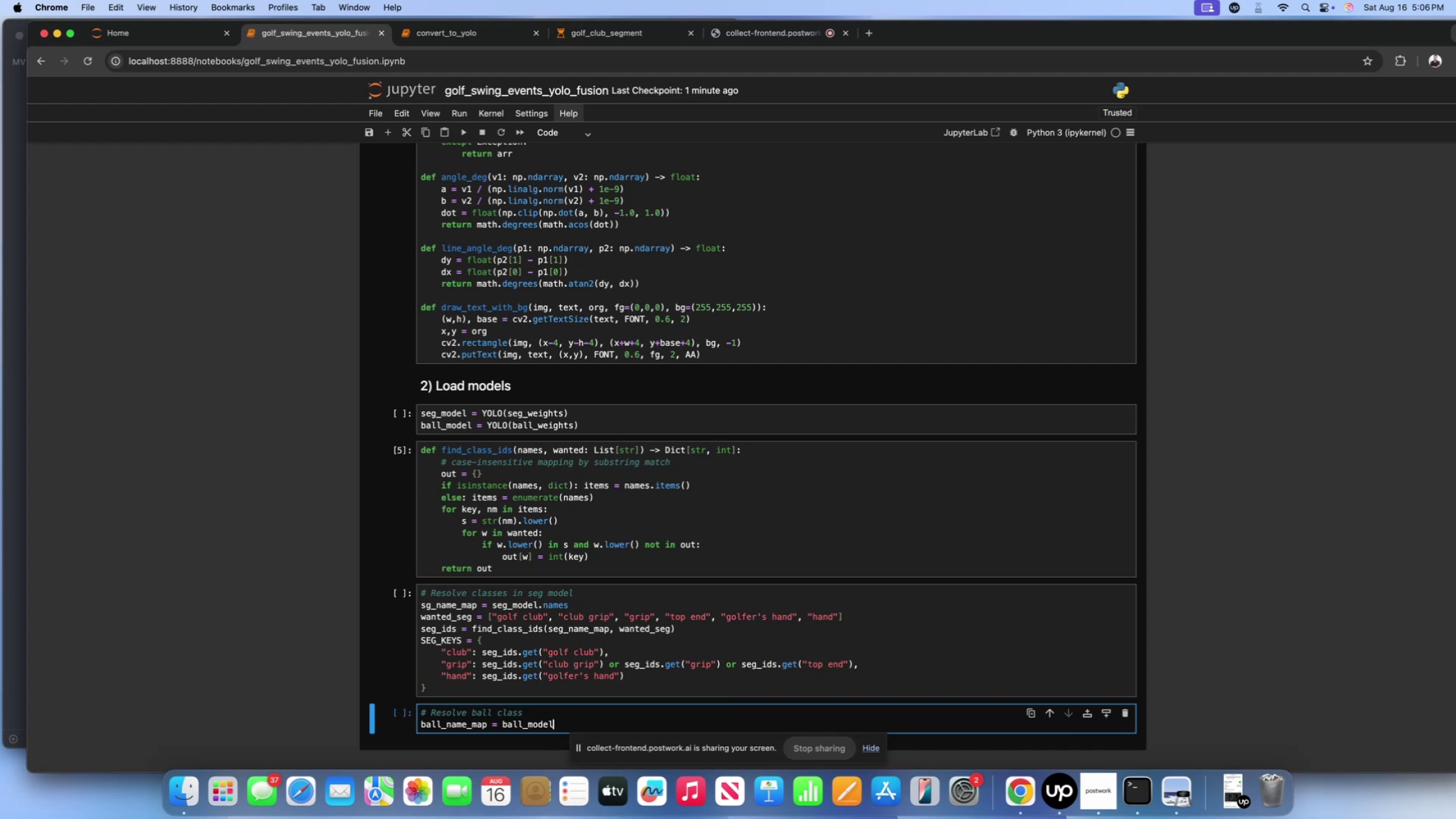 
wait(13.68)
 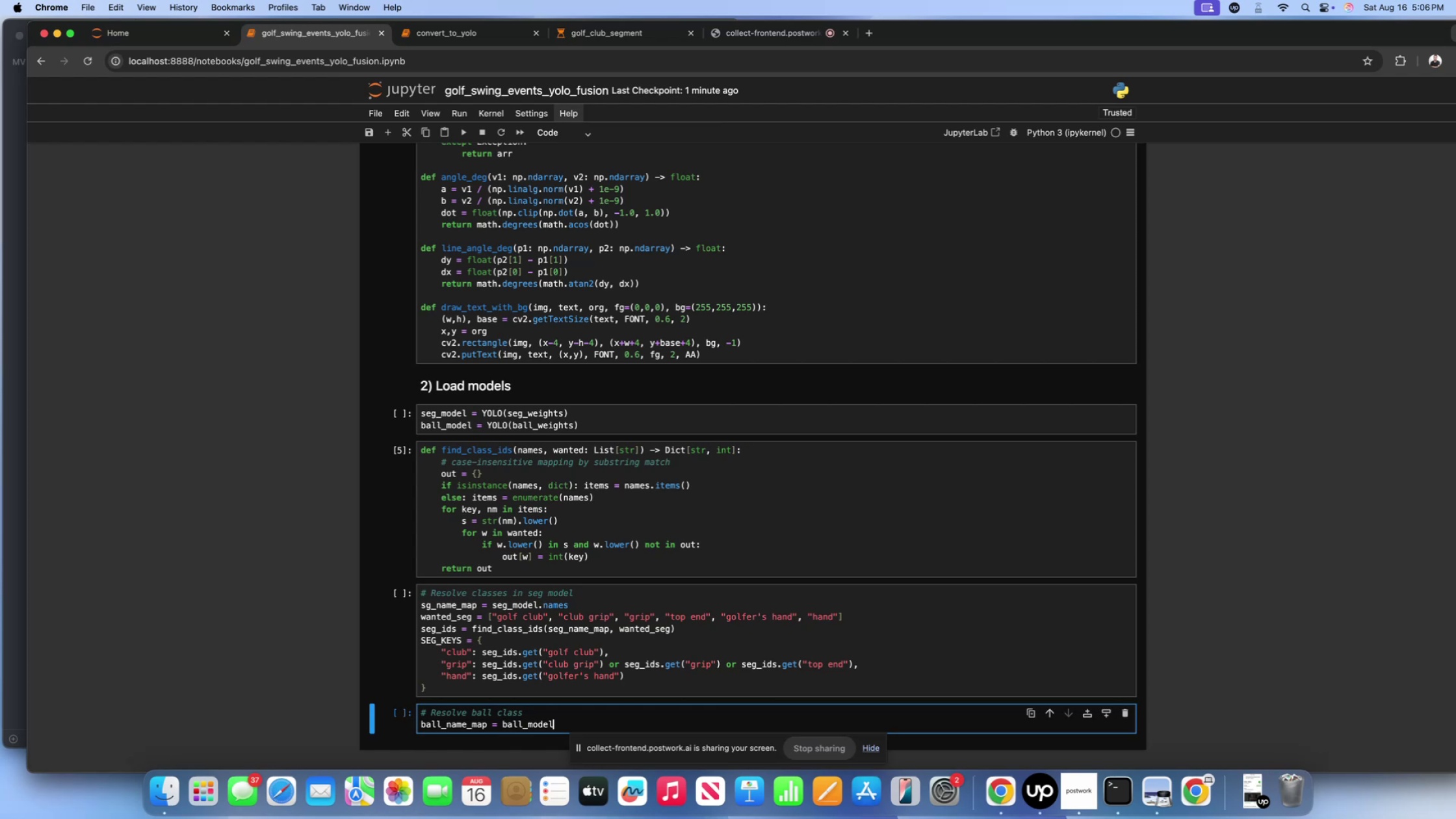 
type(.names)
 